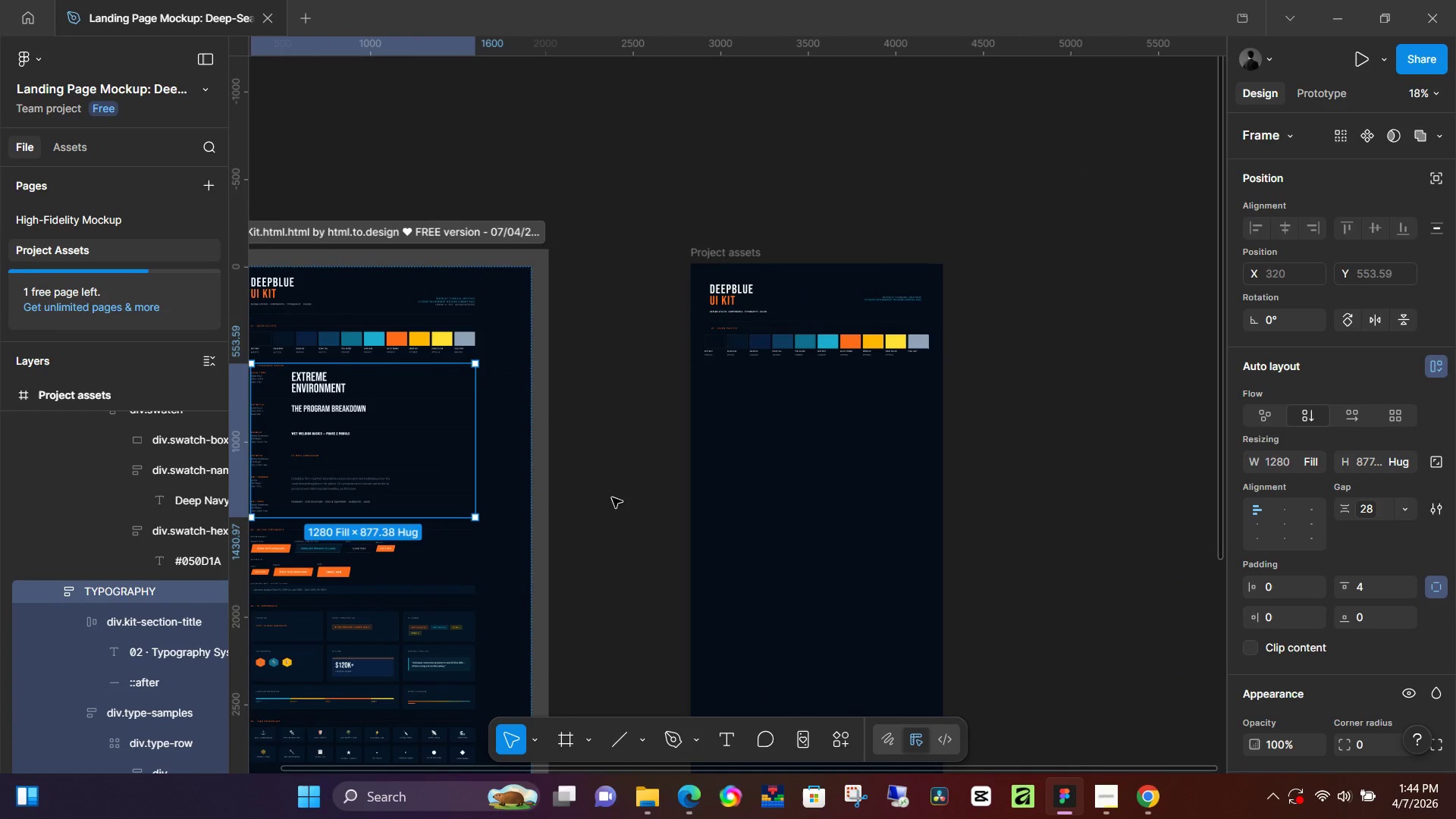 
key(Control+ControlLeft)
 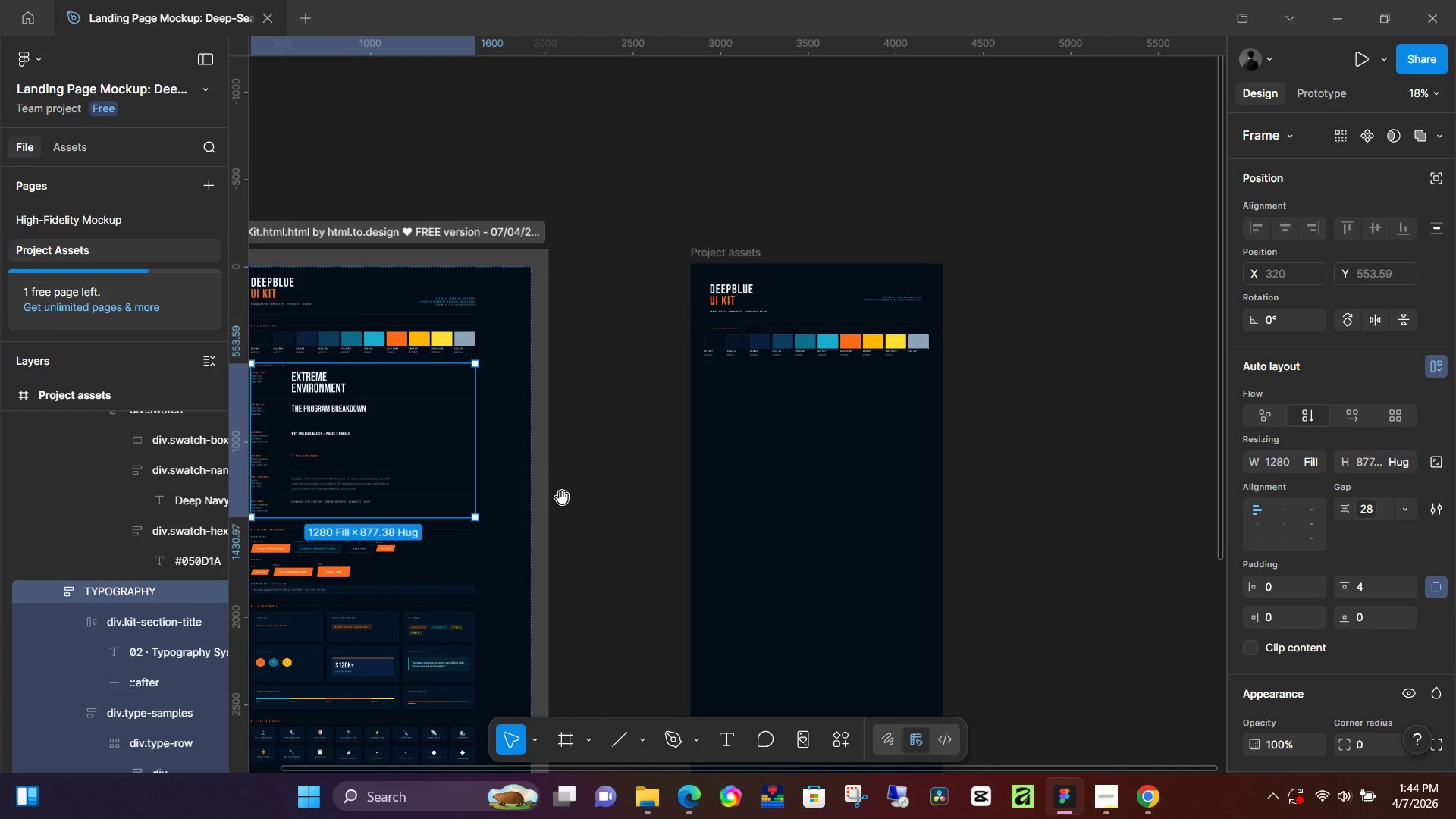 
hold_key(key=Space, duration=1.52)
 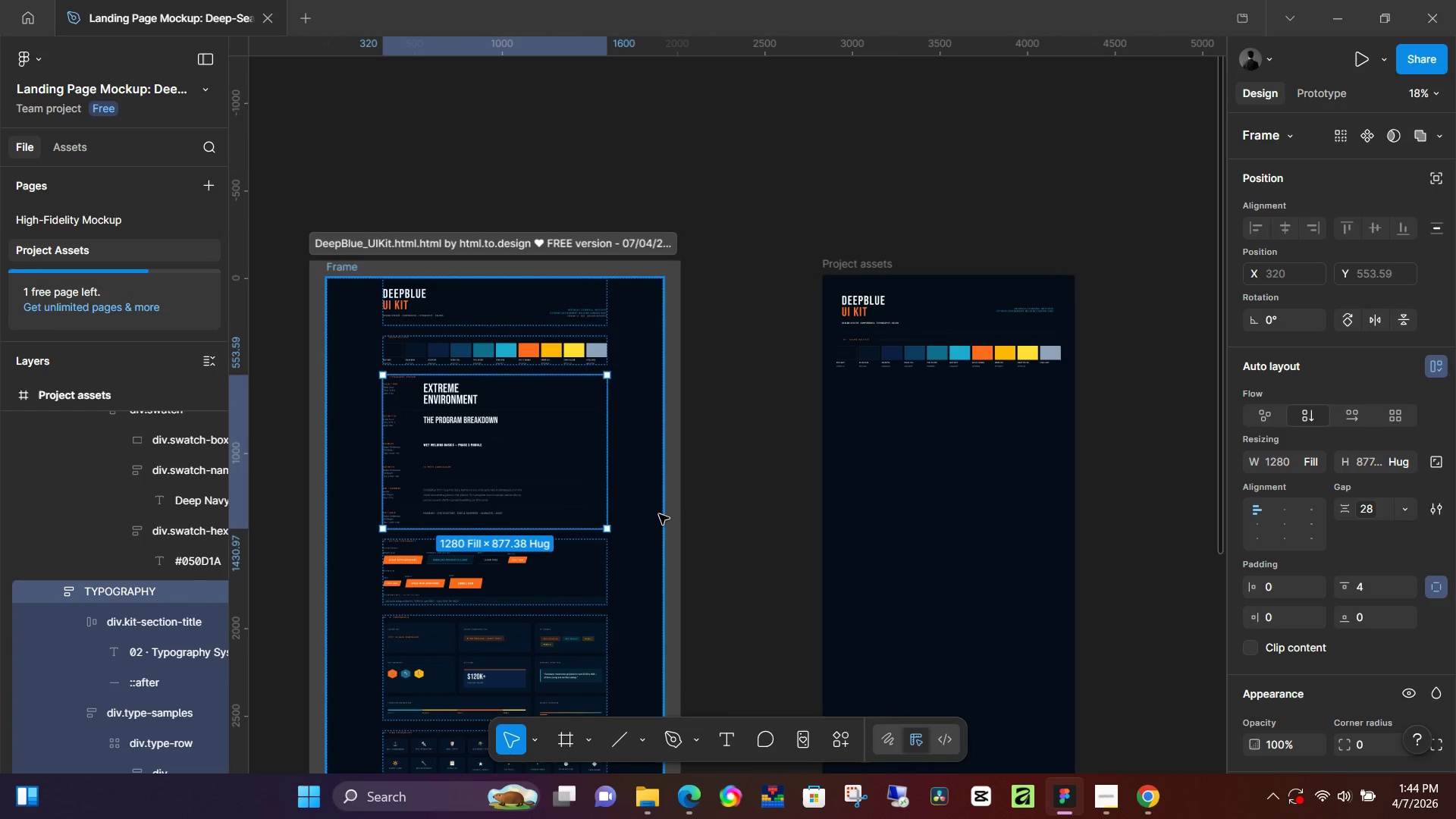 
left_click_drag(start_coordinate=[563, 503], to_coordinate=[695, 514])
 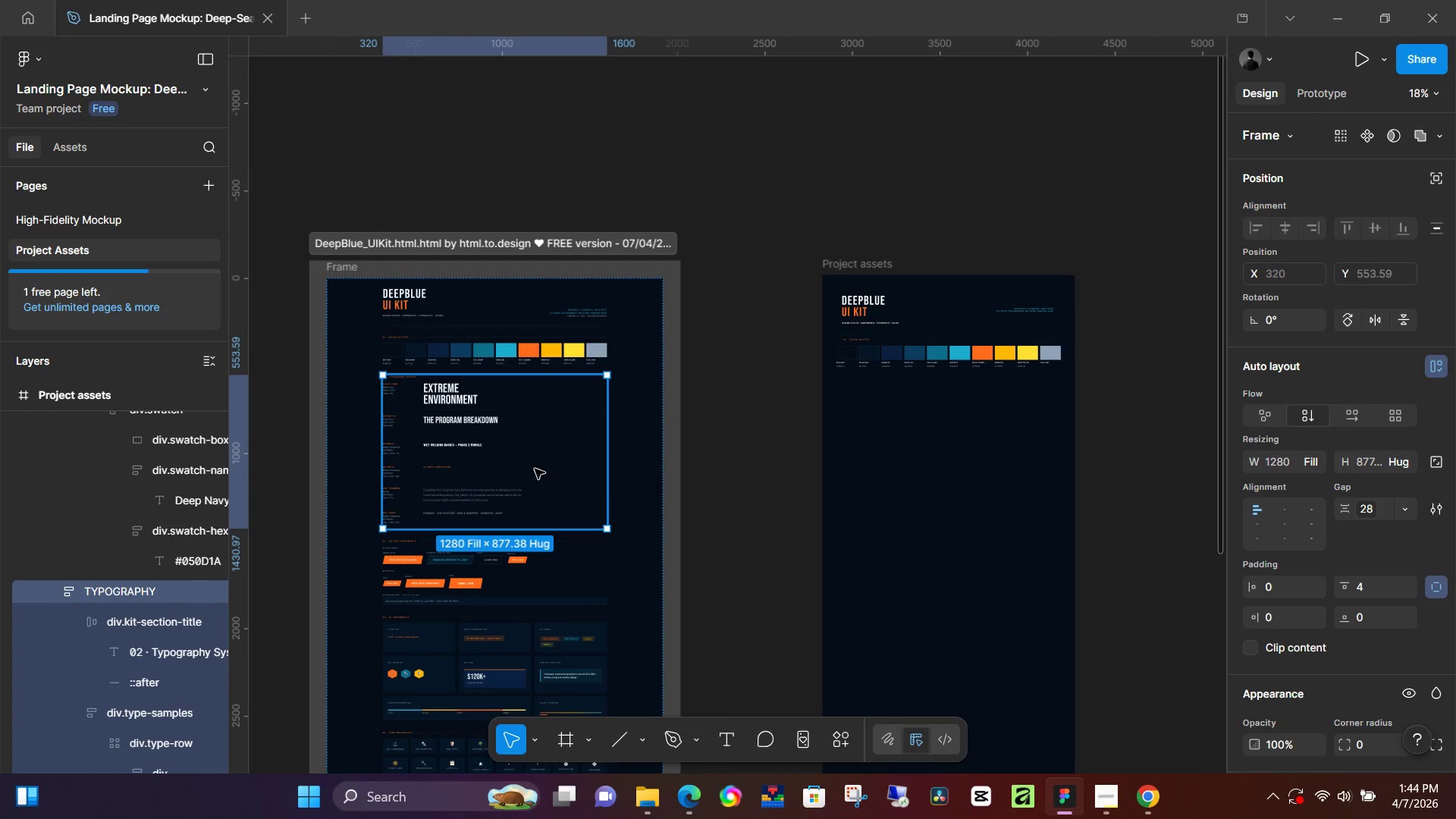 
hold_key(key=AltLeft, duration=1.5)
left_click_drag(start_coordinate=[515, 460], to_coordinate=[972, 630])
 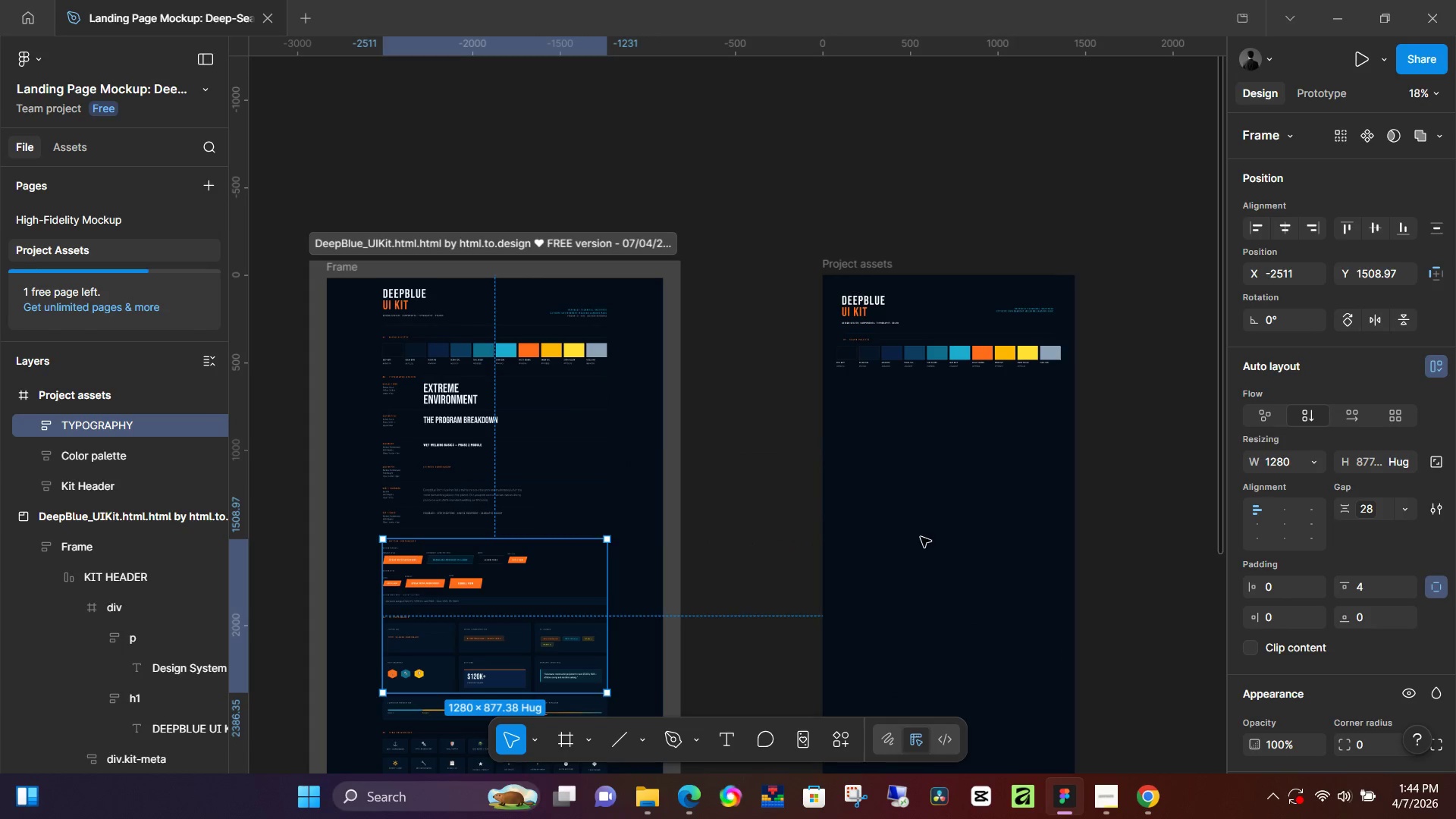 
hold_key(key=AltLeft, duration=1.45)
 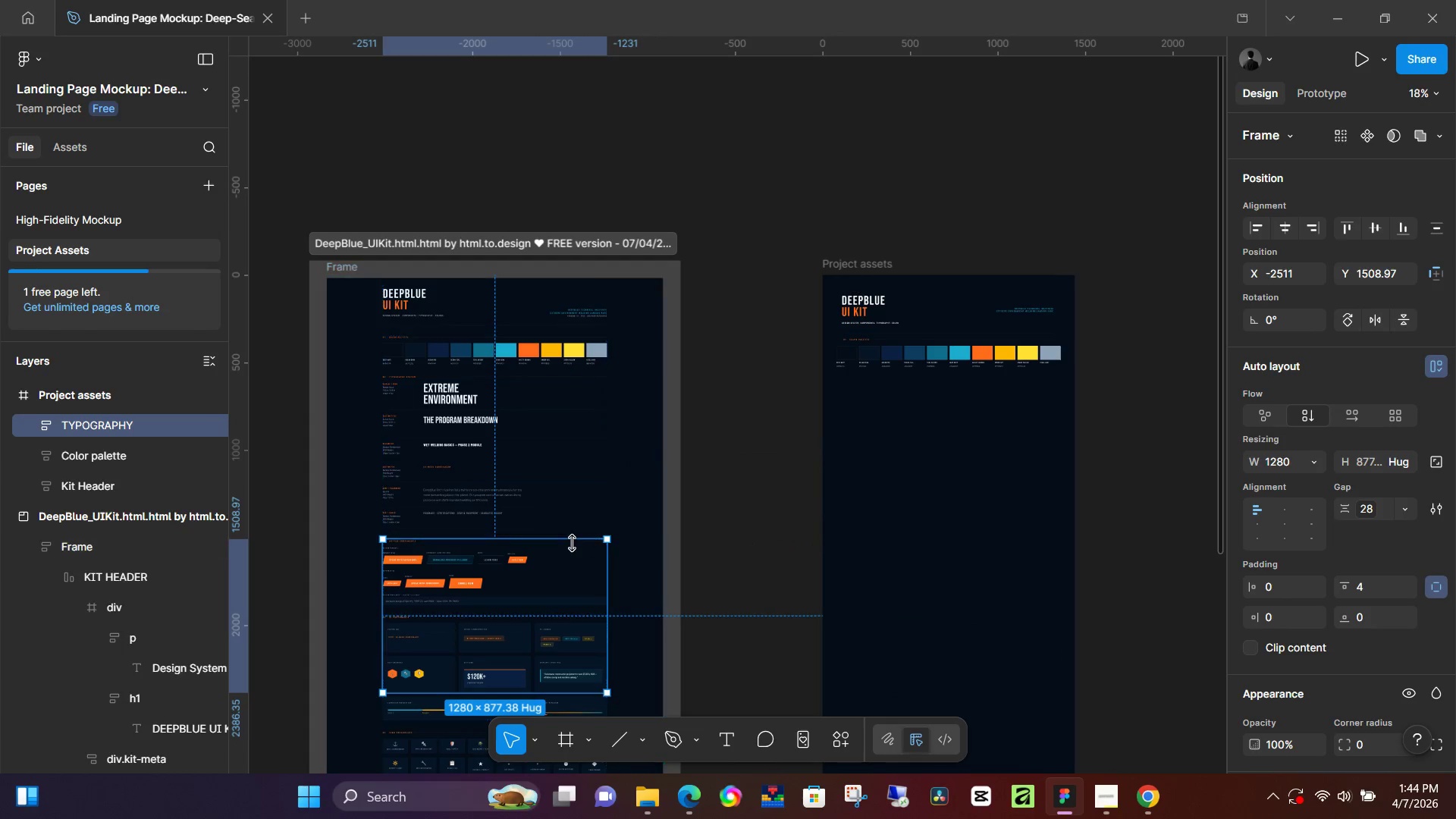 
key(Control+Z)
 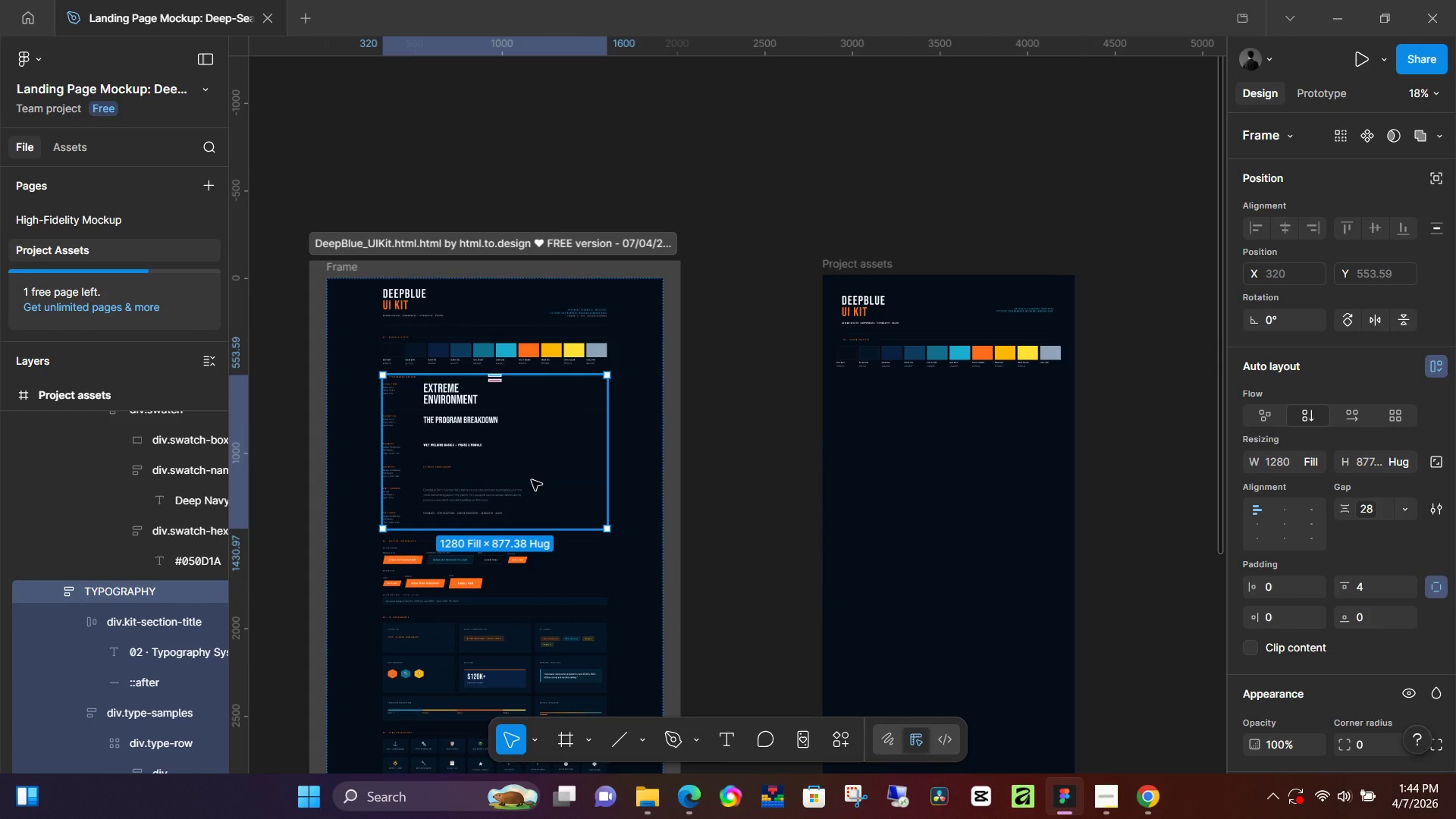 
key(Control+D)
 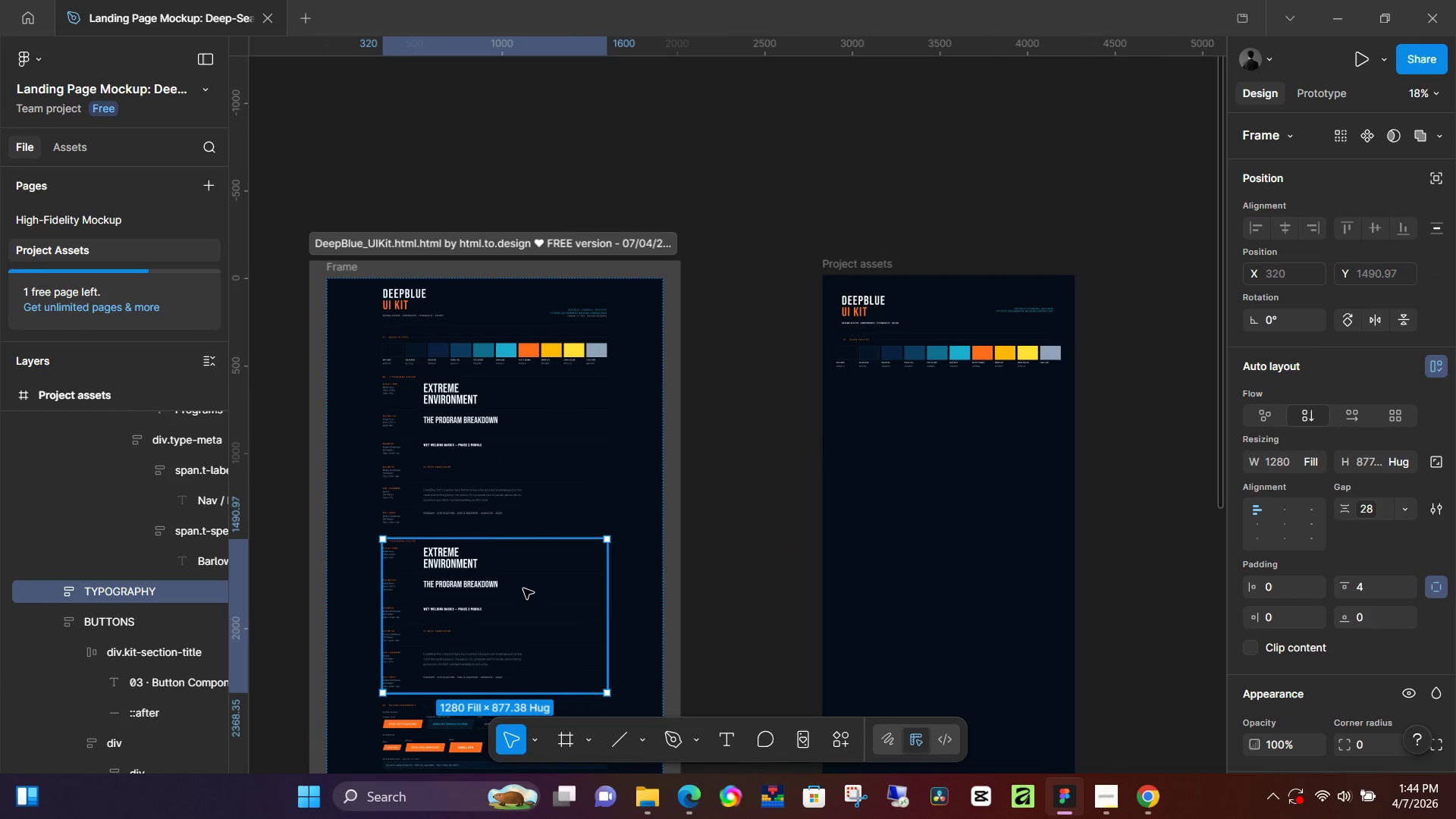 
left_click_drag(start_coordinate=[522, 591], to_coordinate=[968, 575])
 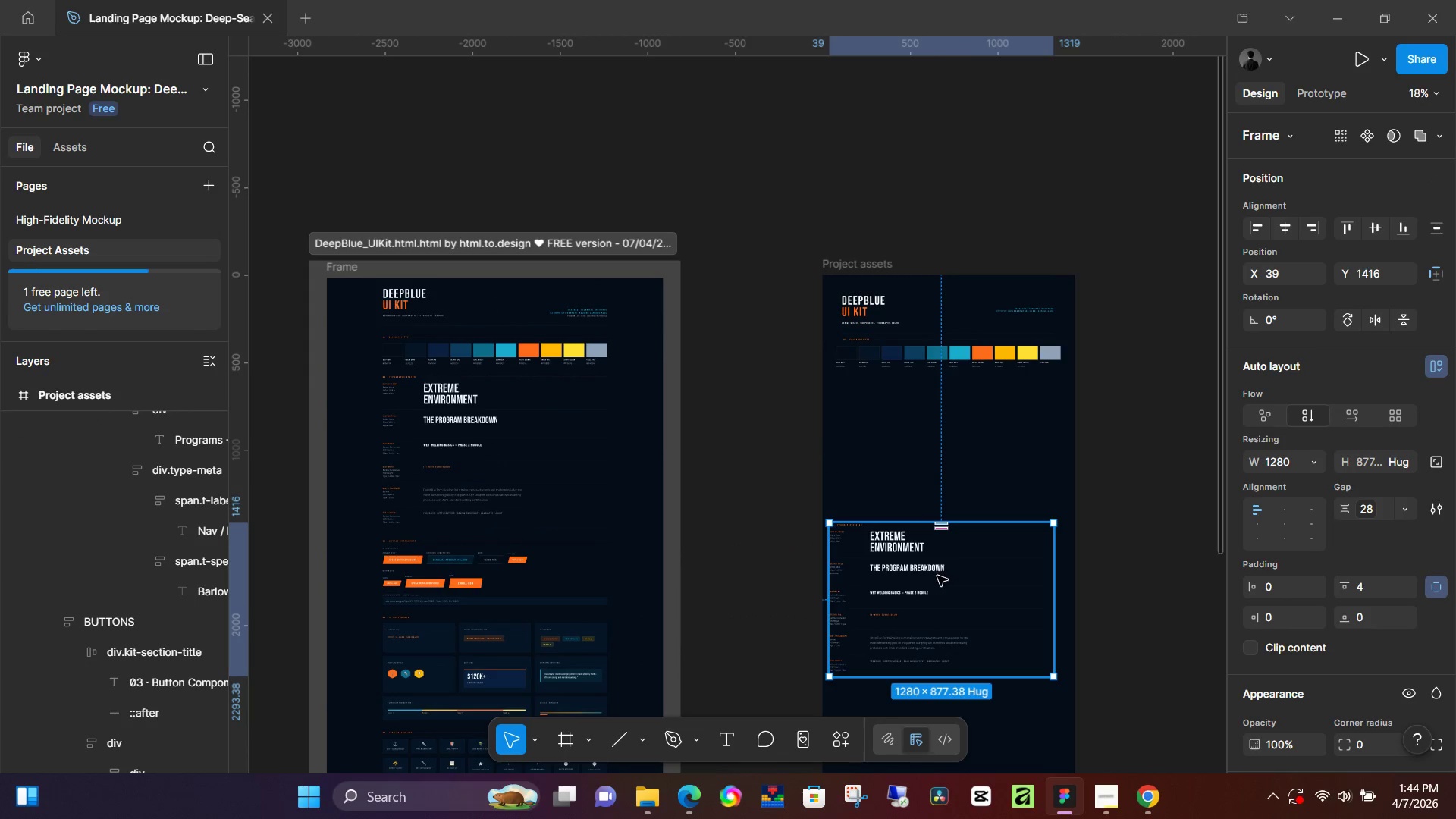 
left_click_drag(start_coordinate=[937, 576], to_coordinate=[967, 546])
 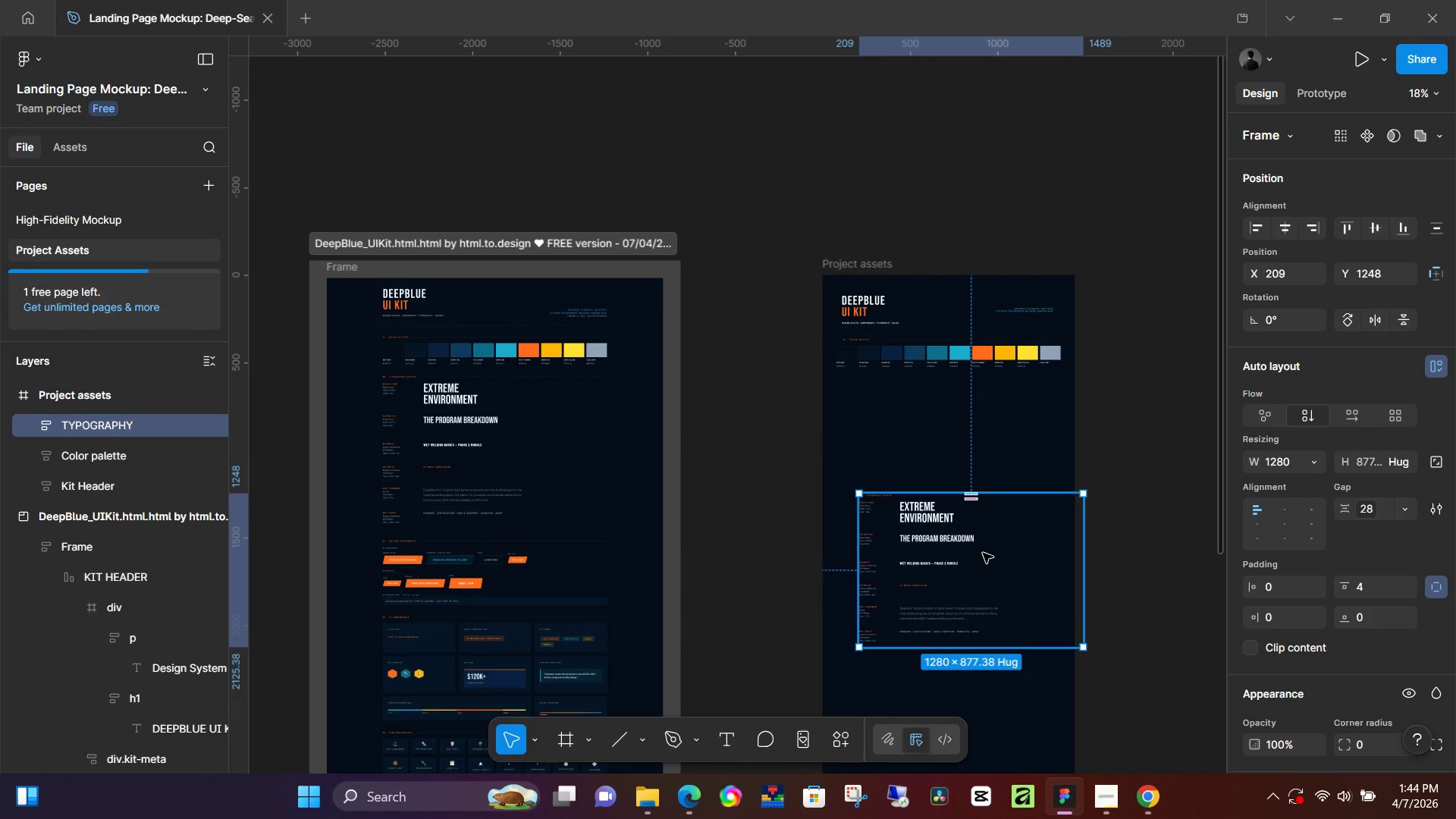 
left_click_drag(start_coordinate=[983, 553], to_coordinate=[958, 541])
 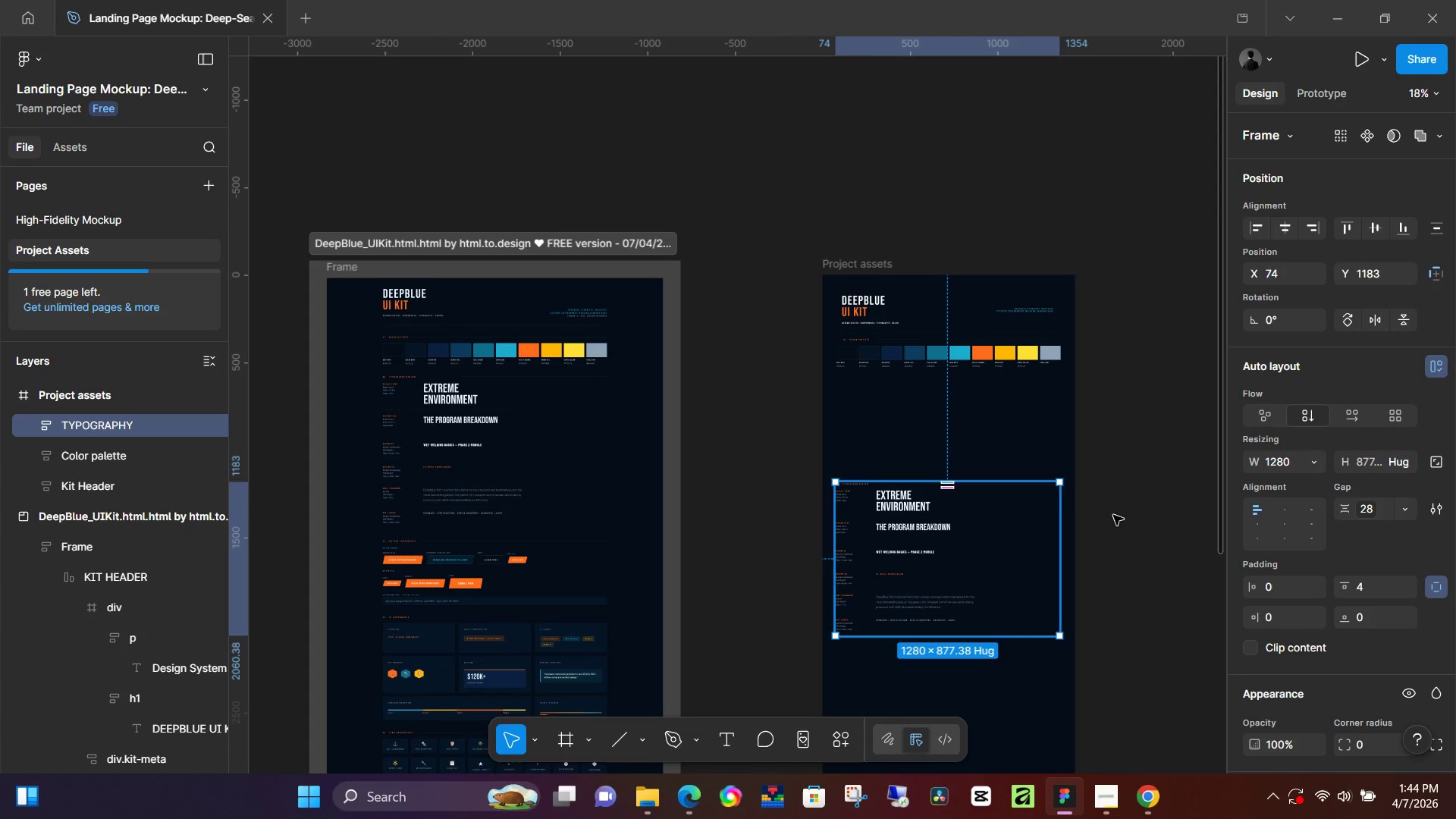 
left_click([1113, 515])
 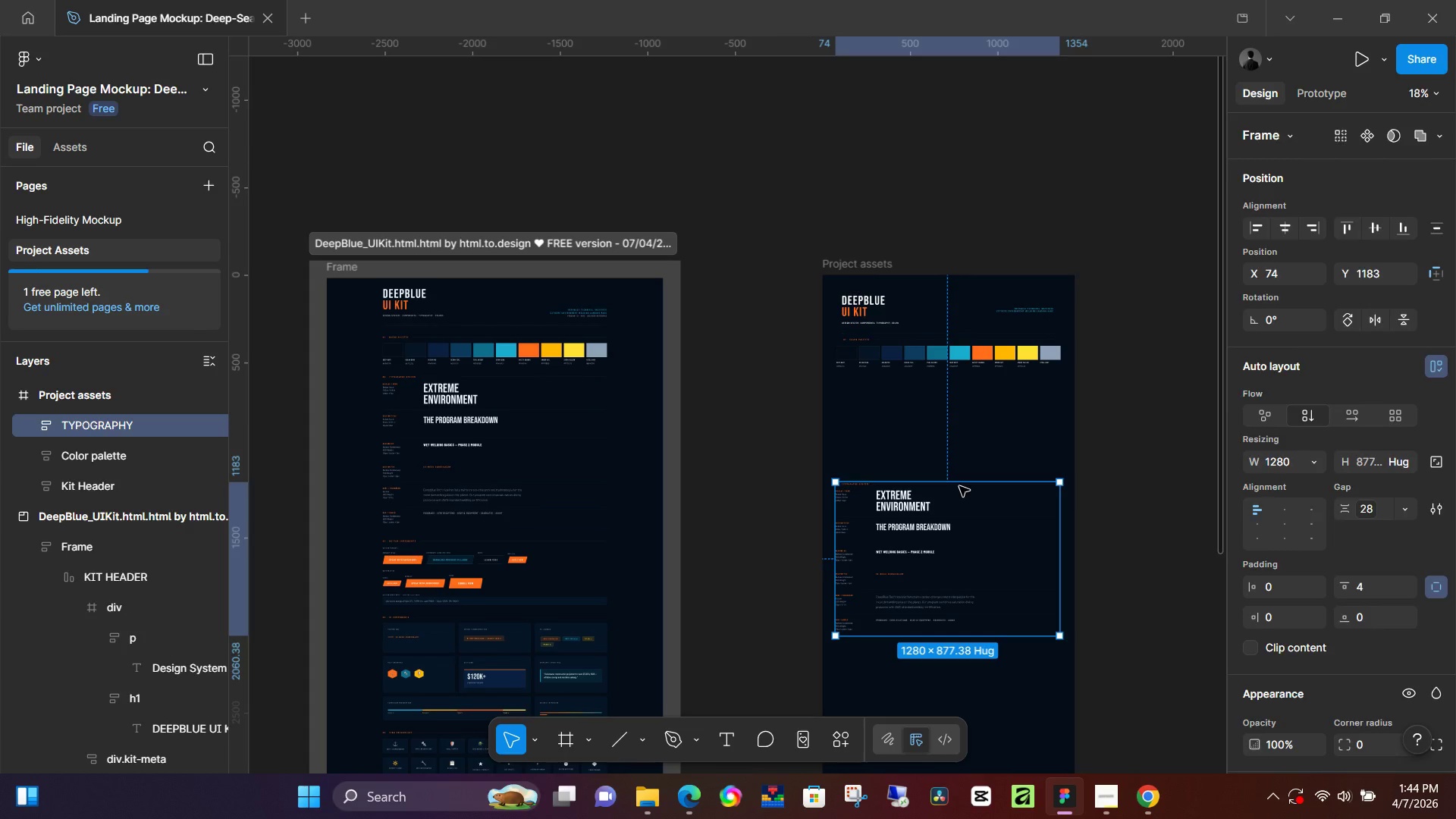 
hold_key(key=ControlLeft, duration=0.36)
 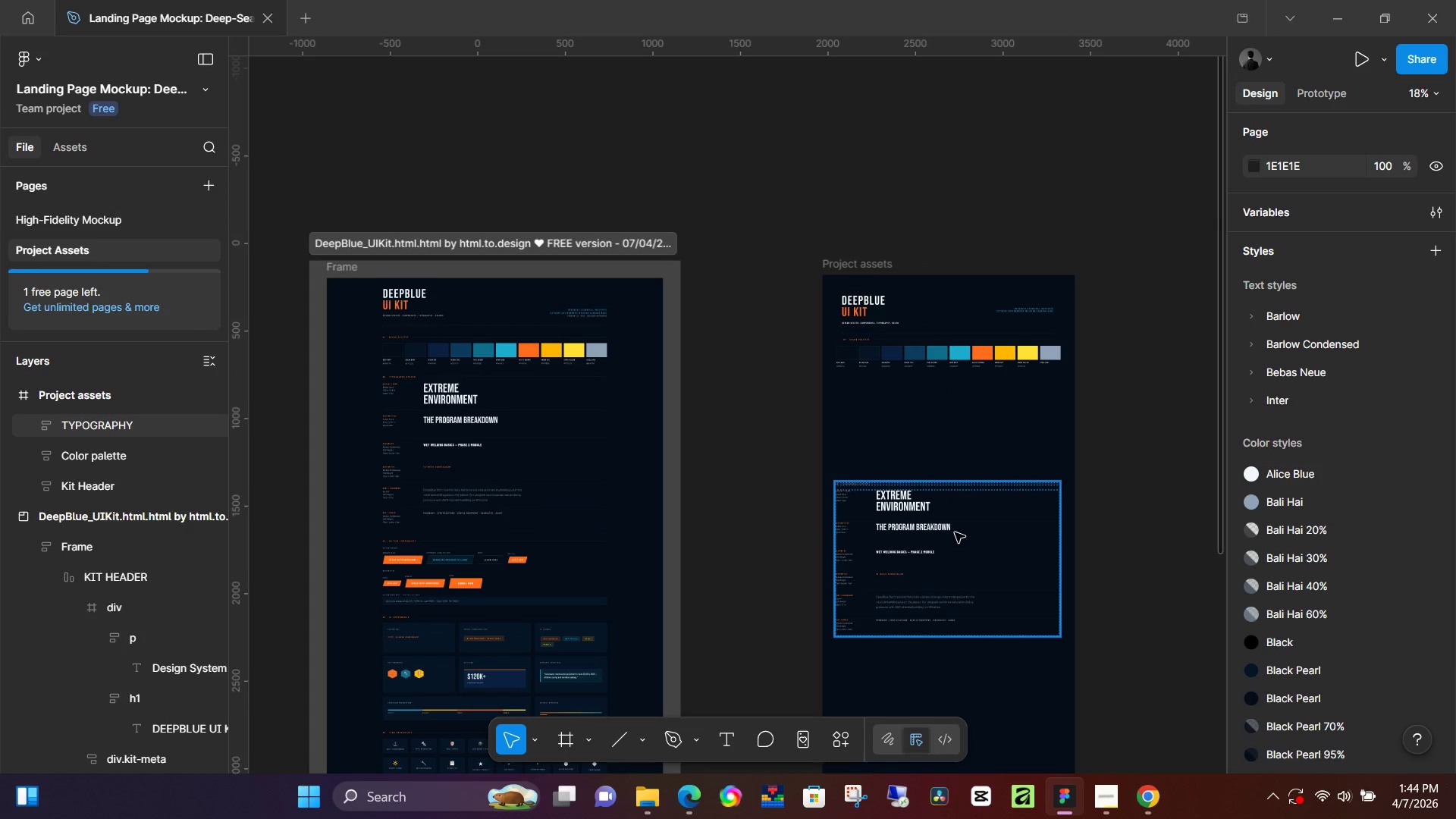 
left_click([955, 532])
 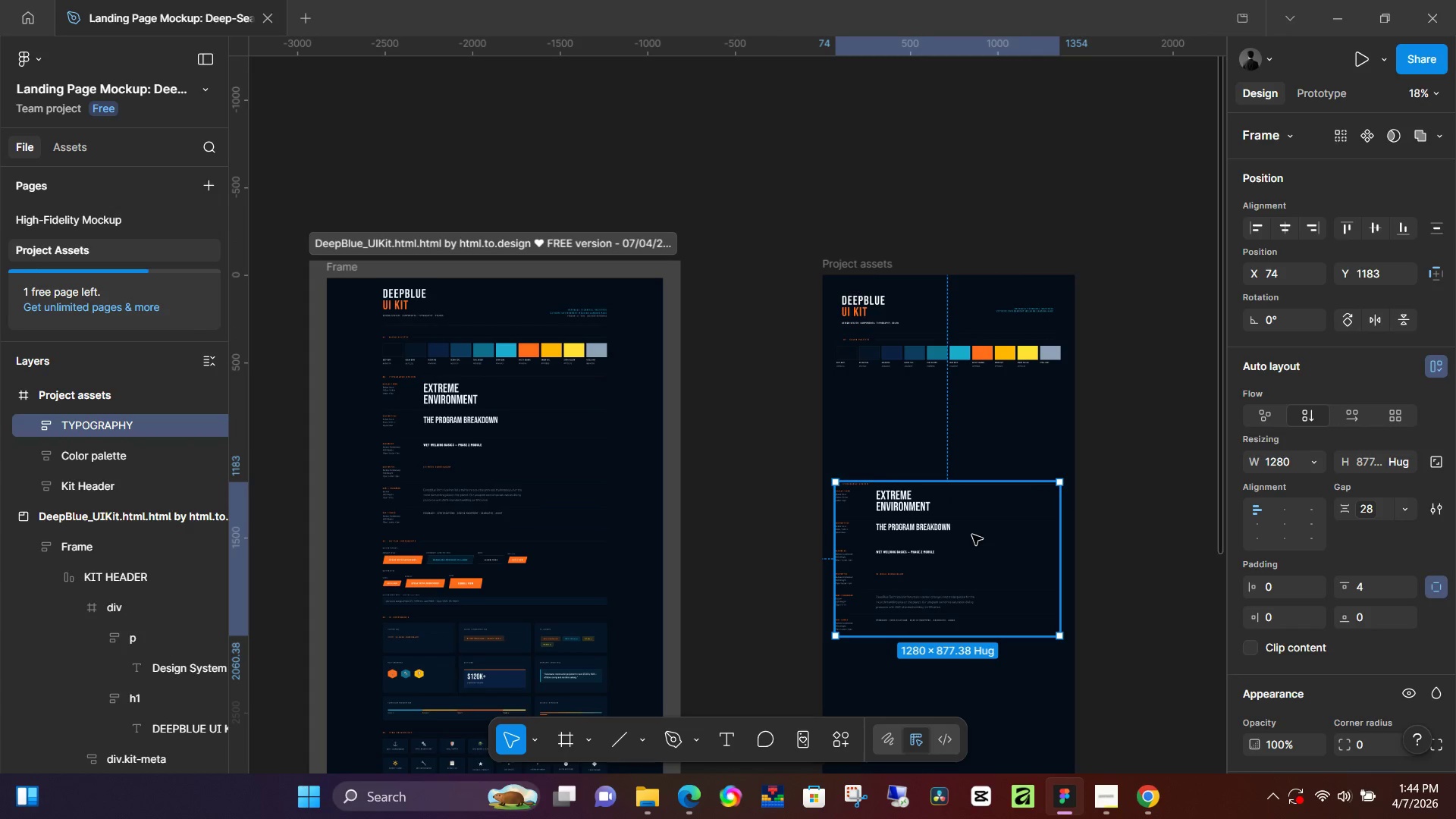 
left_click_drag(start_coordinate=[972, 535], to_coordinate=[974, 620])
 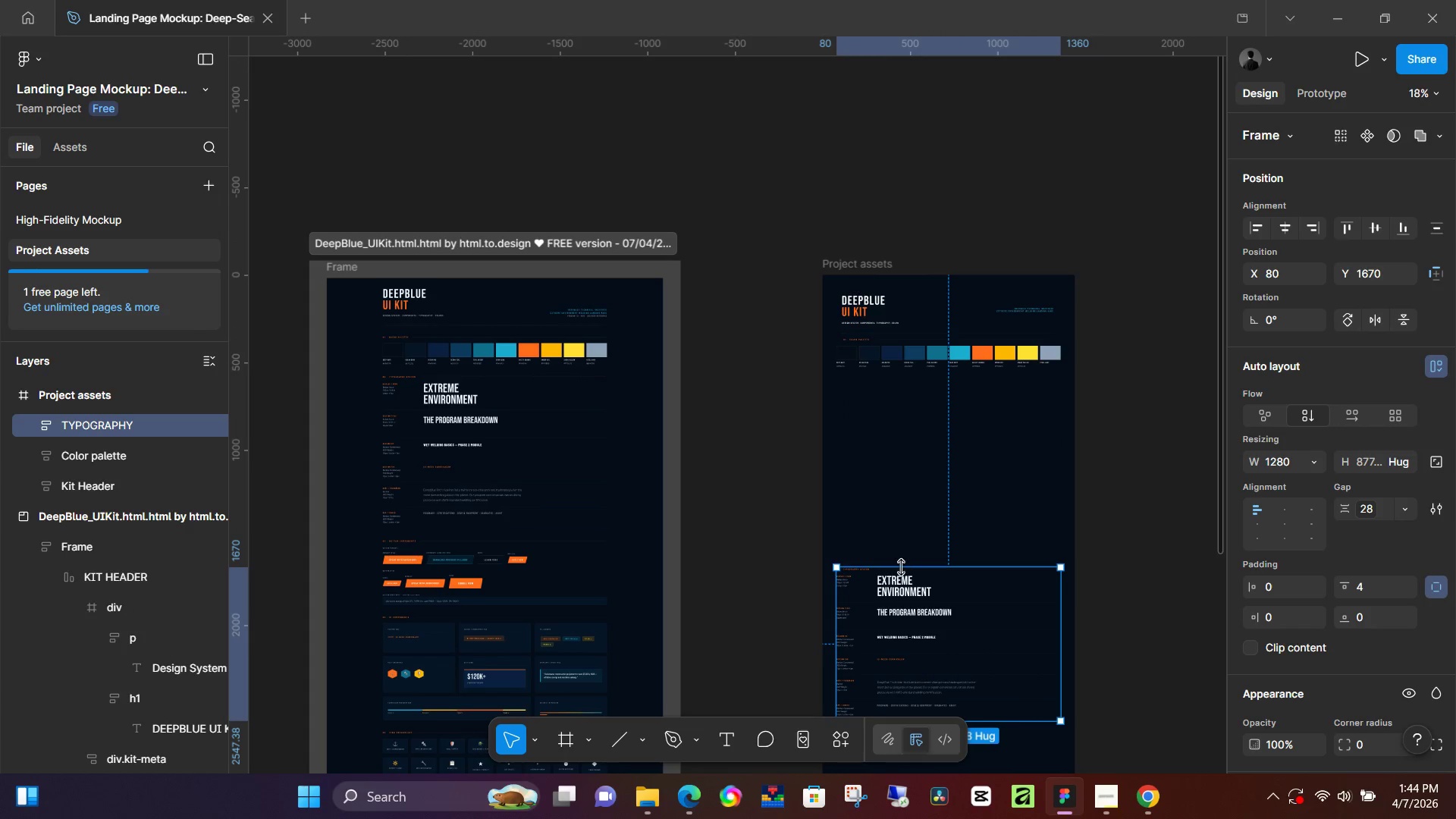 
scroll: coordinate [903, 570], scroll_direction: down, amount: 1.0
 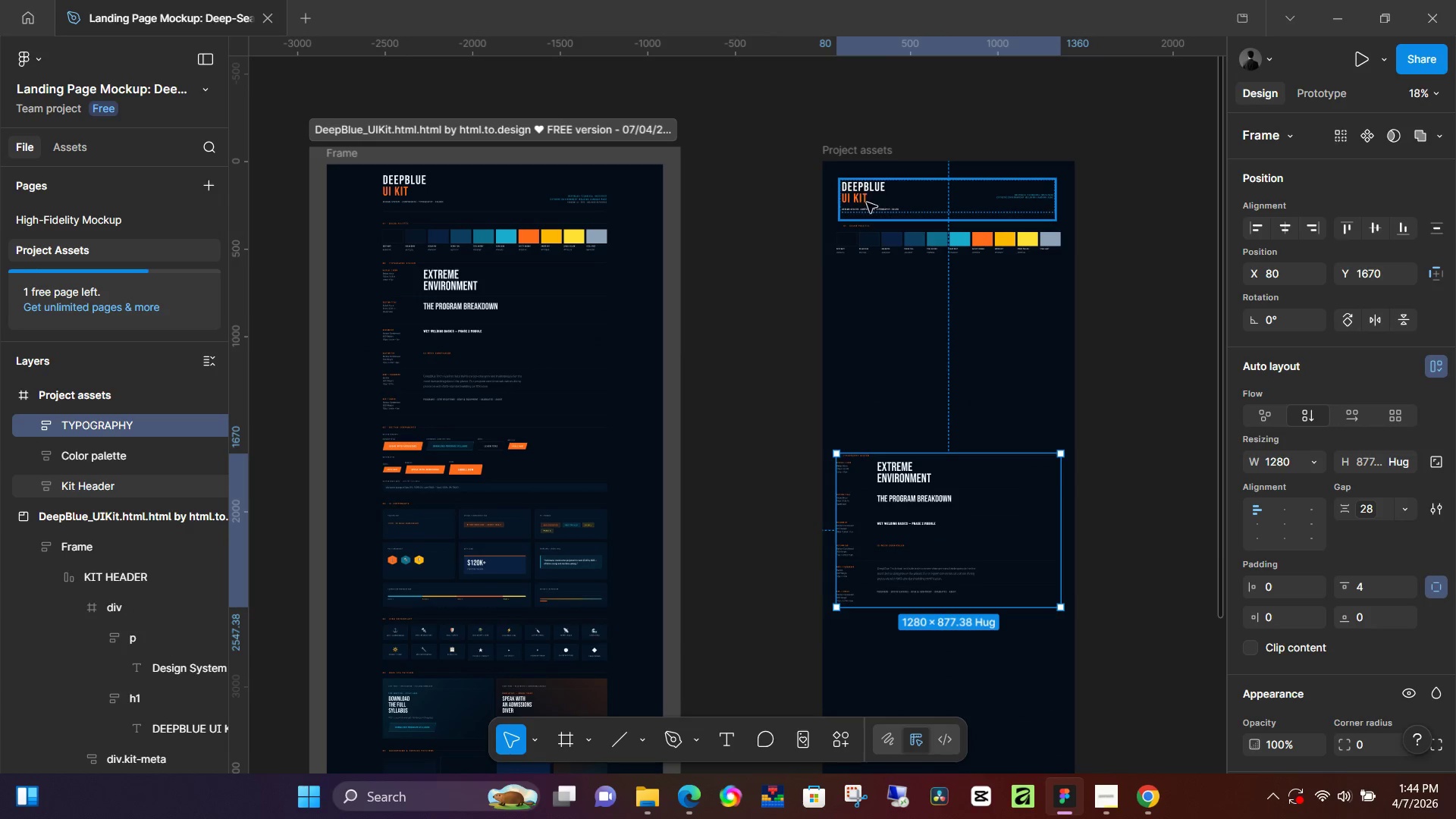 
hold_key(key=ControlLeft, duration=1.08)
 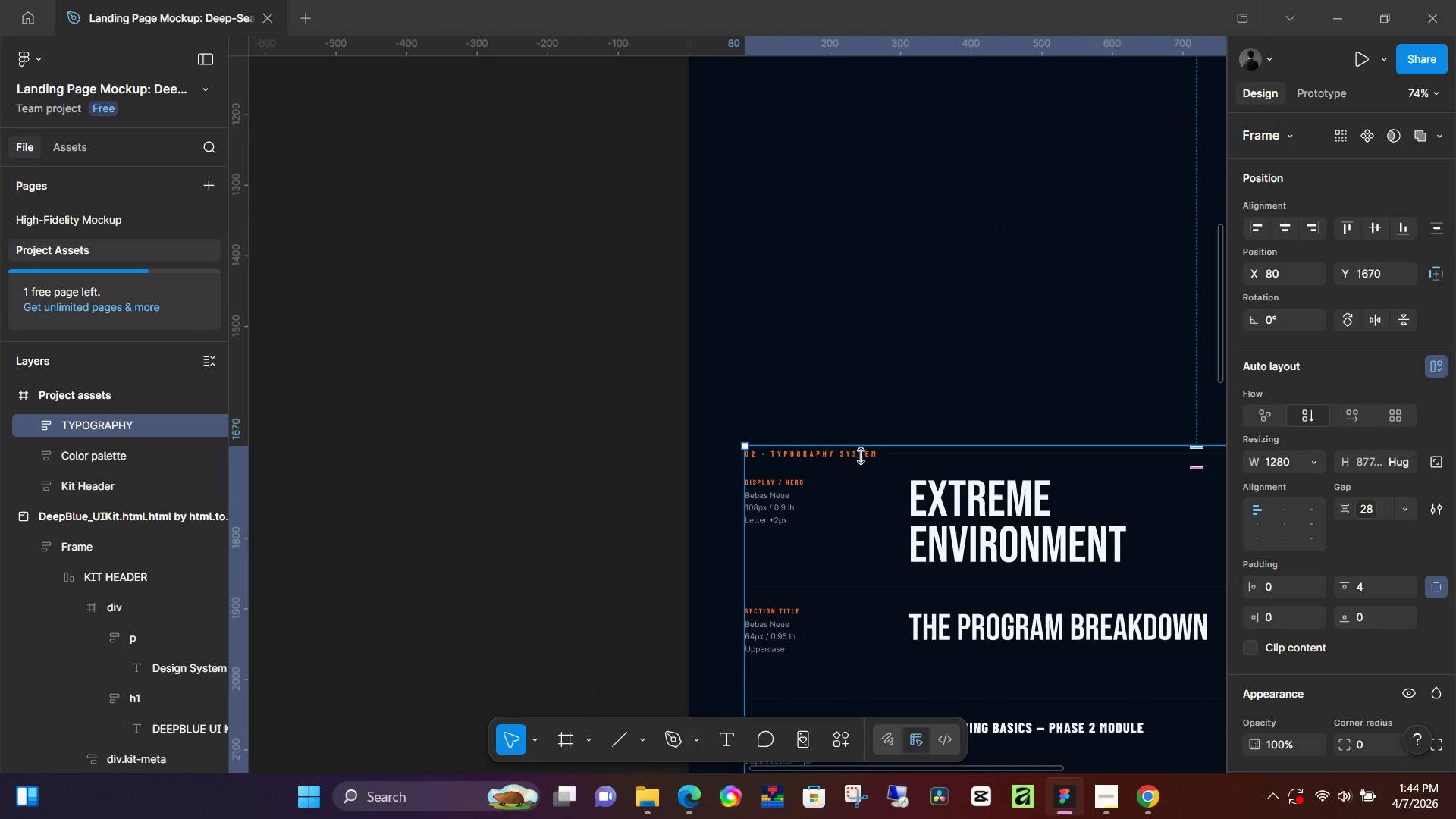 
left_click([832, 452])
 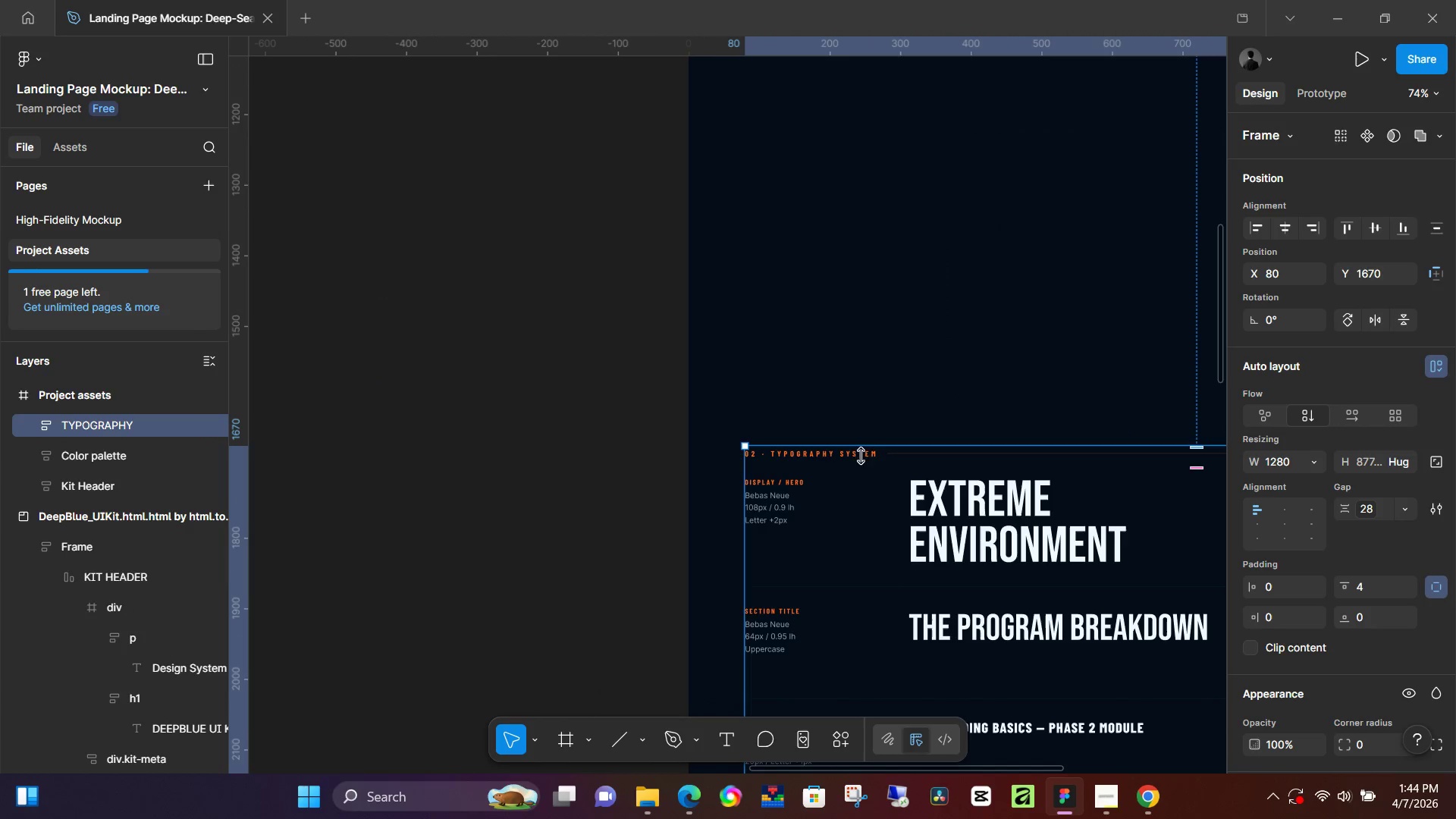 
scroll: coordinate [872, 475], scroll_direction: up, amount: 14.0
 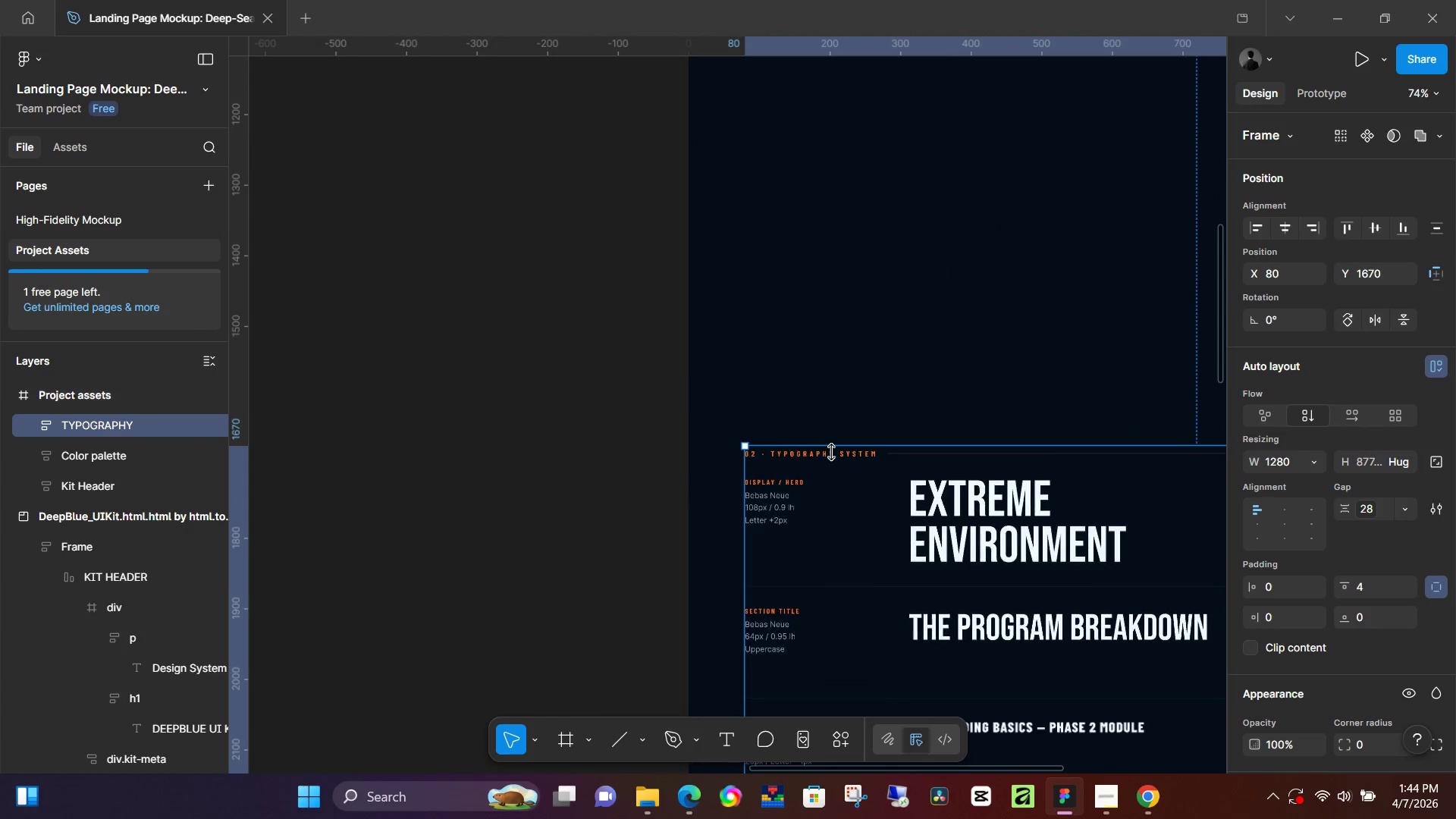 
double_click([865, 456])
 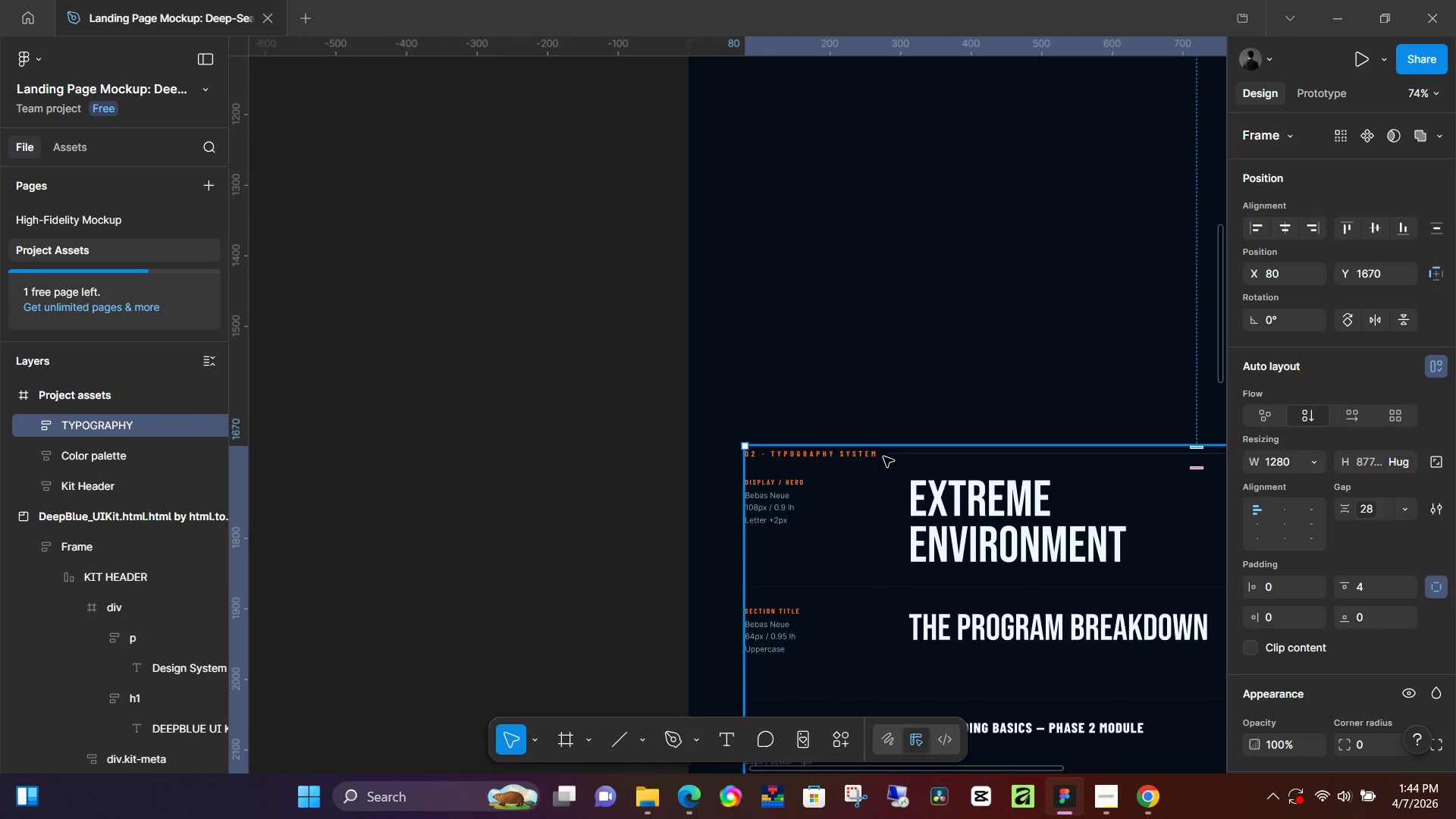 
double_click([883, 457])
 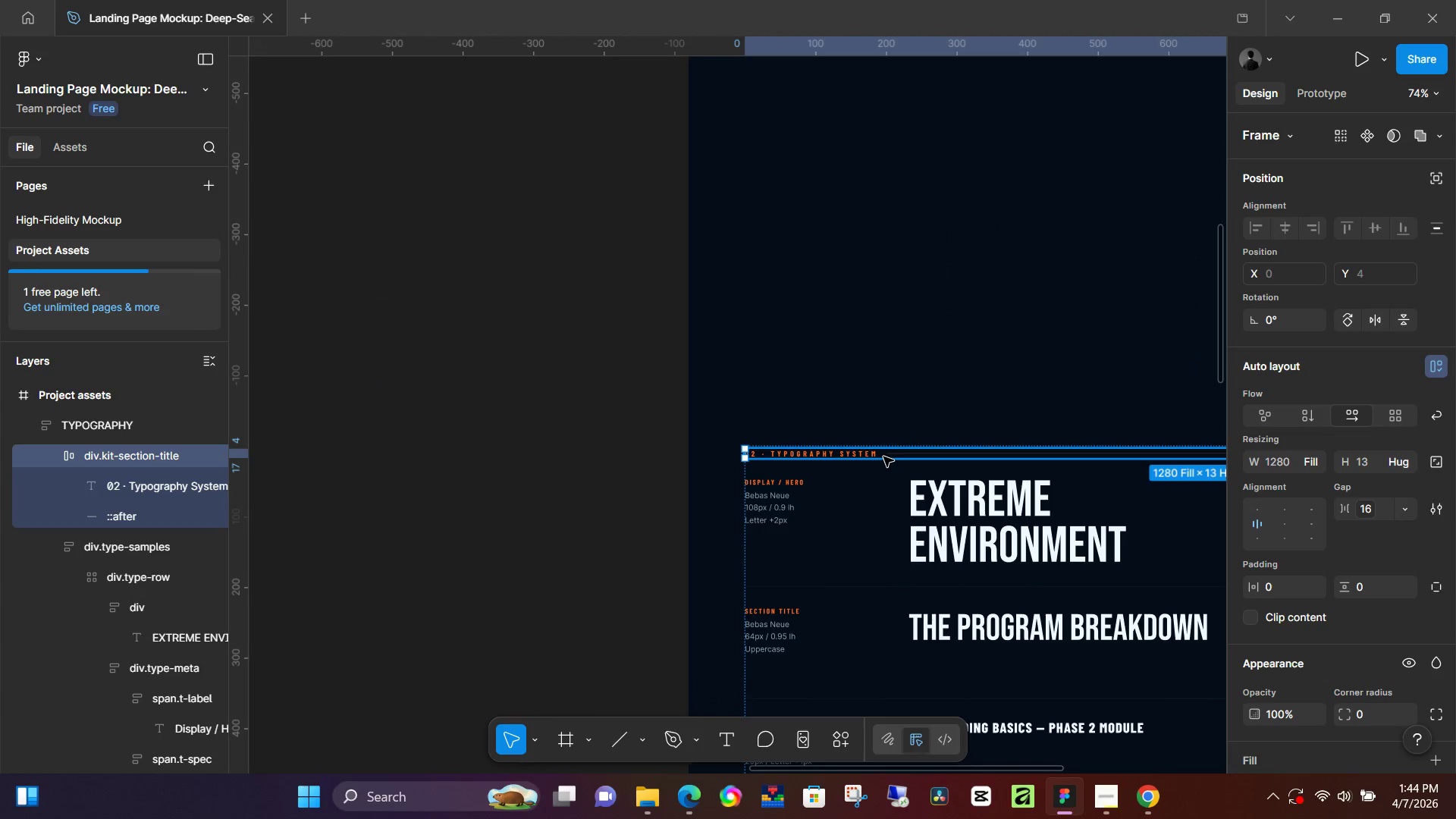 
hold_key(key=AltLeft, duration=1.52)
left_click_drag(start_coordinate=[883, 457], to_coordinate=[887, 158])
 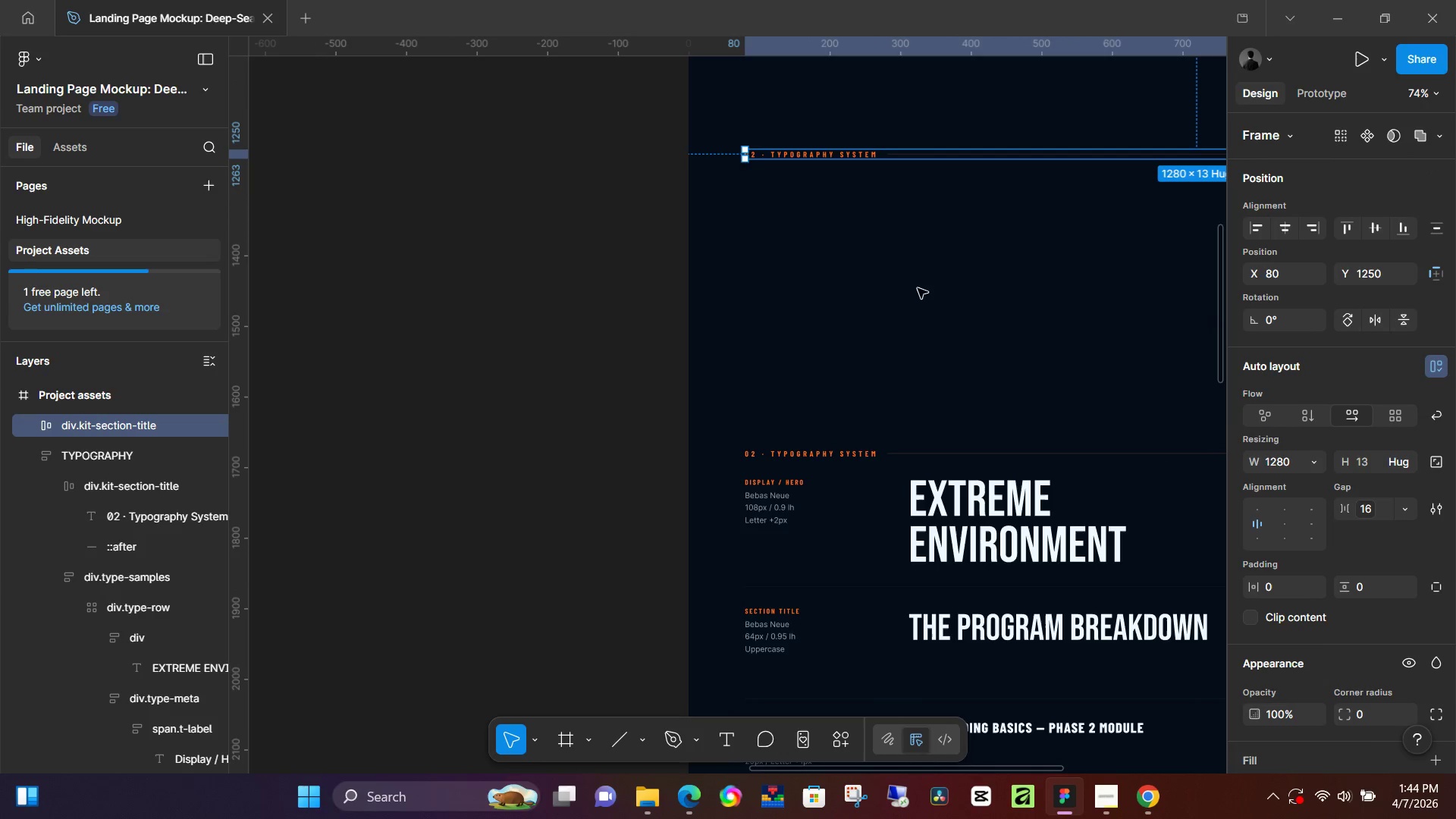 
key(Alt+AltLeft)
 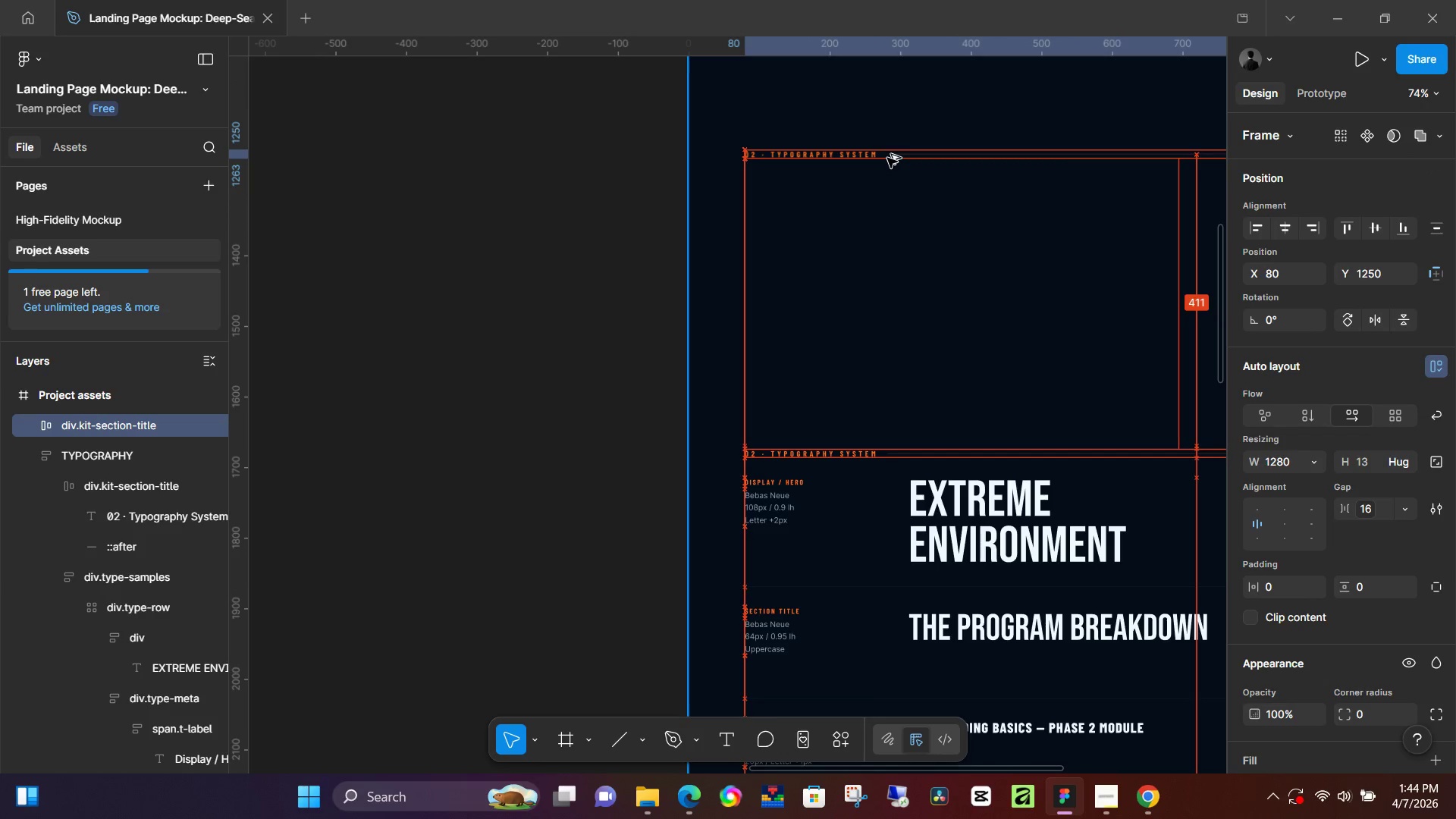 
key(Alt+AltLeft)
 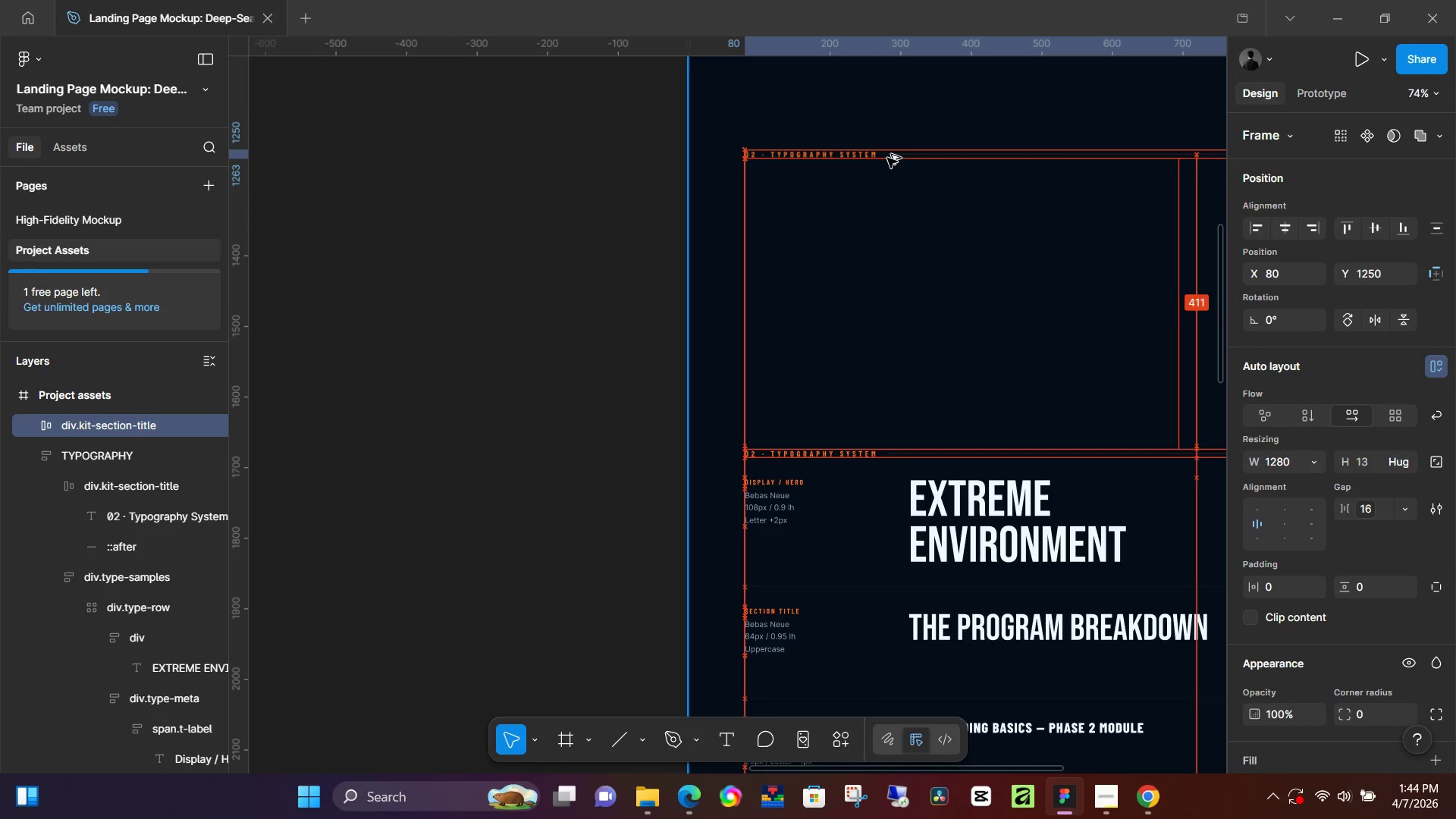 
key(Alt+AltLeft)
 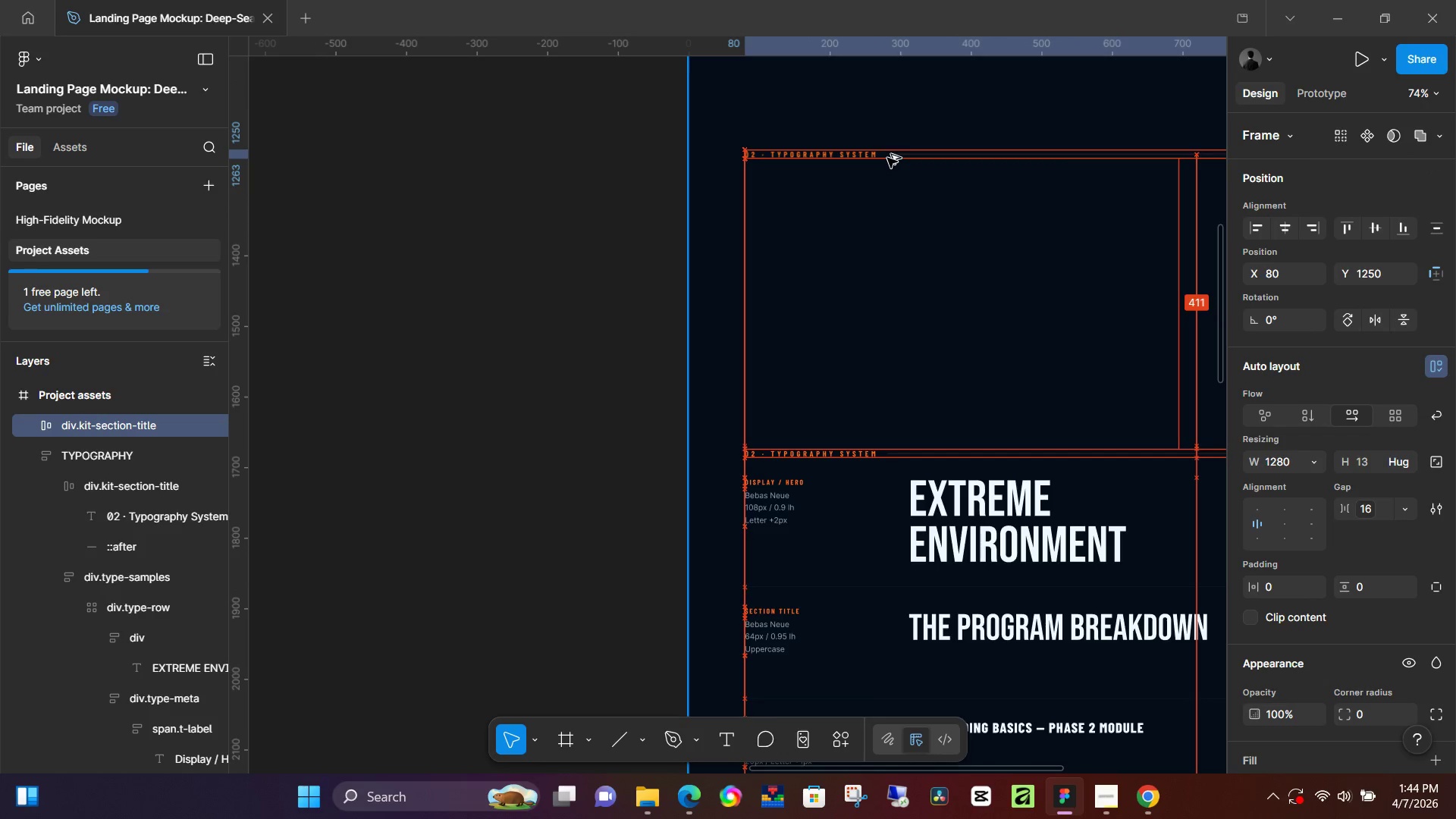 
key(Alt+AltLeft)
 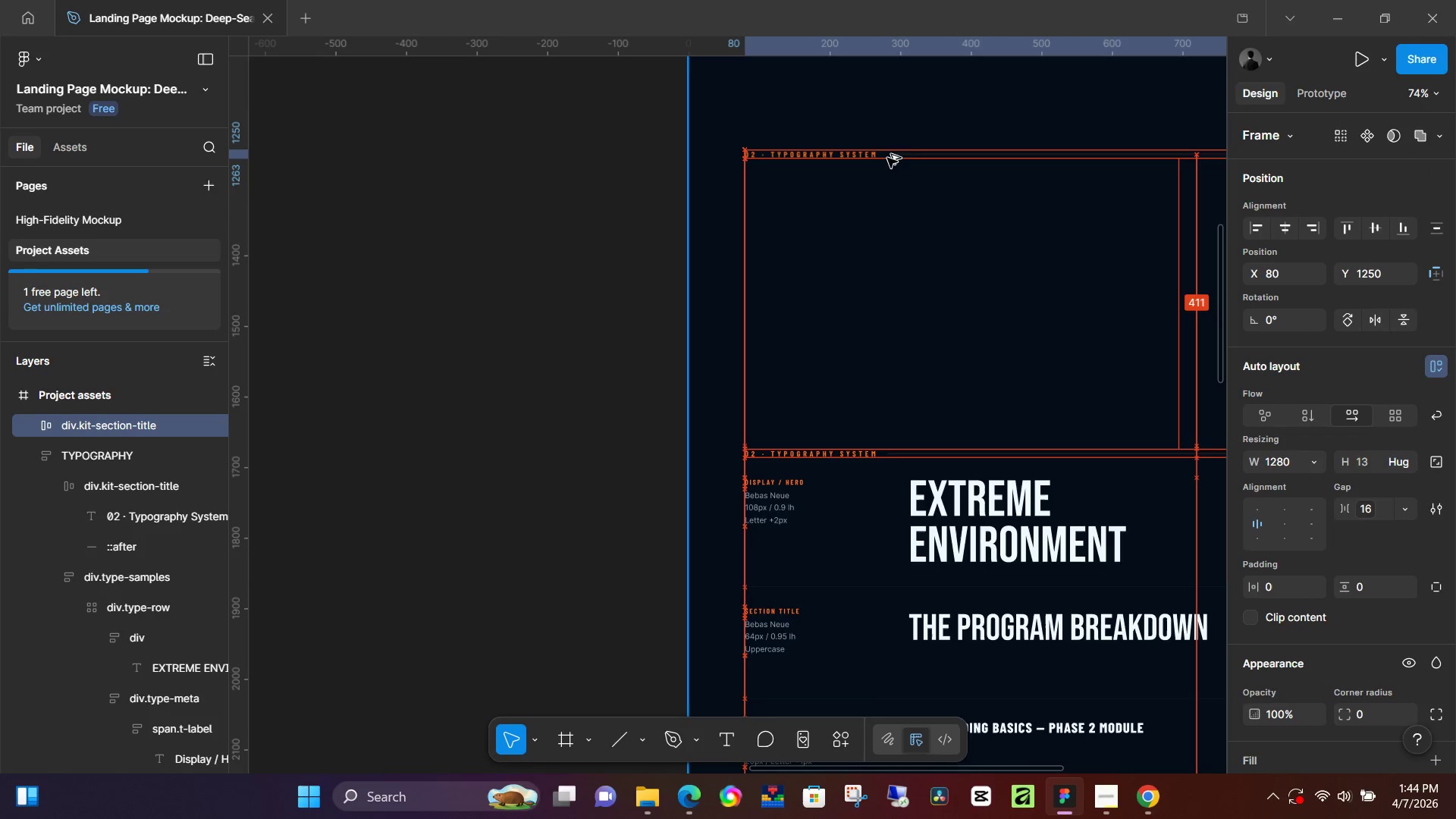 
key(Alt+AltLeft)
 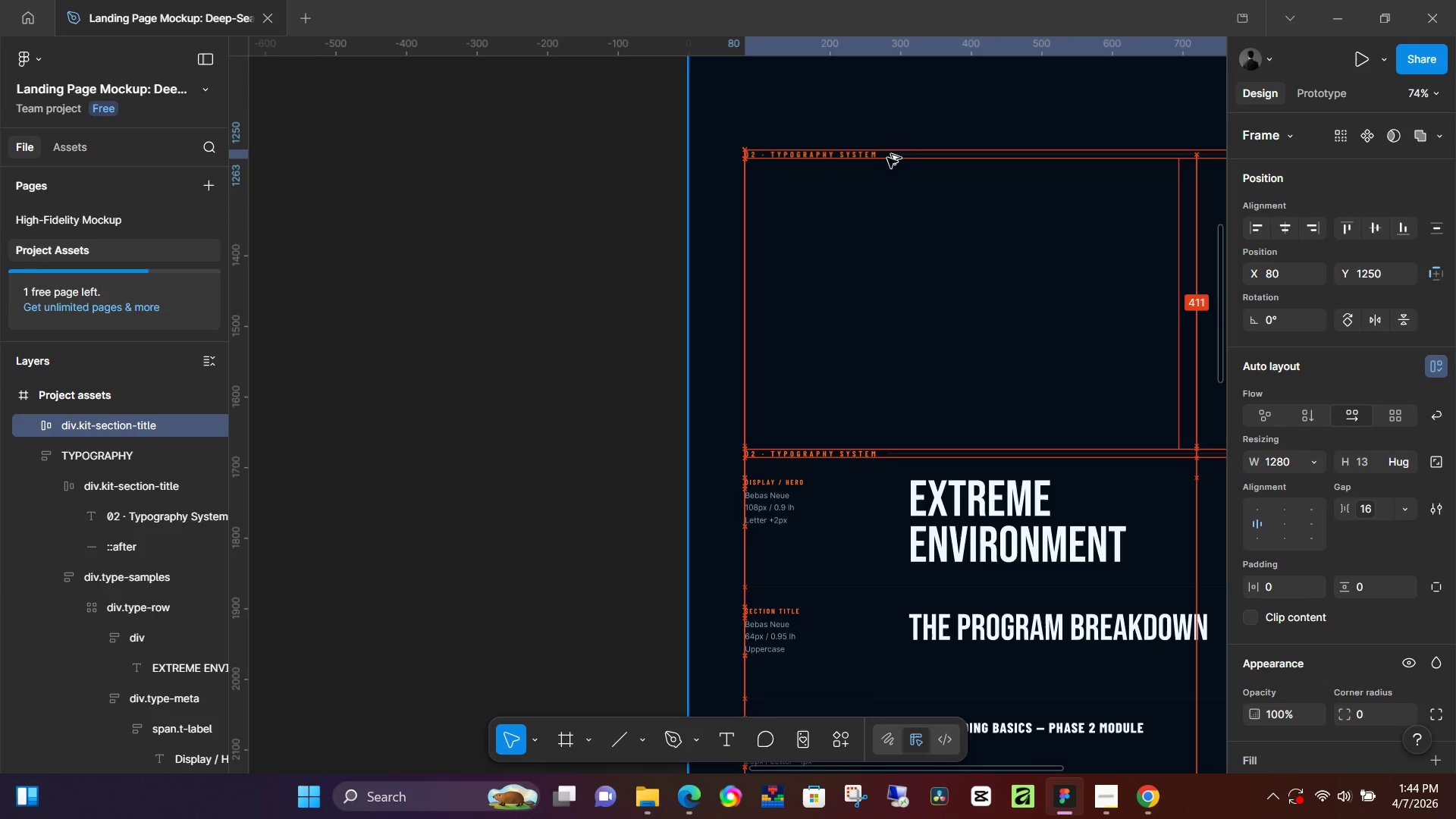 
key(Alt+AltLeft)
 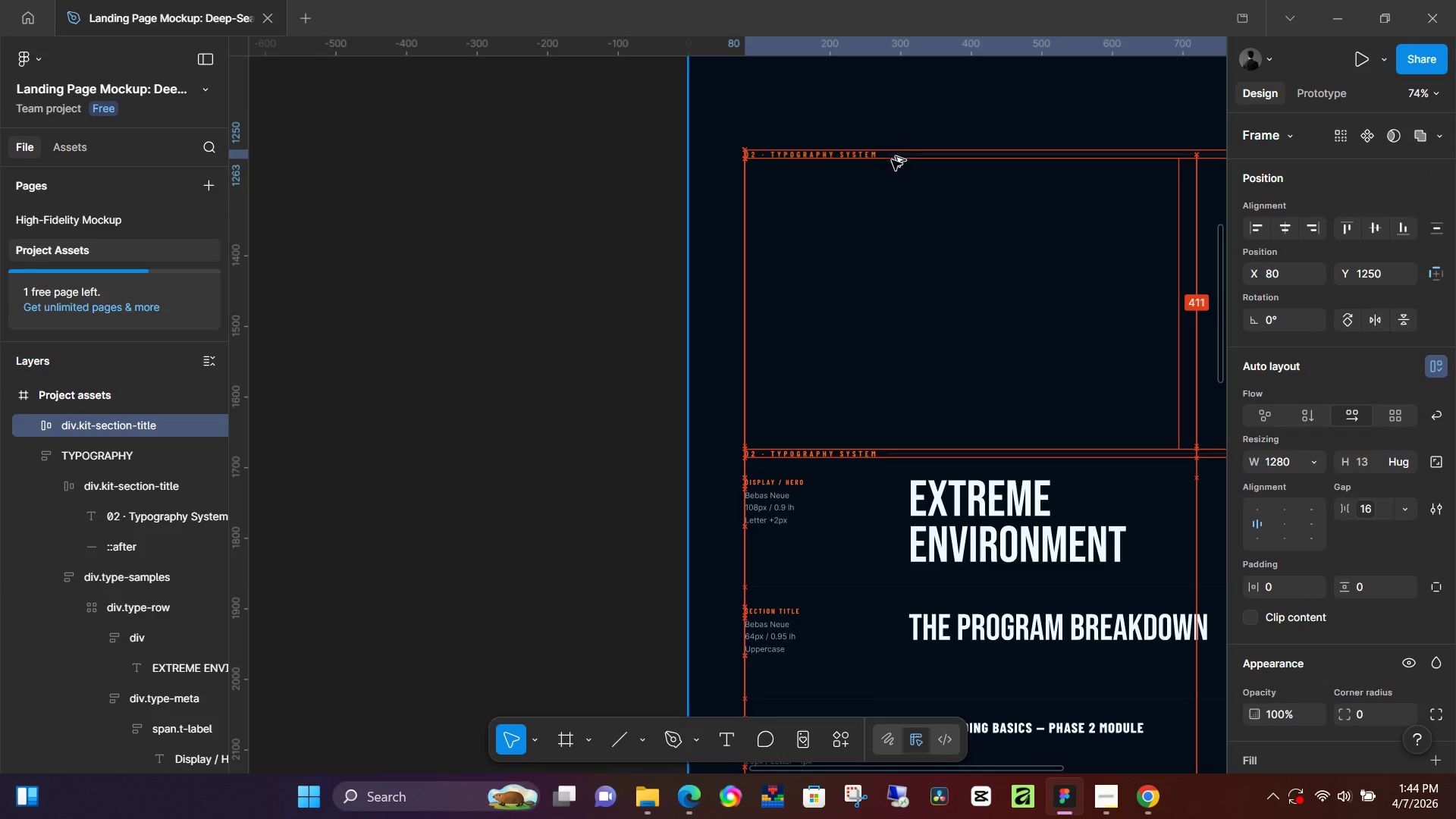 
key(Alt+AltLeft)
 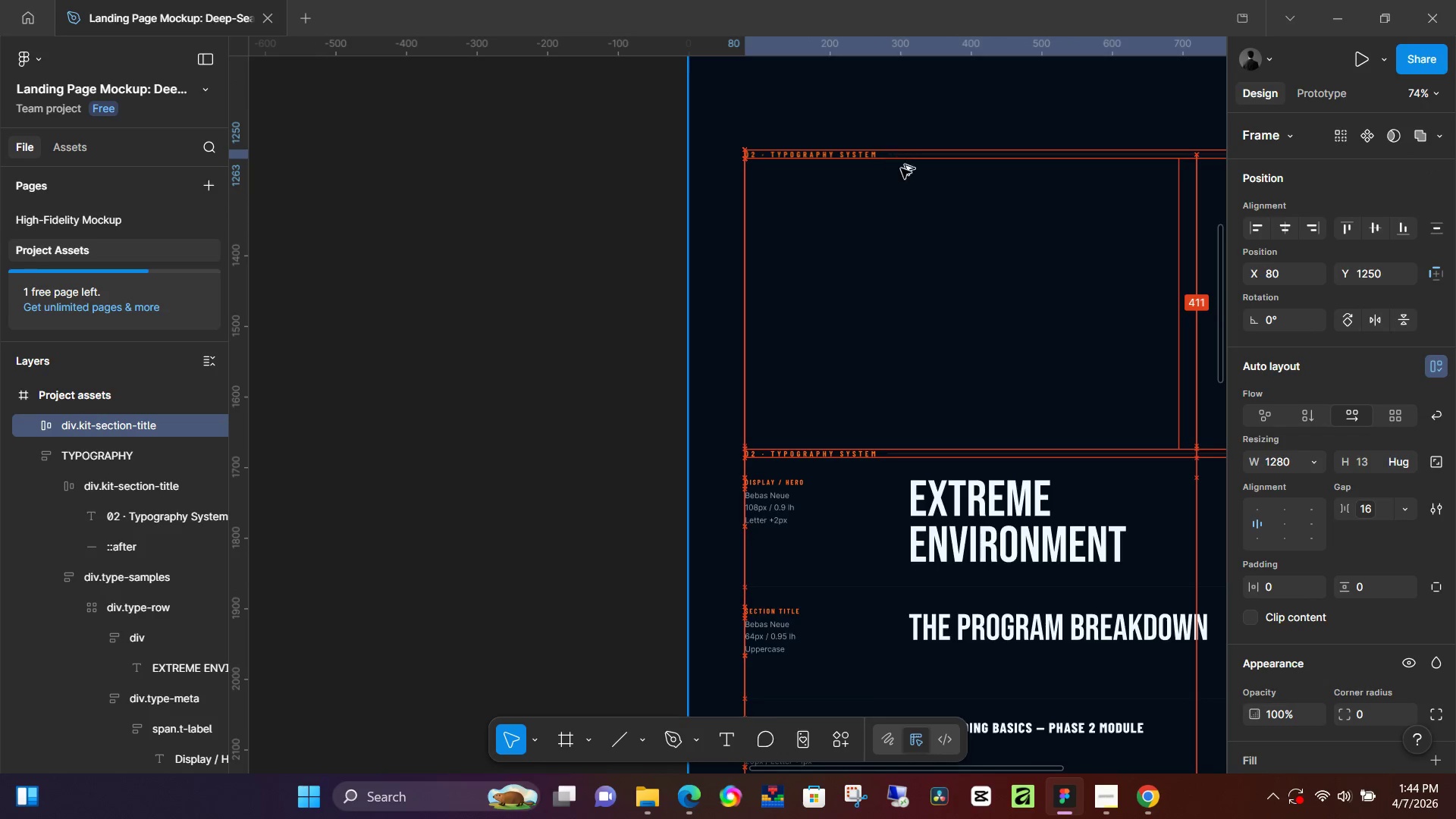 
key(Alt+AltLeft)
 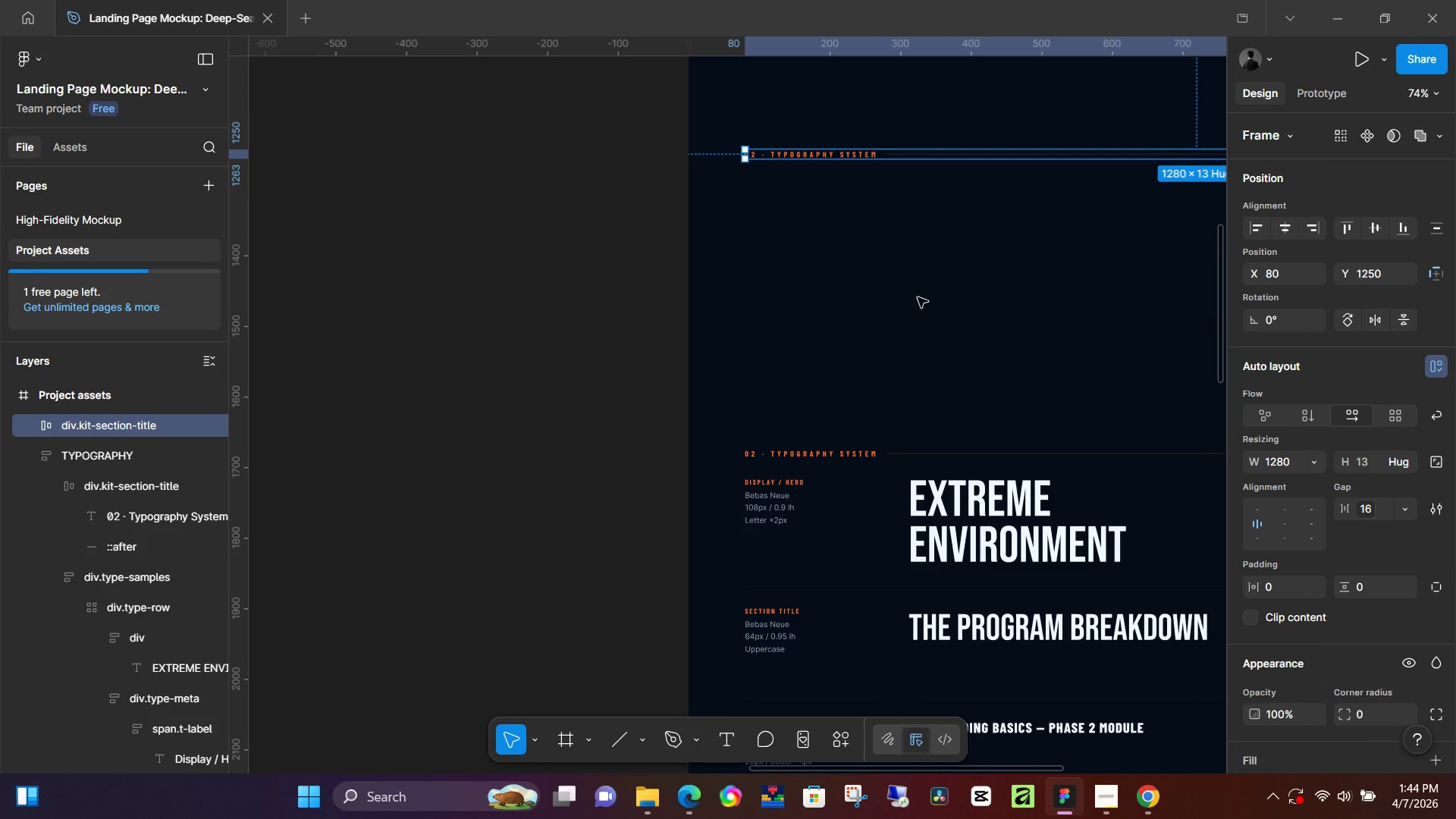 
scroll: coordinate [911, 411], scroll_direction: up, amount: 8.0
 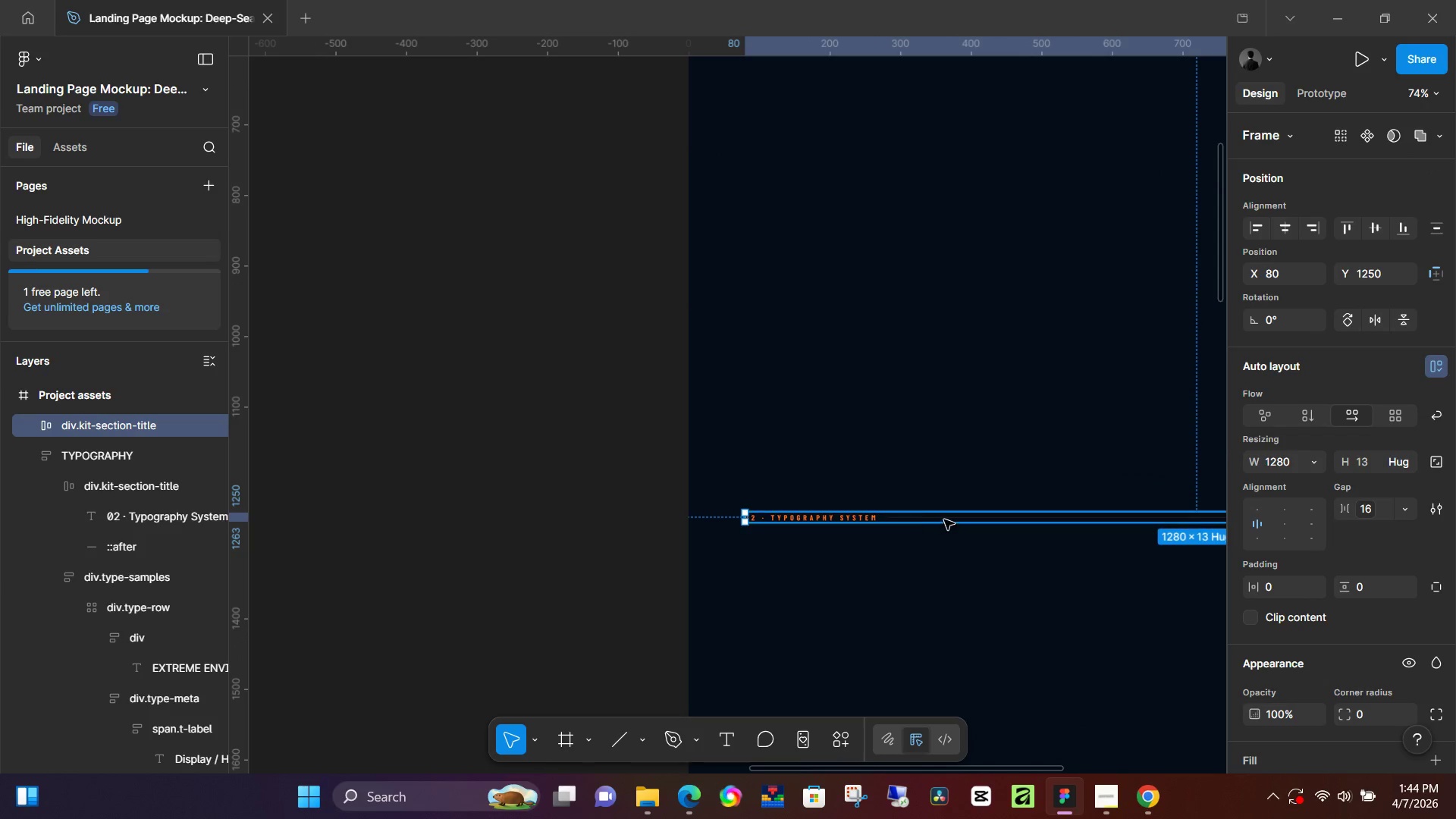 
left_click_drag(start_coordinate=[945, 519], to_coordinate=[933, 138])
 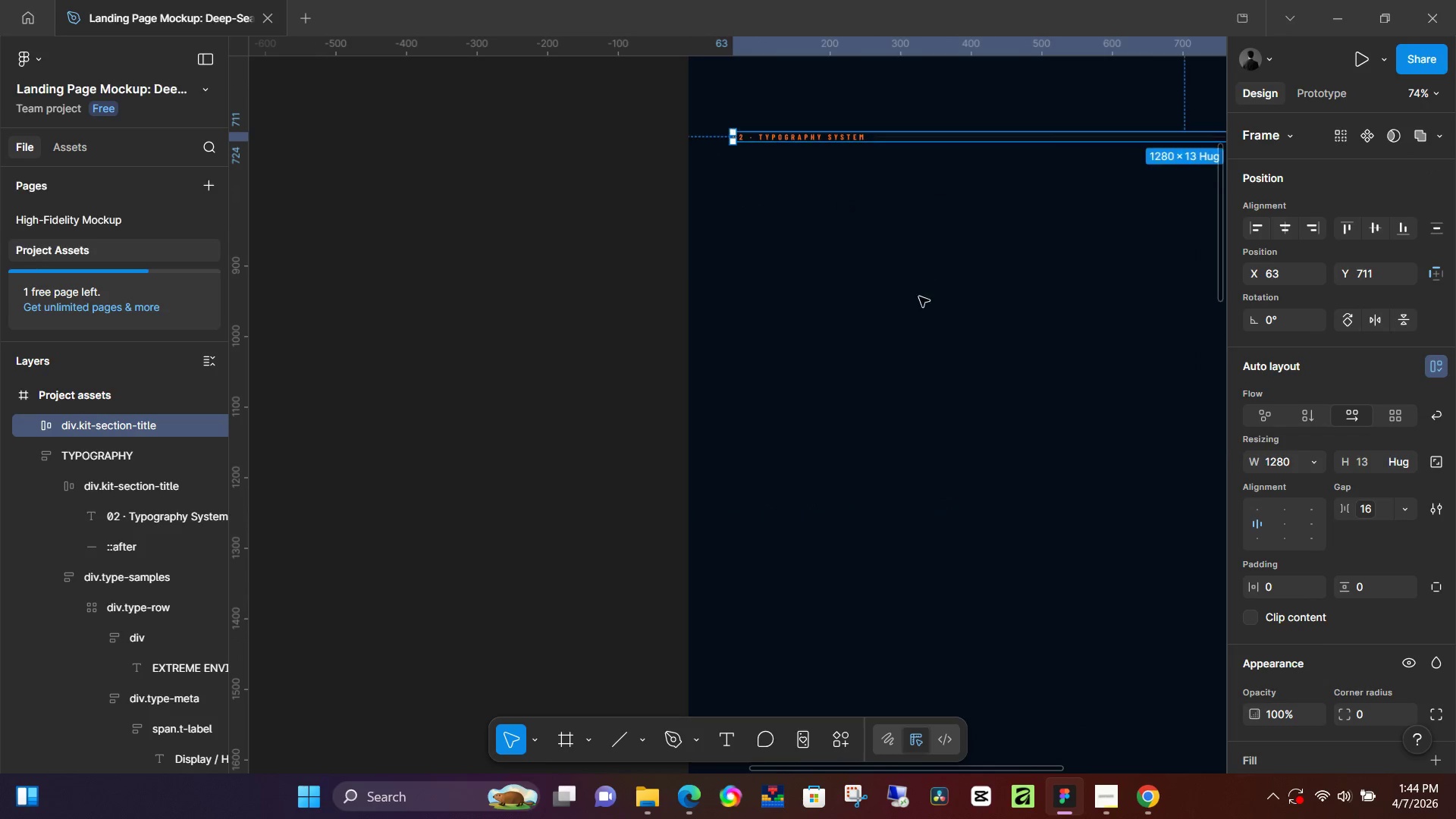 
scroll: coordinate [924, 350], scroll_direction: up, amount: 6.0
 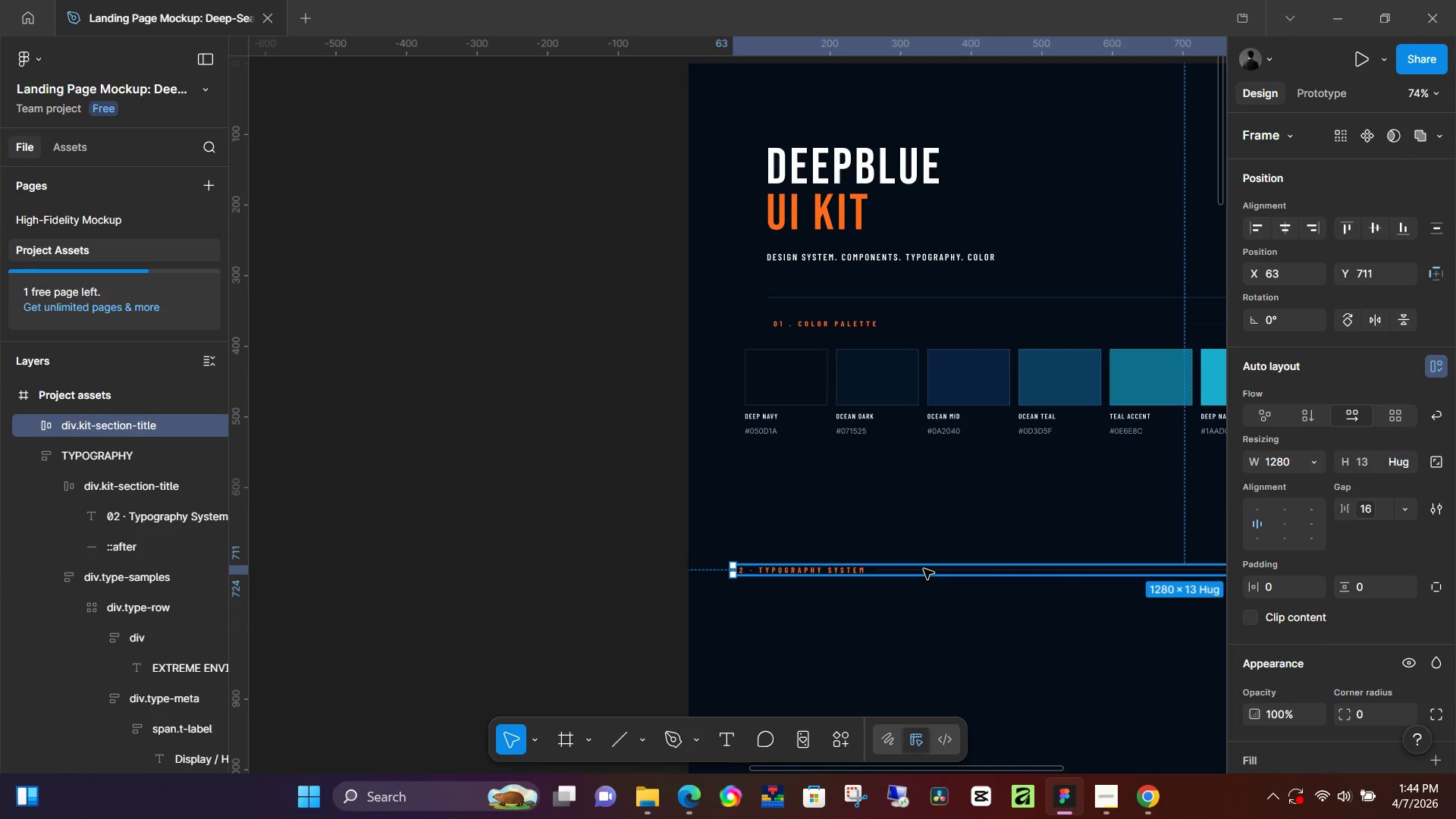 
left_click_drag(start_coordinate=[927, 570], to_coordinate=[969, 495])
 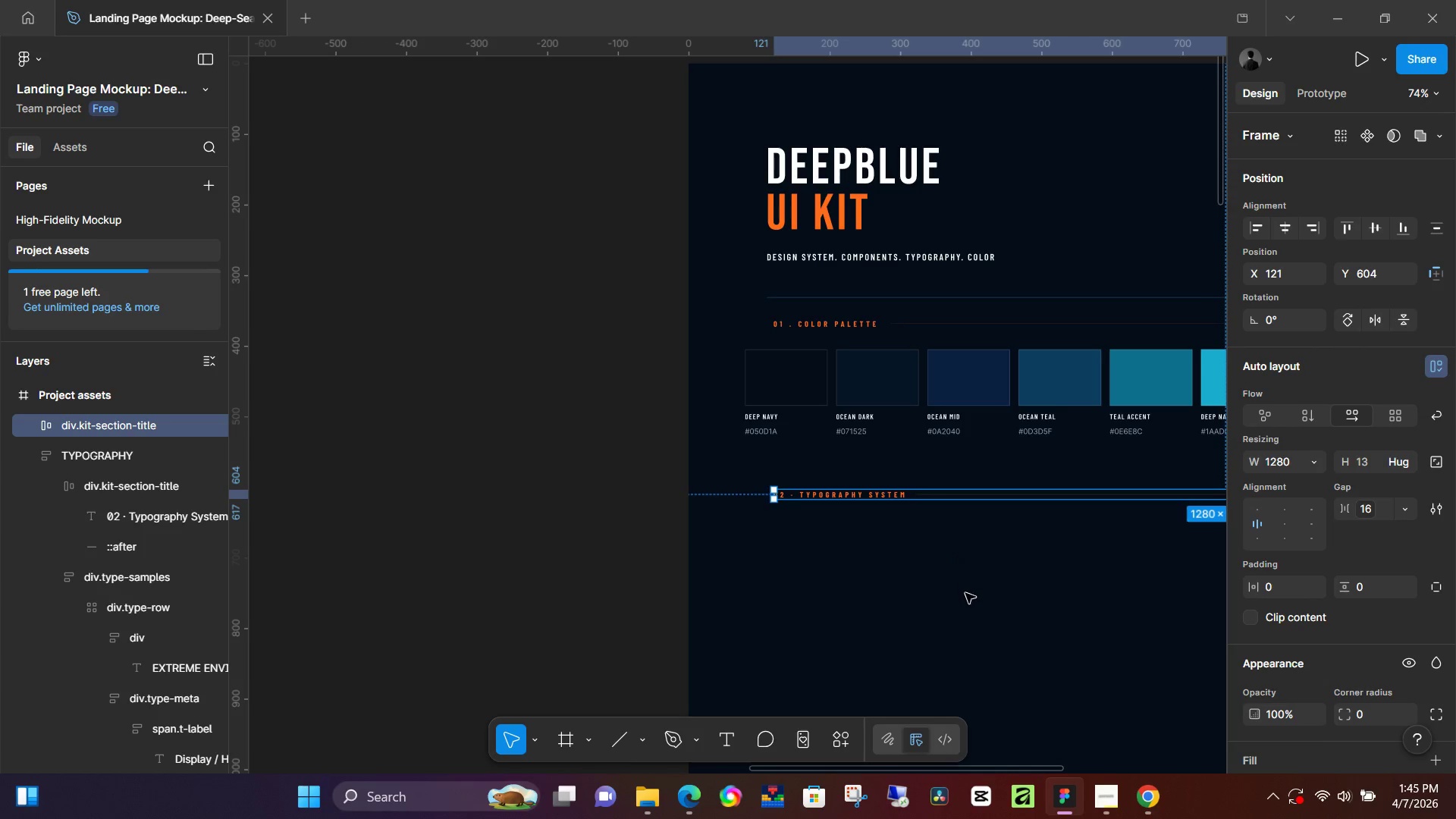 
left_click([965, 593])
 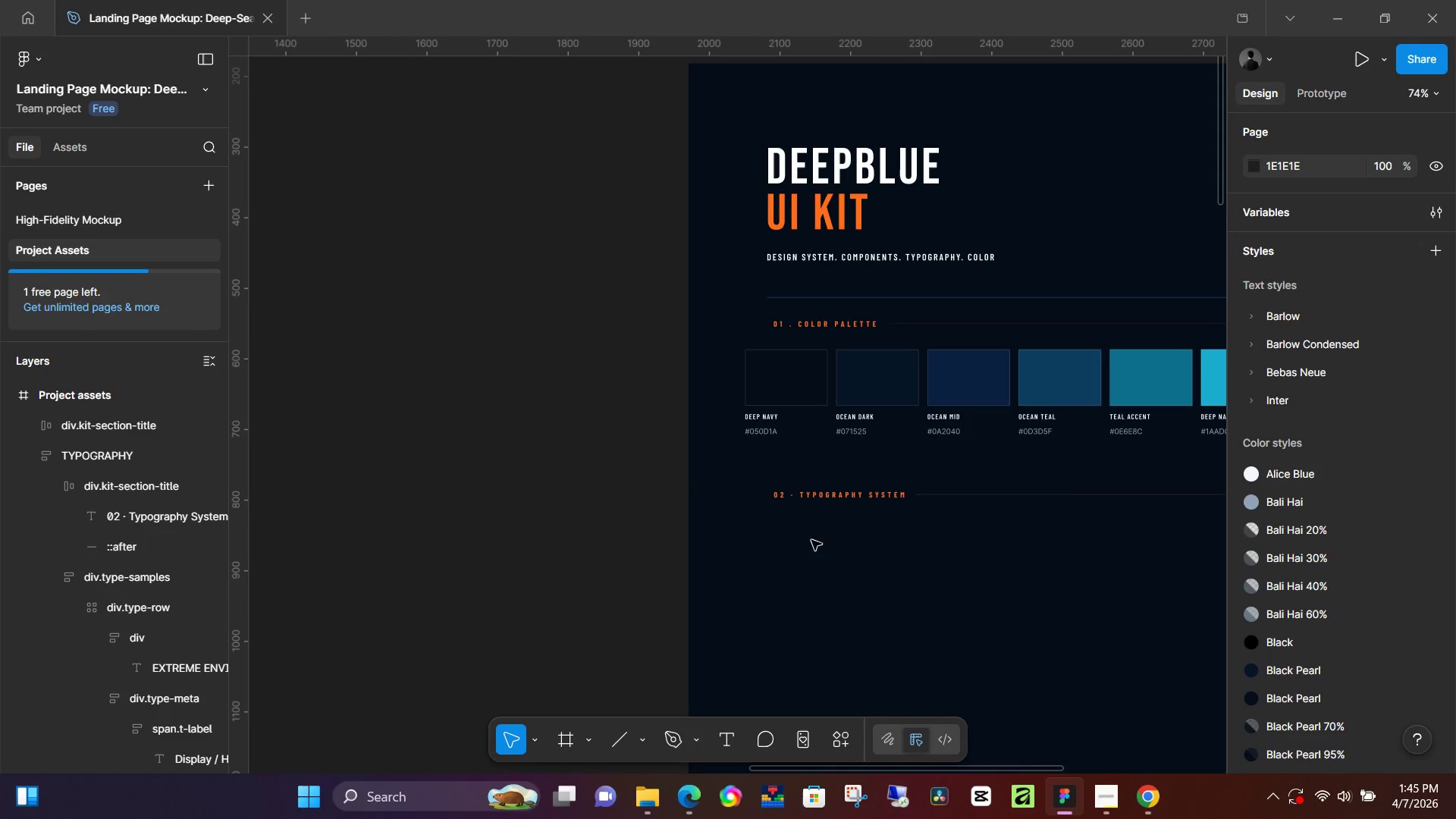 
hold_key(key=ControlLeft, duration=0.31)
 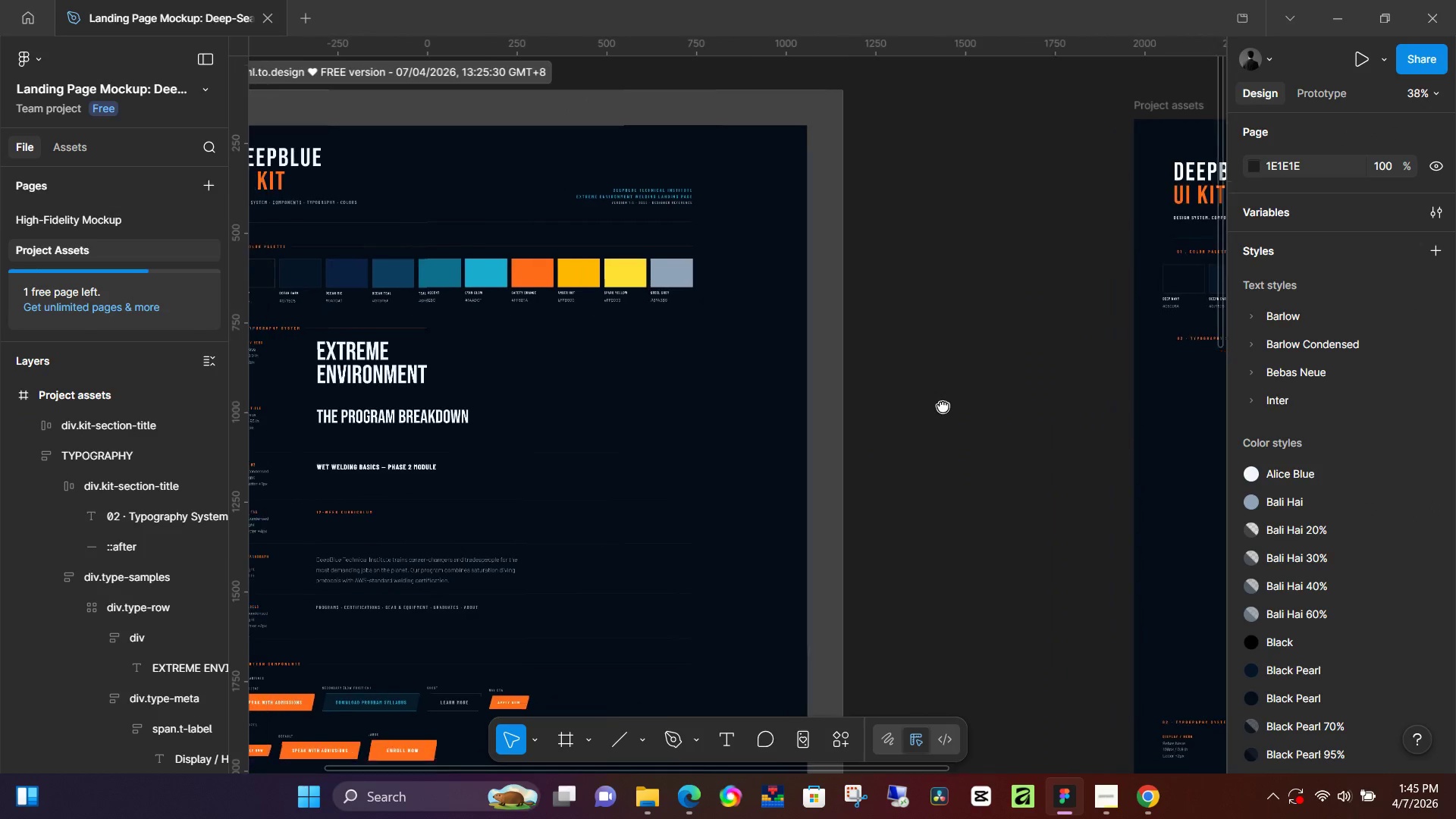 
hold_key(key=Space, duration=1.5)
 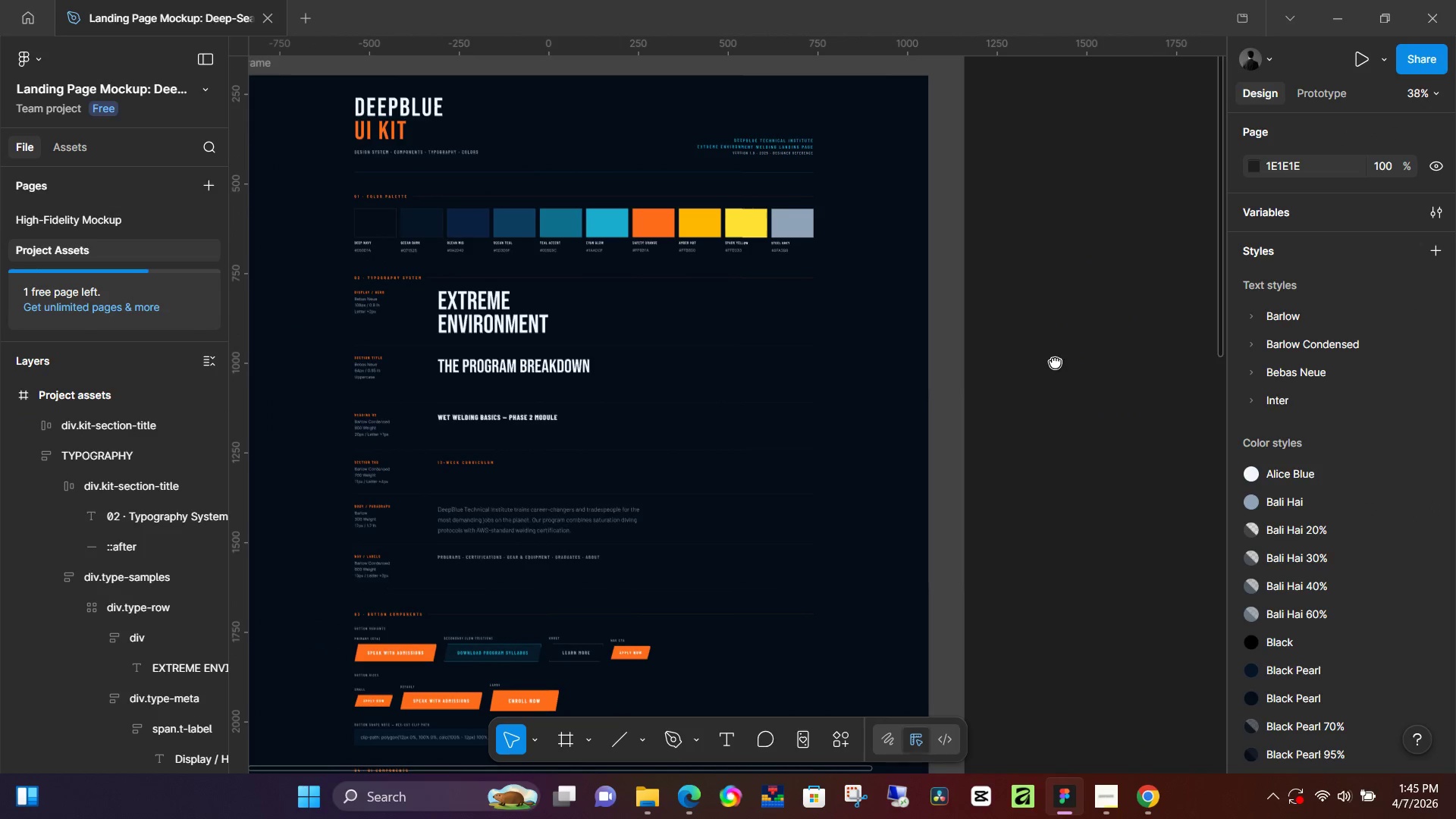 
left_click_drag(start_coordinate=[409, 573], to_coordinate=[1055, 362])
 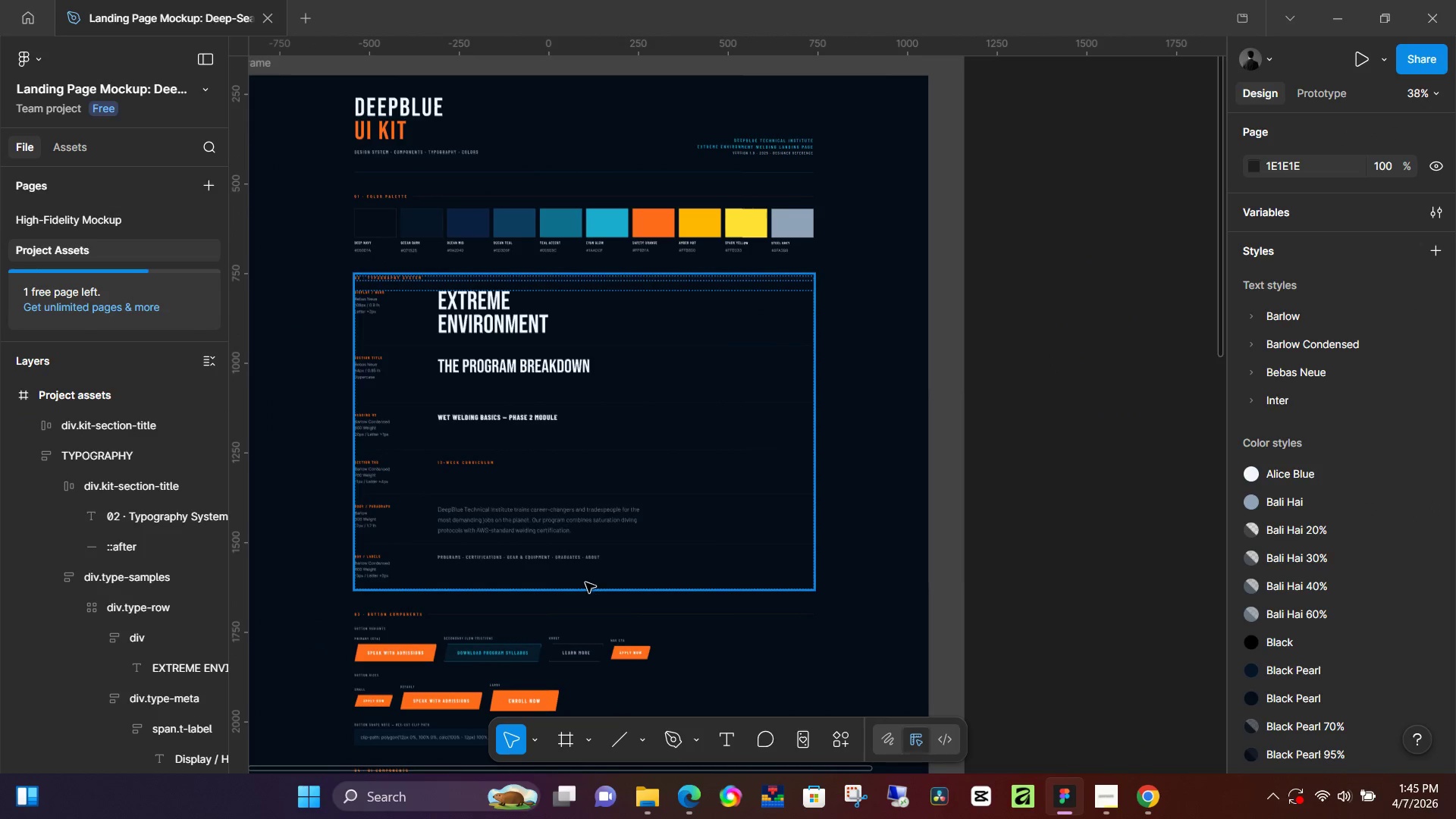 
scroll: coordinate [526, 508], scroll_direction: down, amount: 6.0
 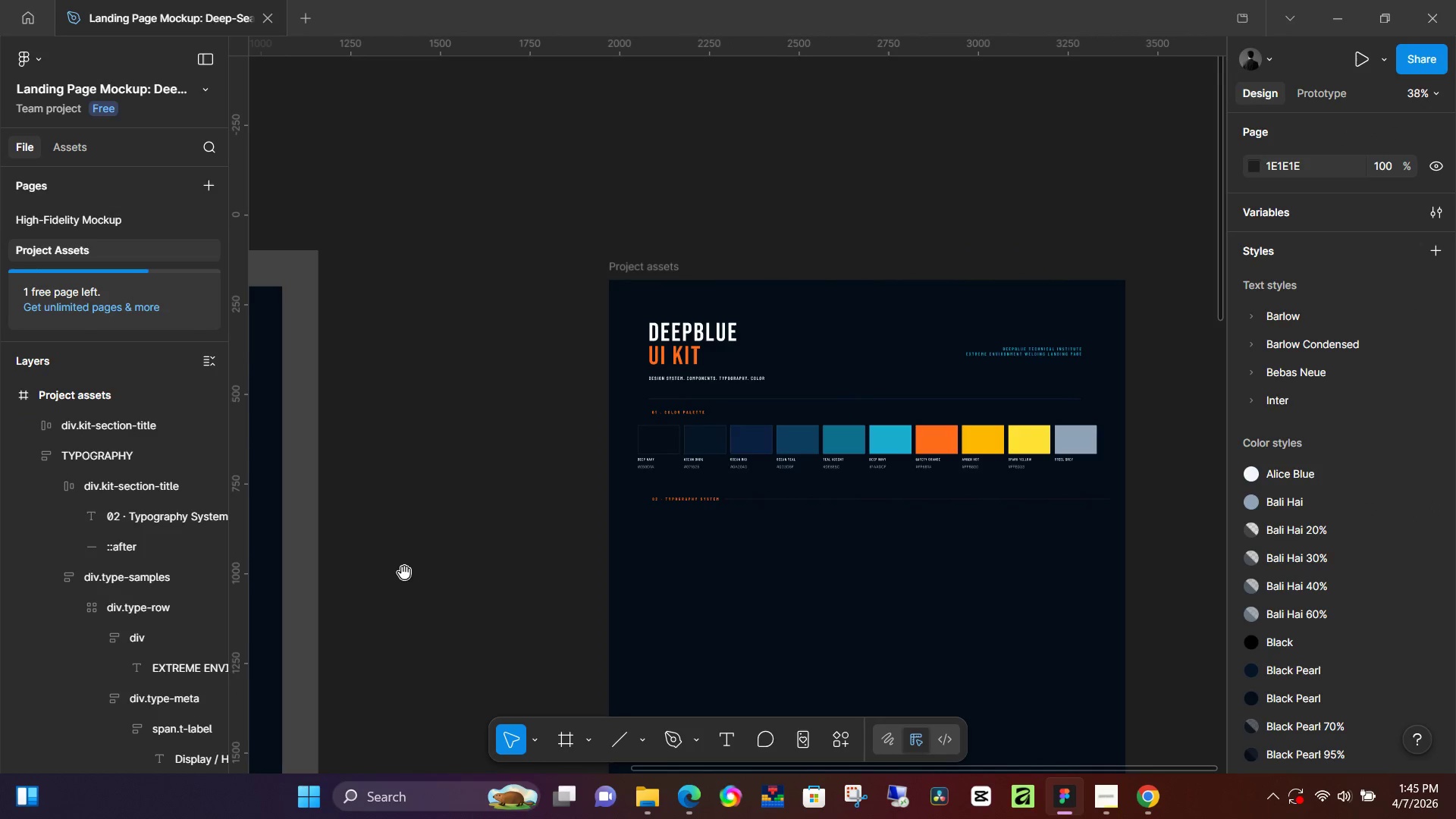 
hold_key(key=Space, duration=1.09)
 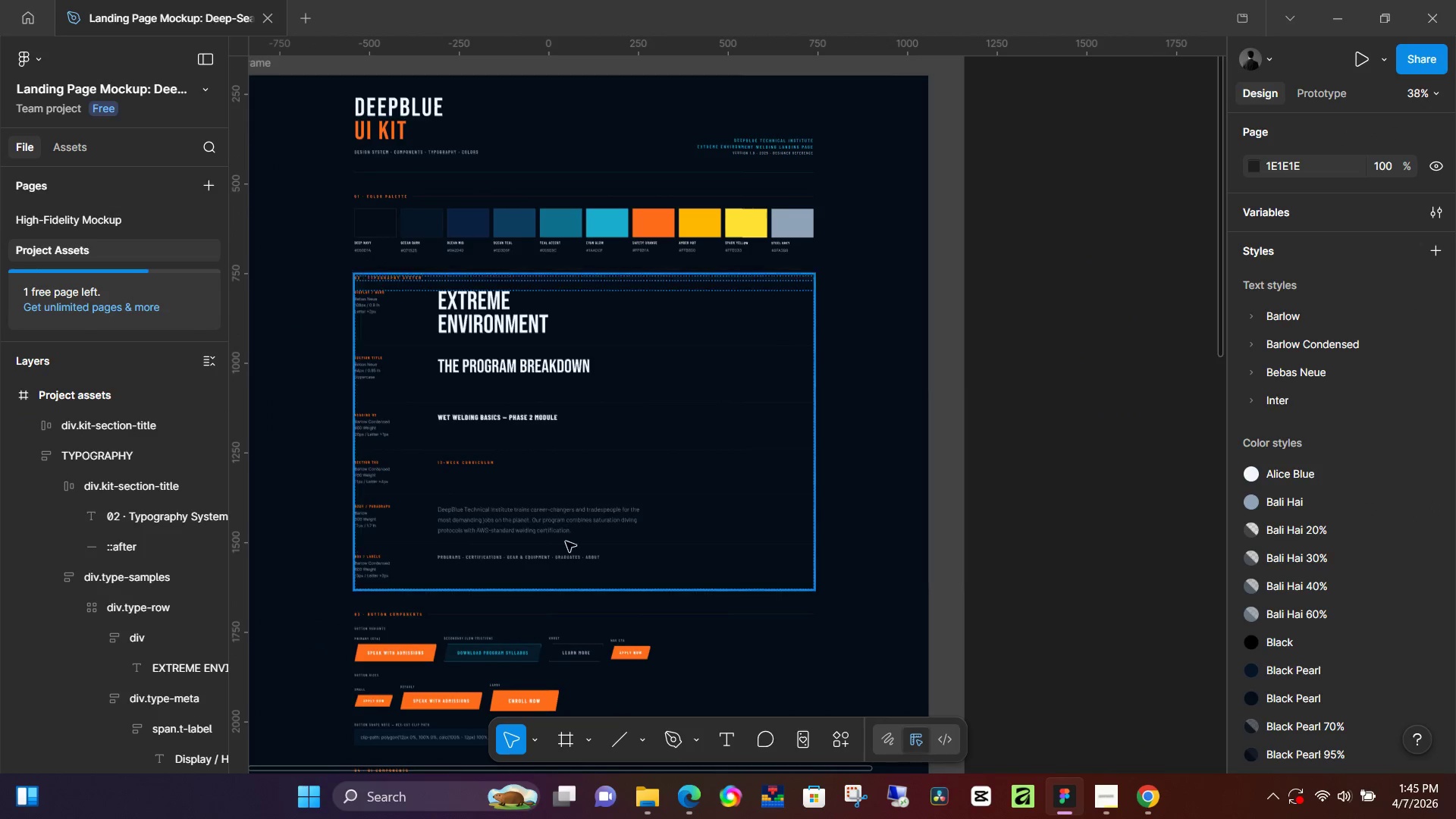 
key(Control+ControlLeft)
 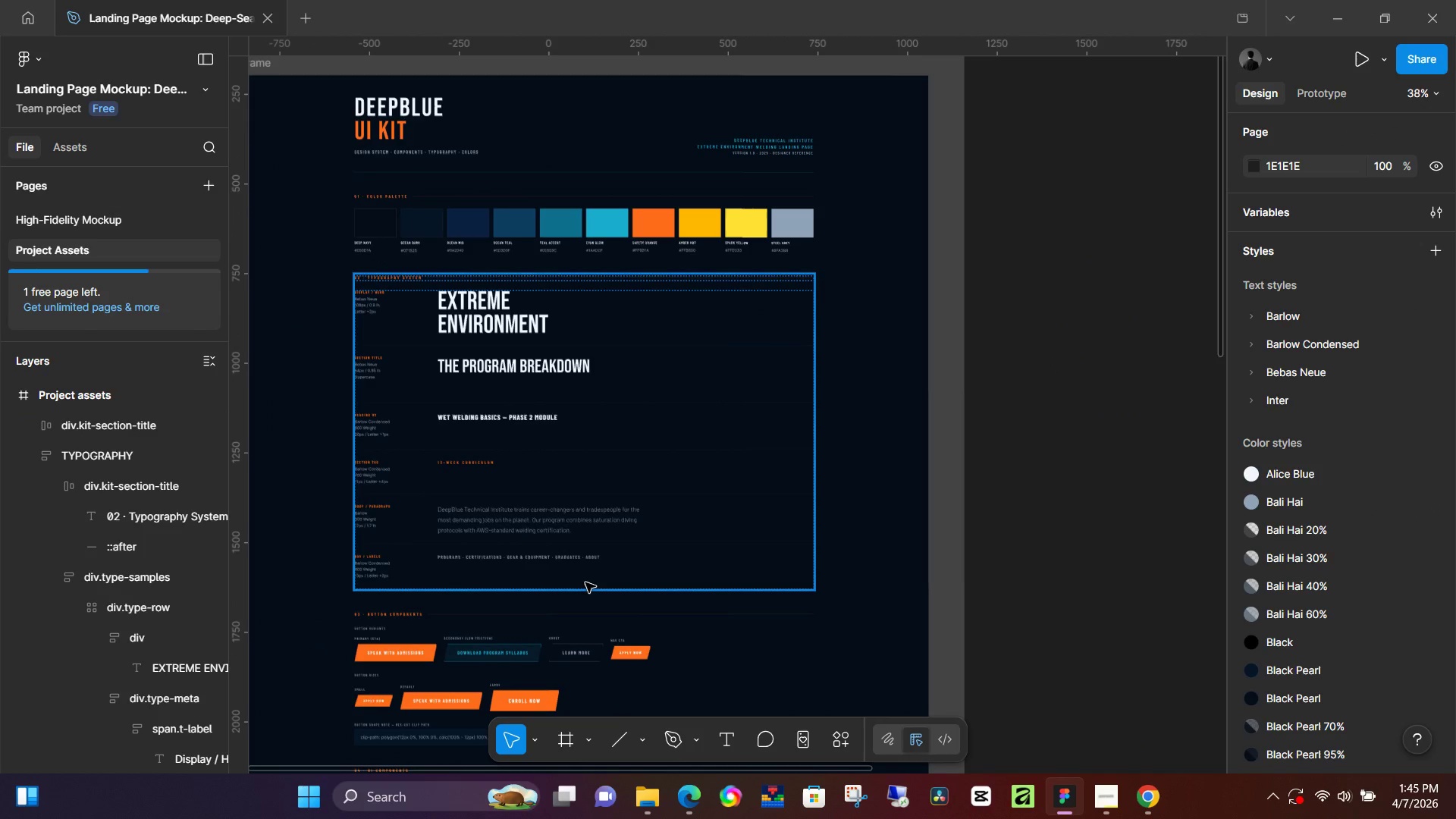 
hold_key(key=ControlLeft, duration=1.36)
scroll: coordinate [650, 667], scroll_direction: up, amount: 7.0
 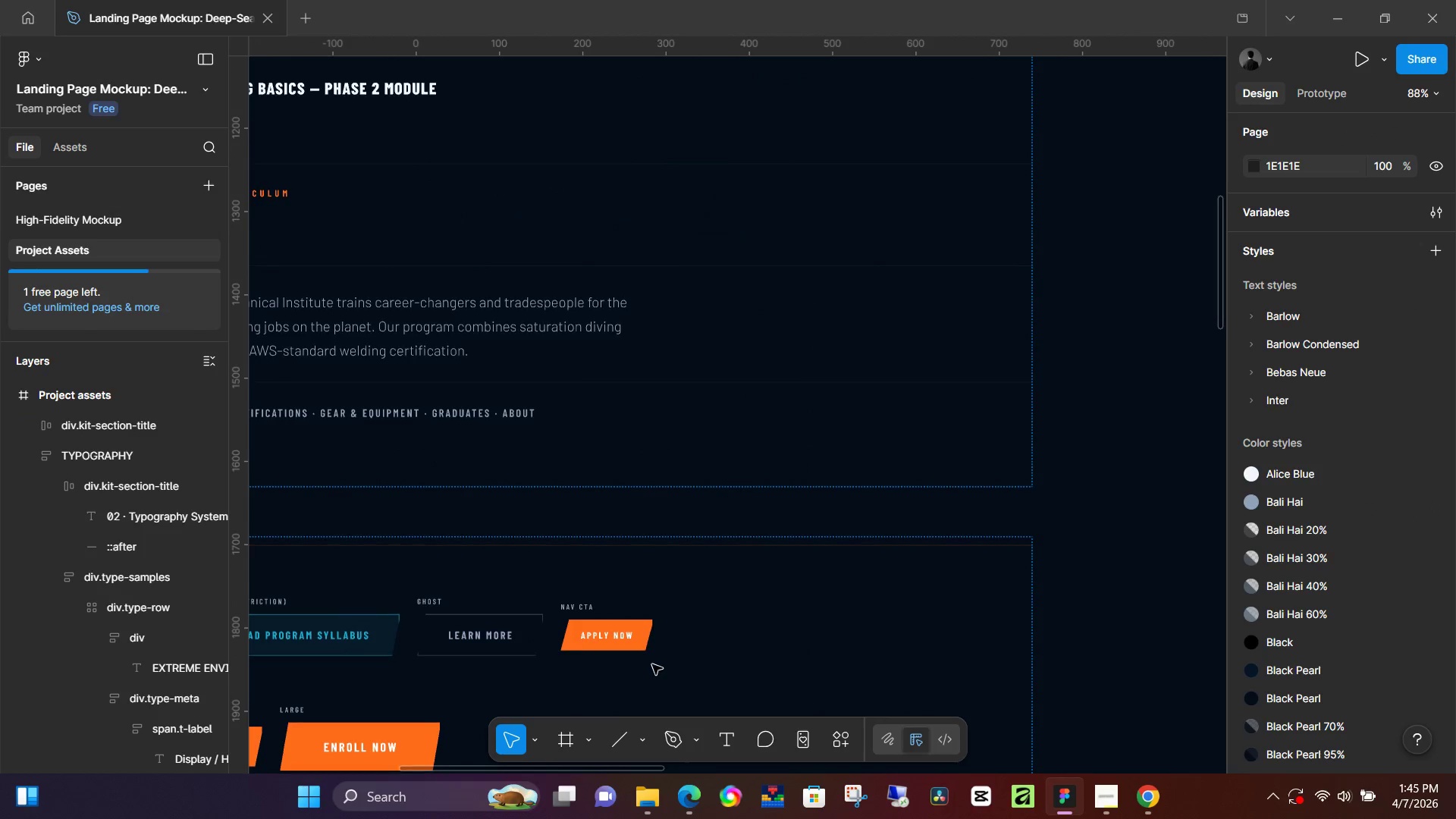 
hold_key(key=ControlLeft, duration=1.26)
 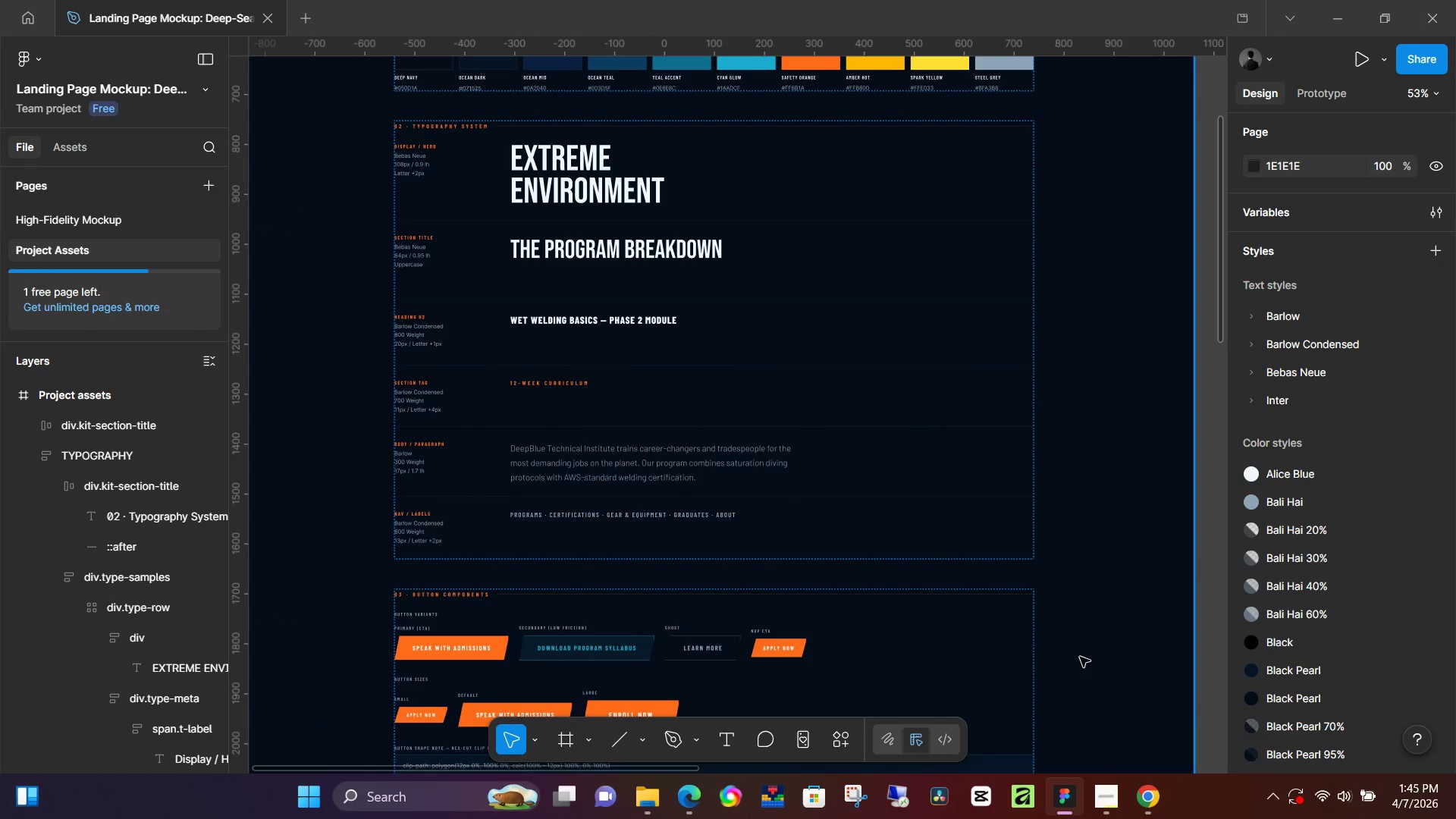 
scroll: coordinate [1063, 667], scroll_direction: down, amount: 5.0
 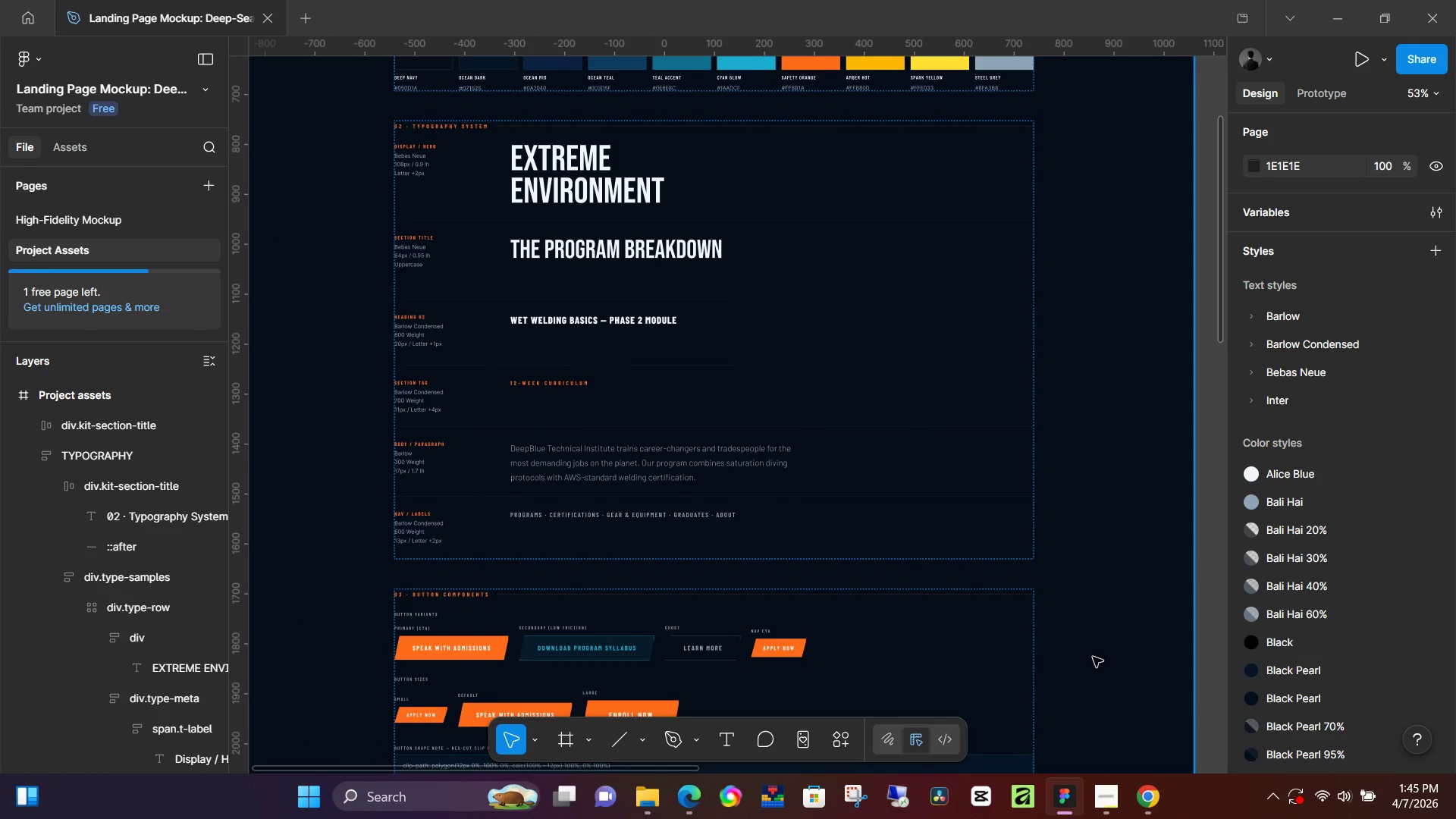 
left_click([1096, 656])
 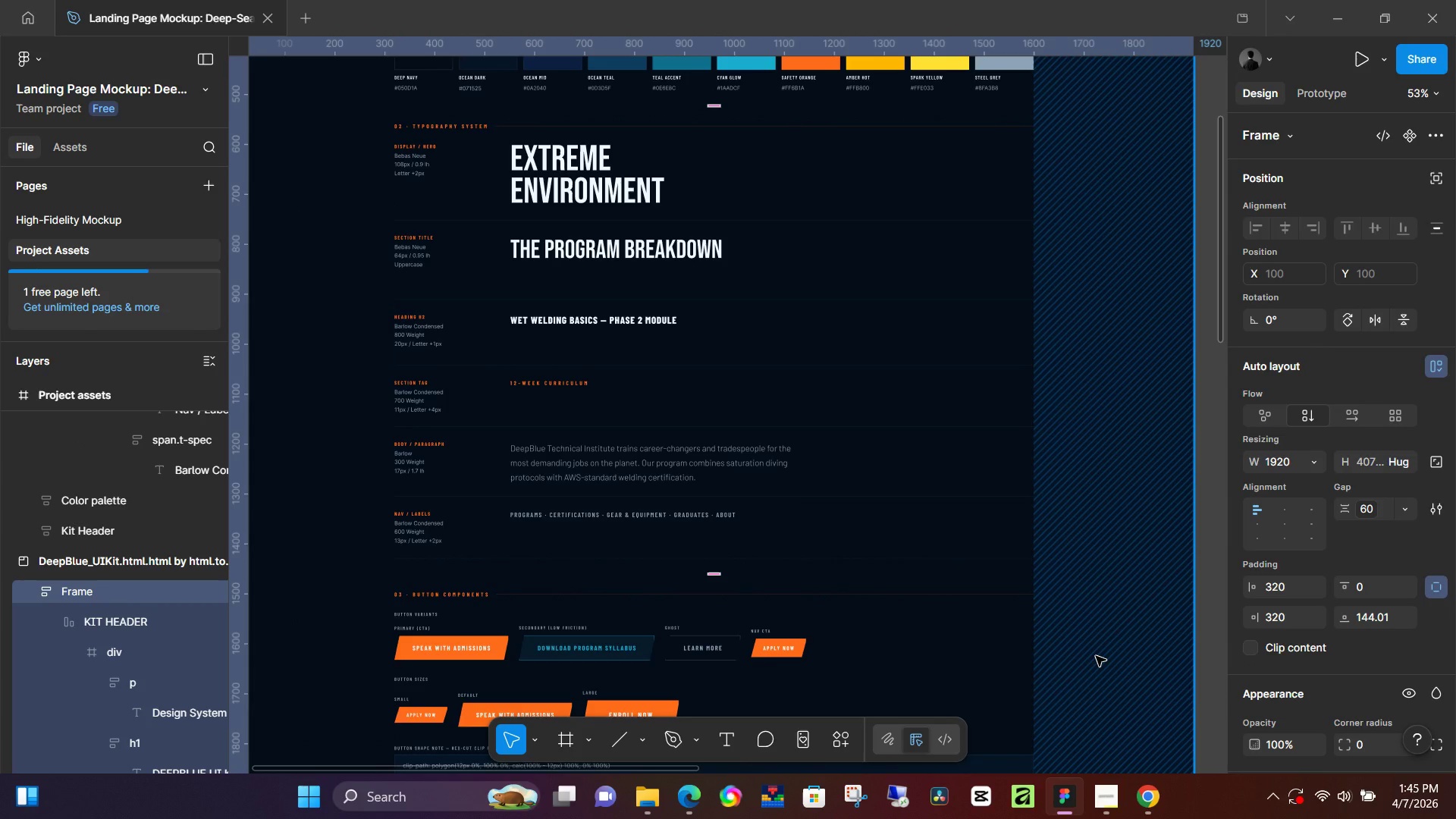 
hold_key(key=ControlLeft, duration=0.31)
 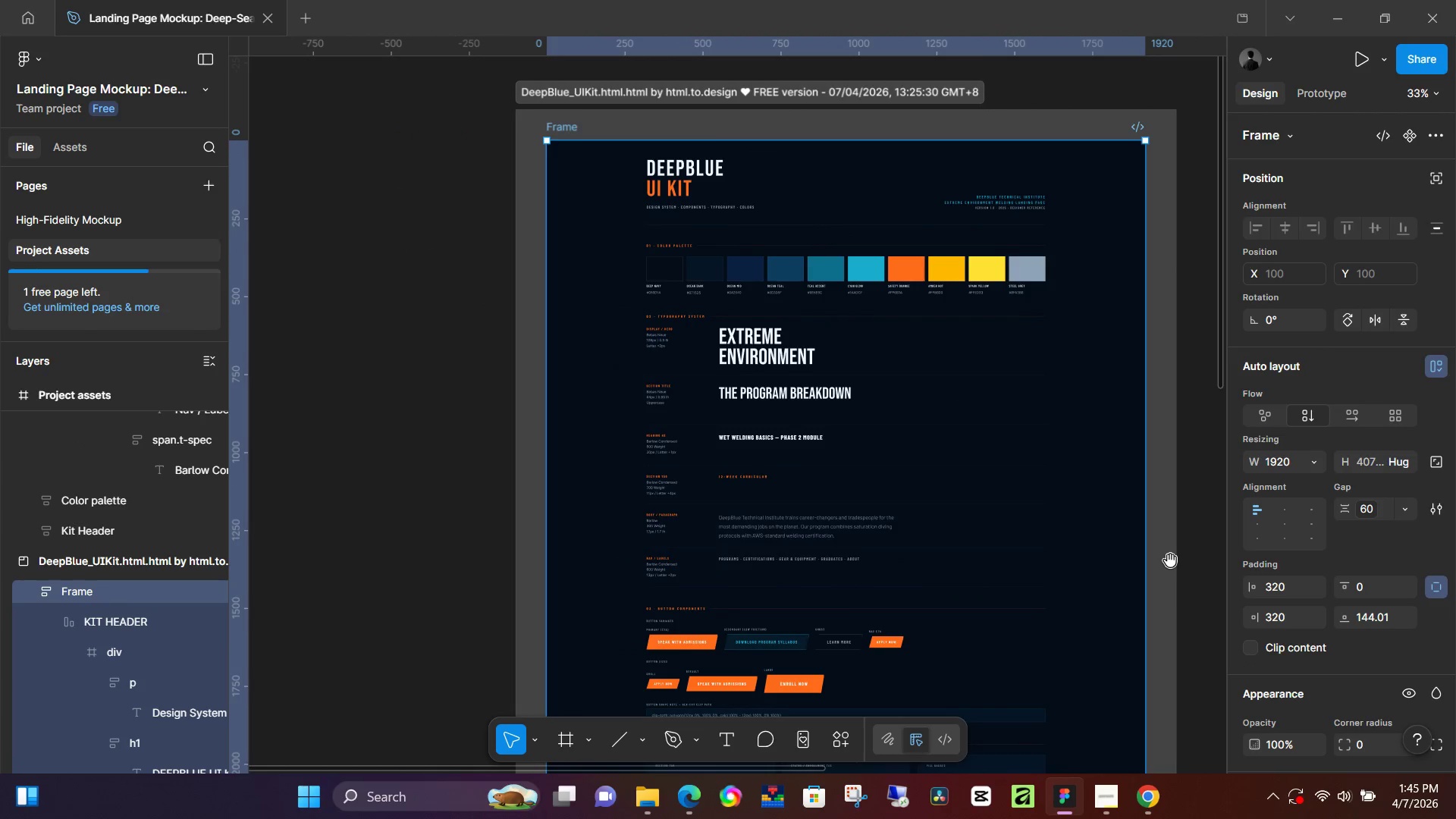 
hold_key(key=Space, duration=1.03)
 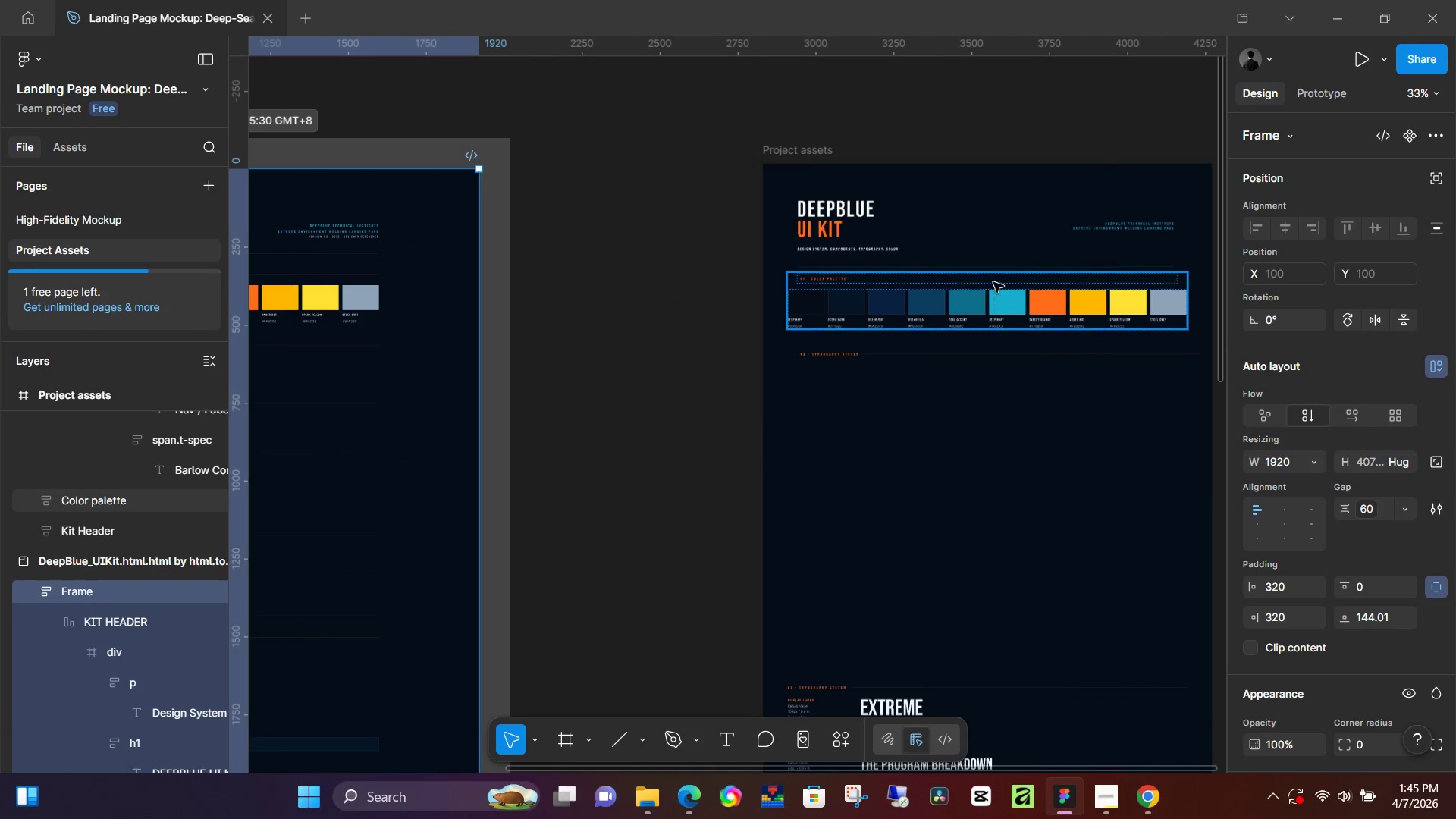 
scroll: coordinate [1066, 632], scroll_direction: down, amount: 5.0
 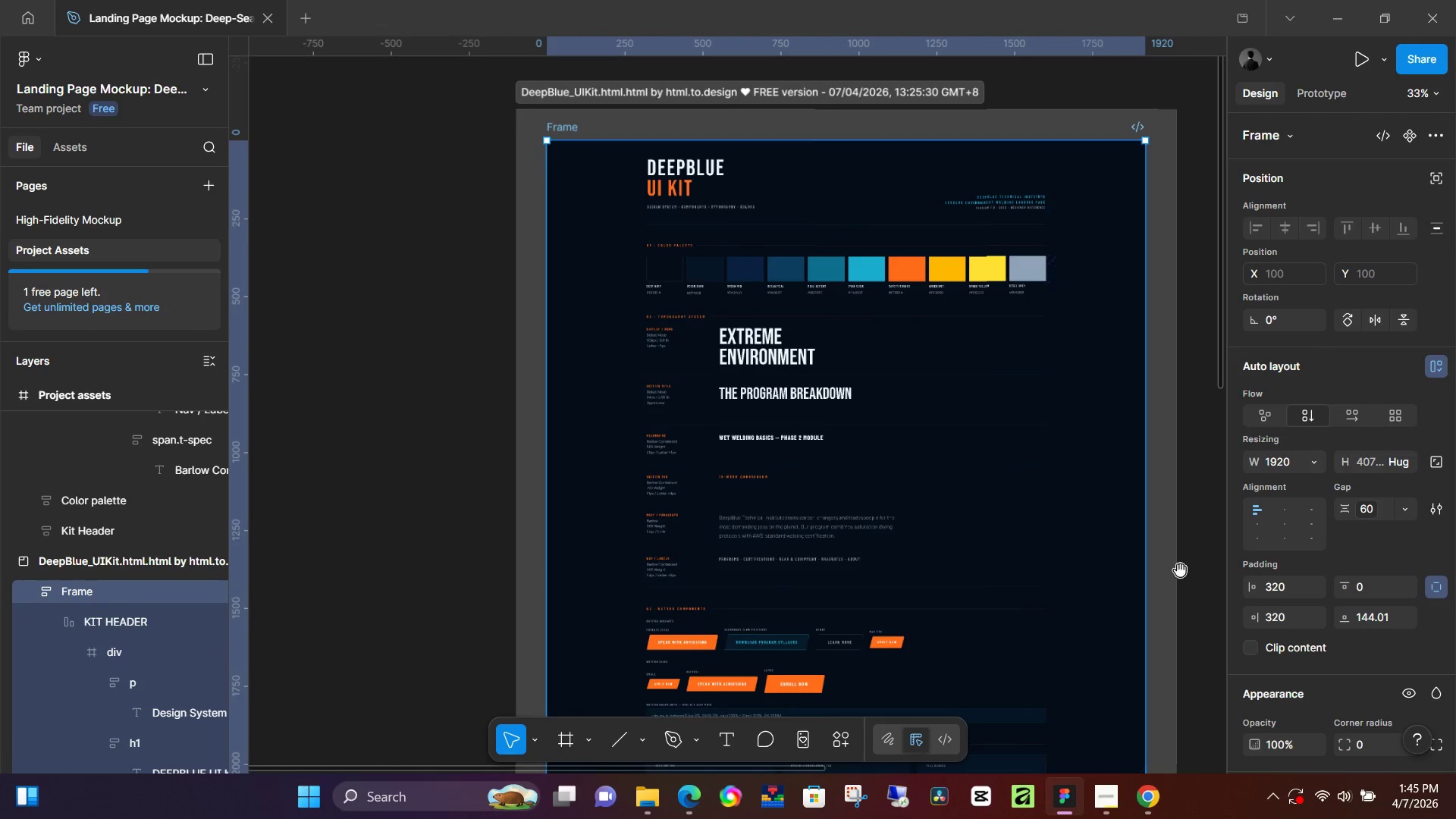 
left_click_drag(start_coordinate=[1170, 560], to_coordinate=[504, 588])
 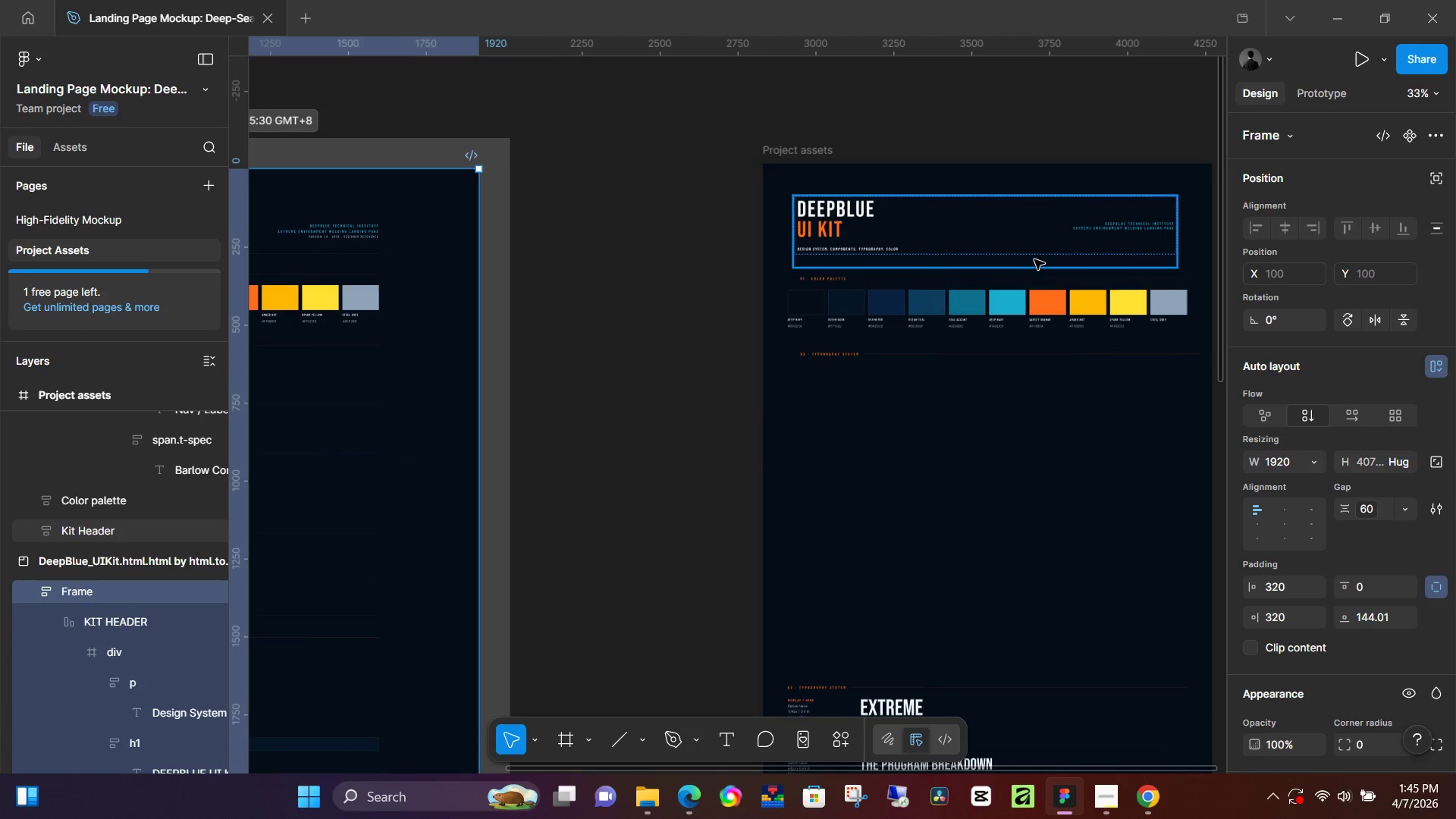 
hold_key(key=ControlLeft, duration=0.47)
 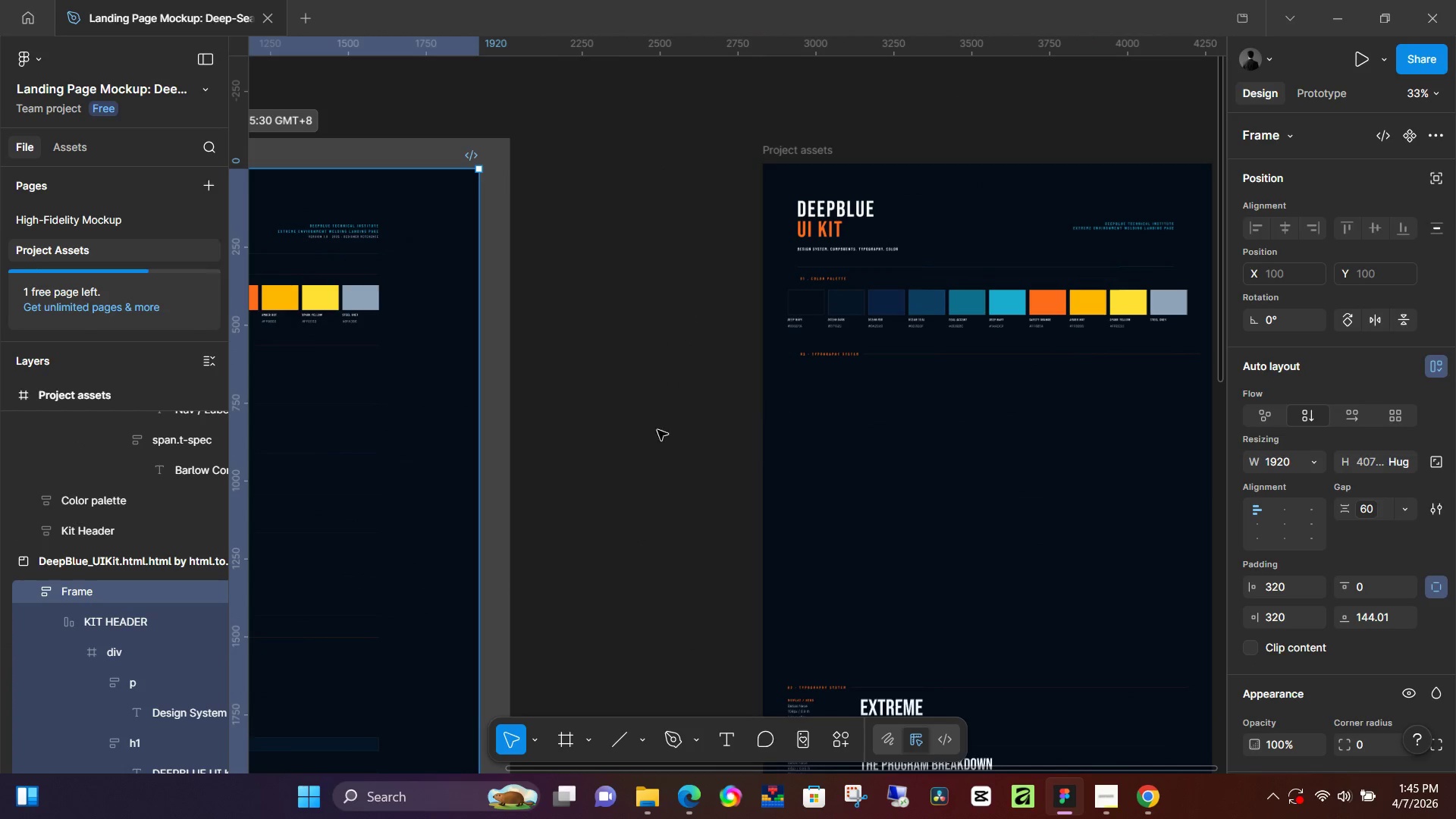 
left_click([637, 435])
 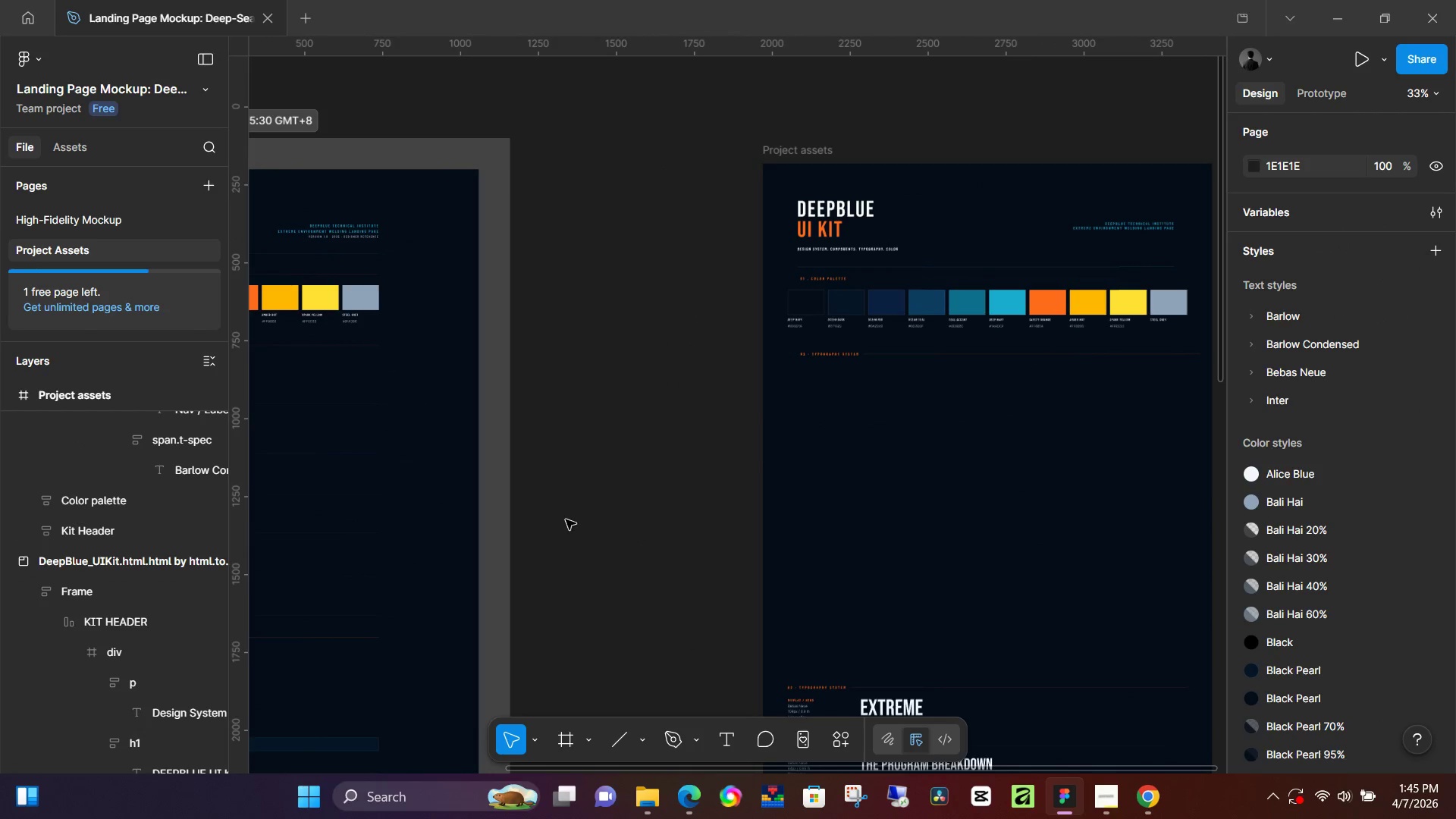 
hold_key(key=Space, duration=1.51)
 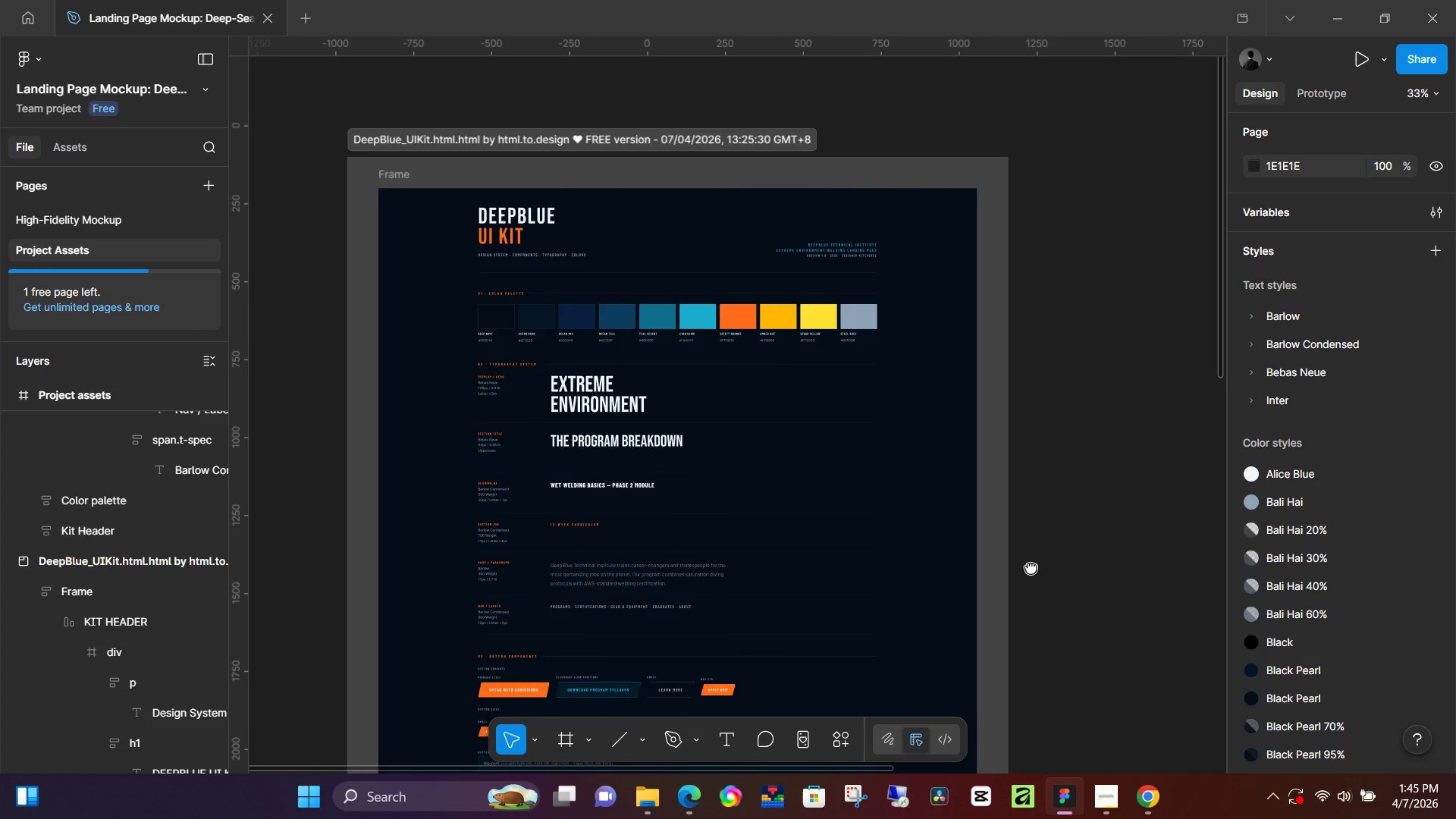 
left_click_drag(start_coordinate=[532, 546], to_coordinate=[1027, 598])
 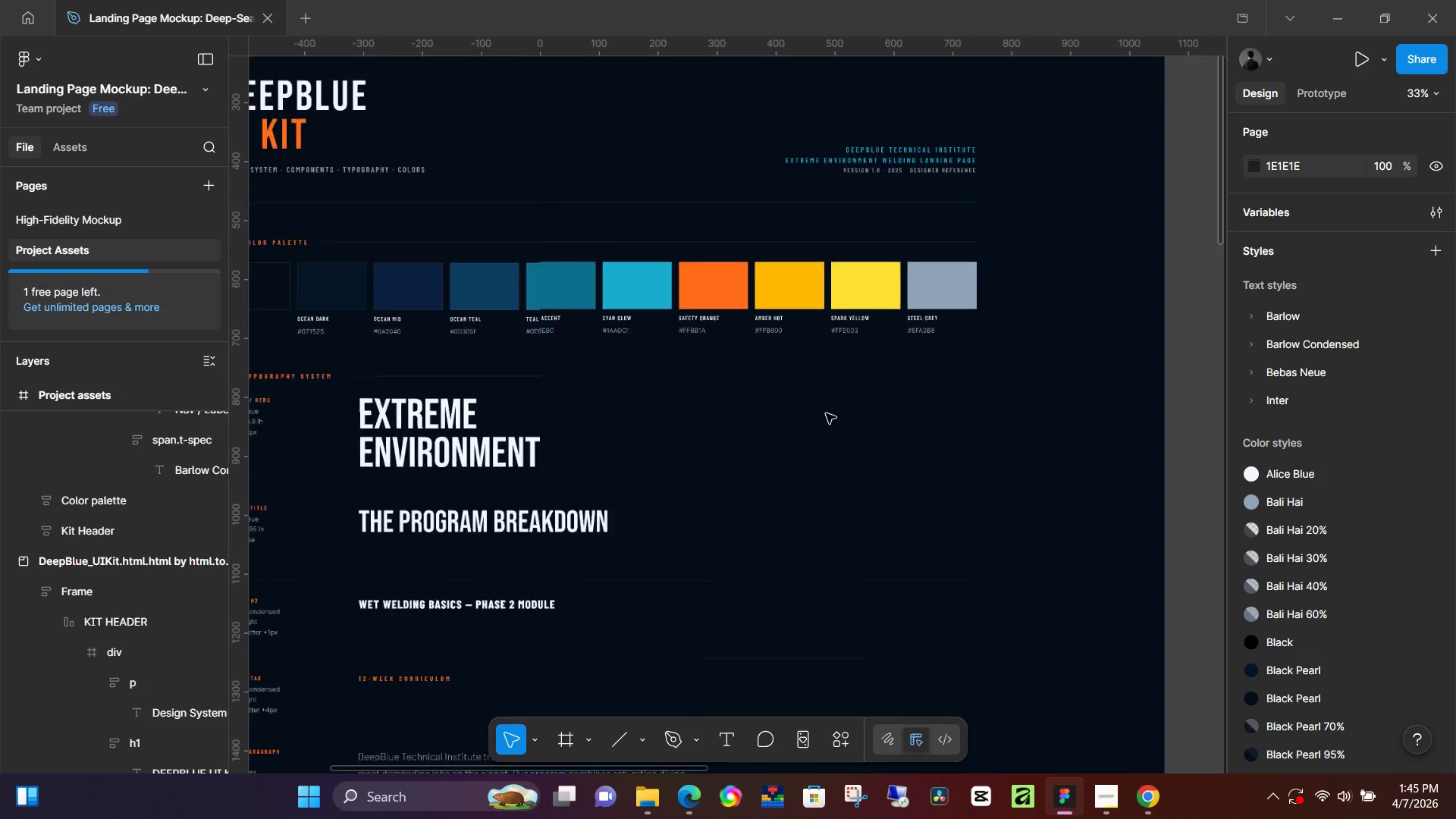 
hold_key(key=Space, duration=1.31)
 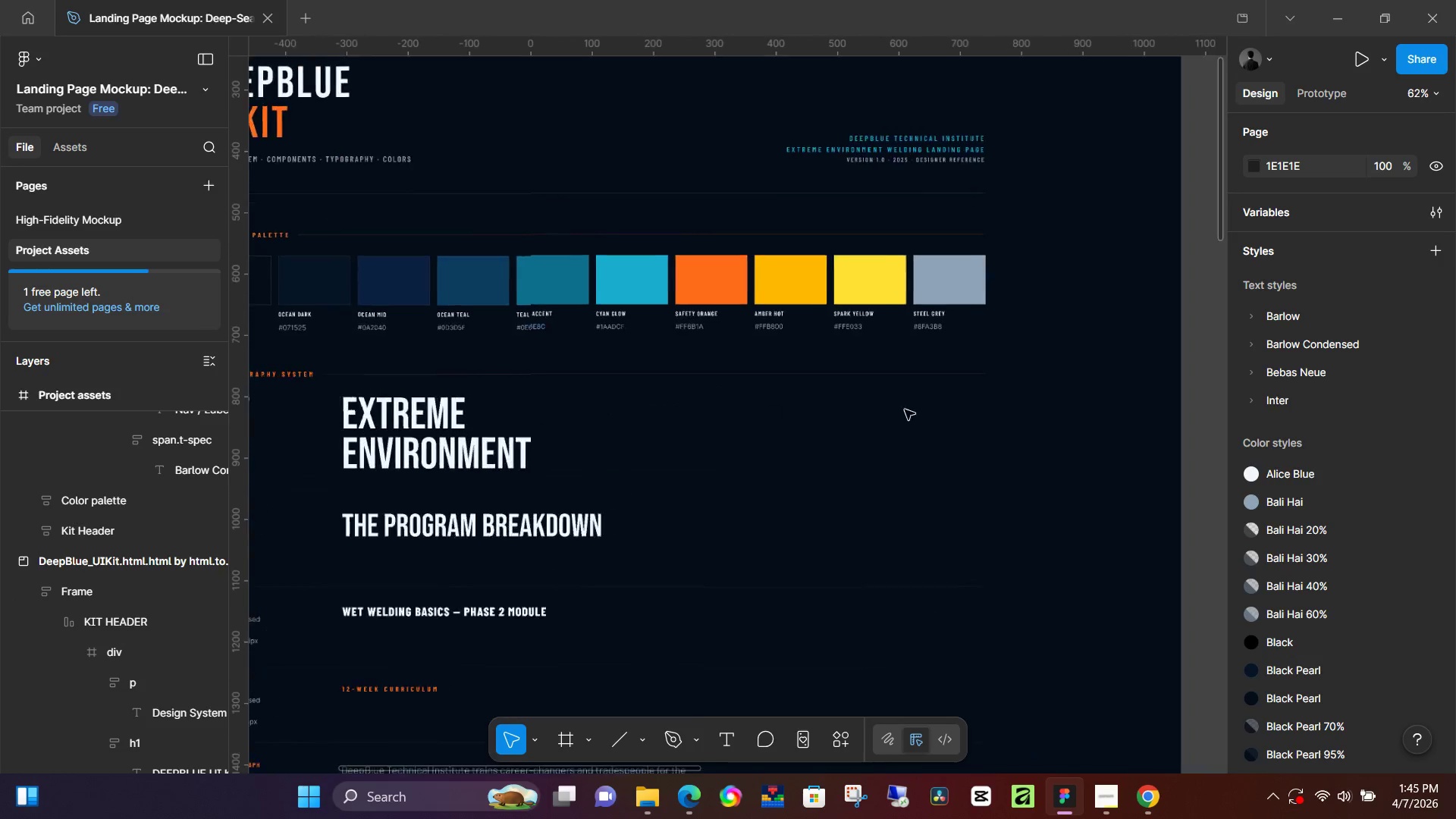 
hold_key(key=Space, duration=8.22)
 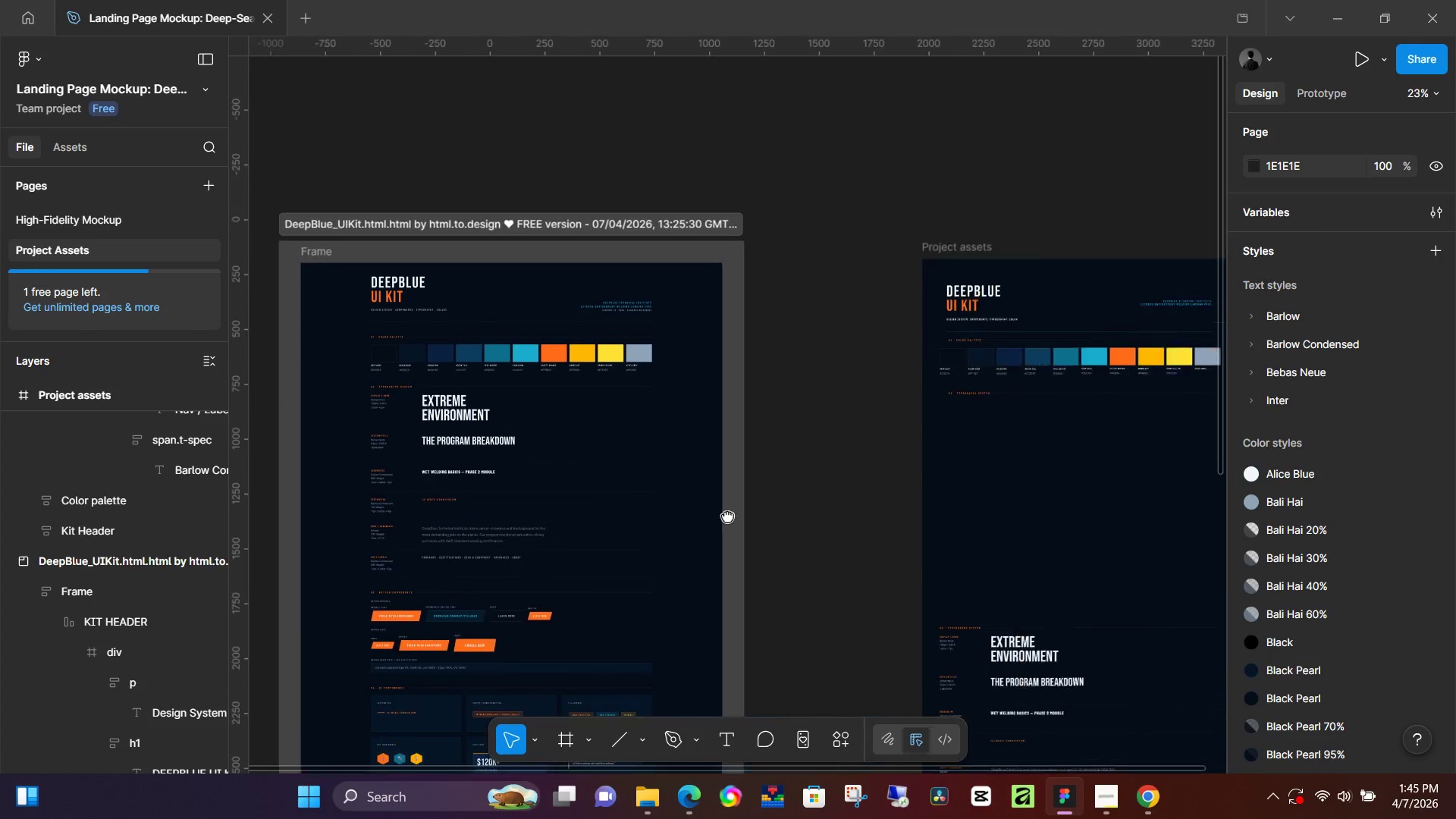 
hold_key(key=ControlLeft, duration=0.8)
scroll: coordinate [835, 413], scroll_direction: up, amount: 7.0
 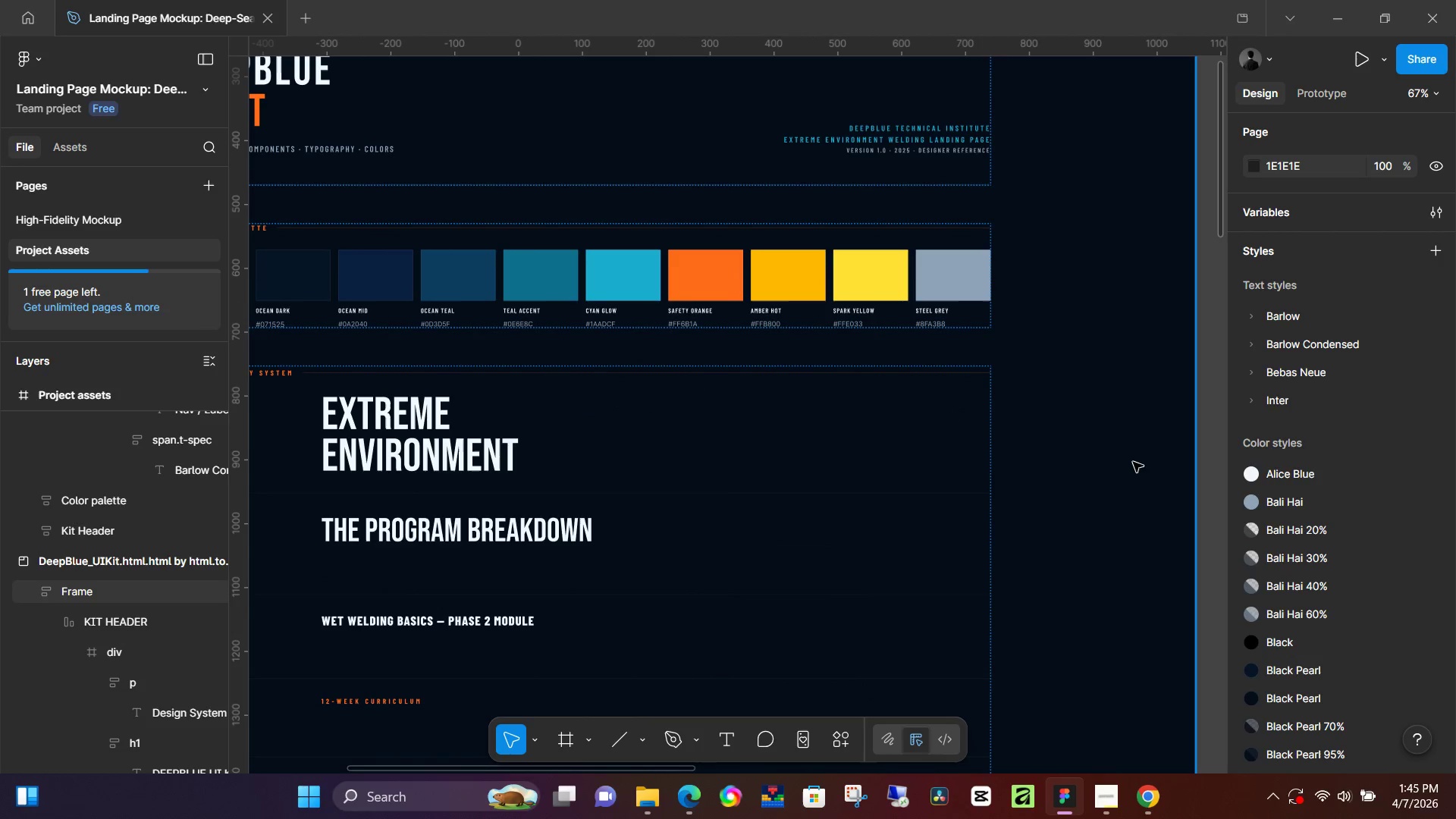 
hold_key(key=ControlLeft, duration=0.83)
scroll: coordinate [1025, 450], scroll_direction: down, amount: 6.0
 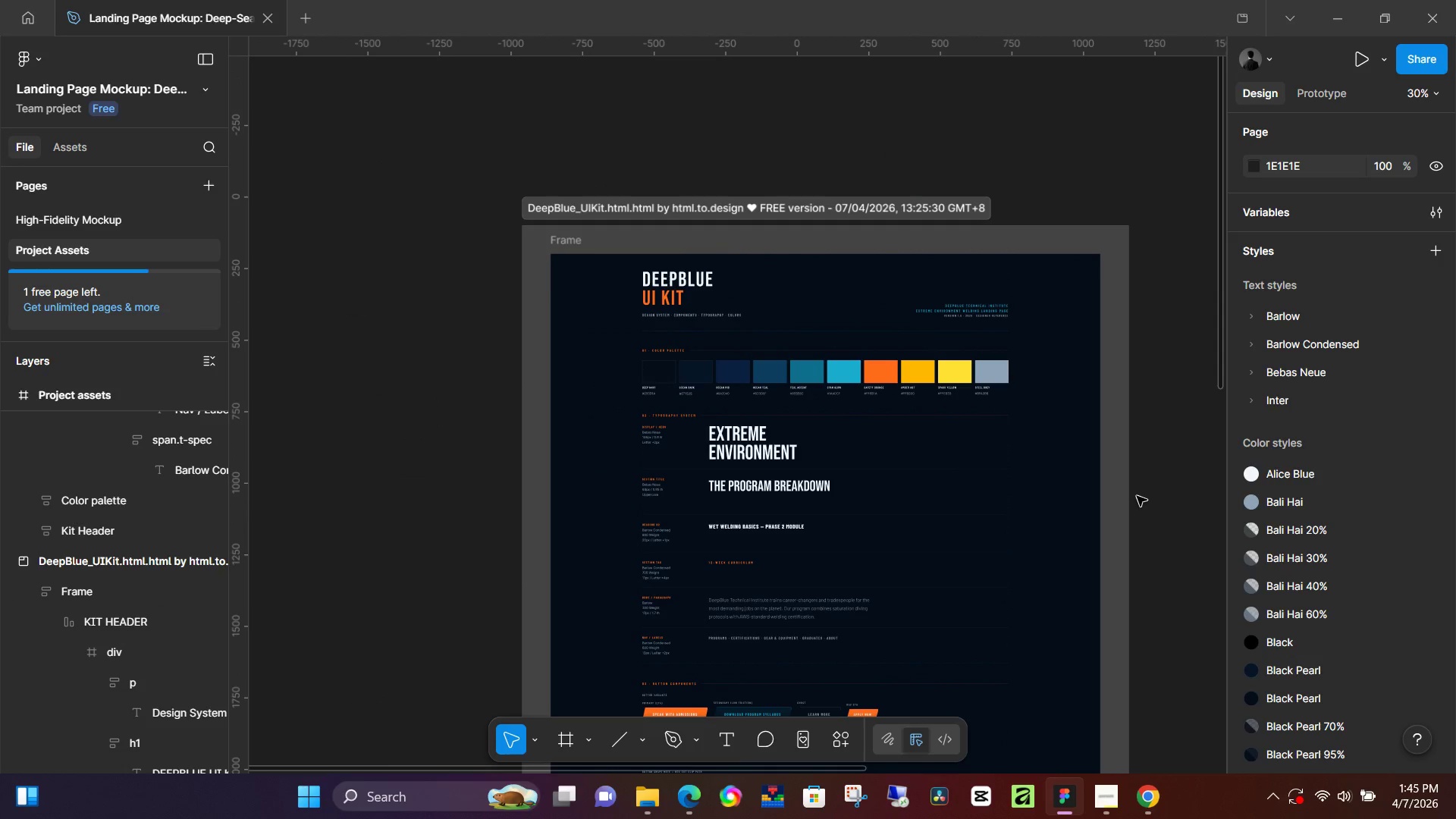 
hold_key(key=ControlLeft, duration=0.8)
 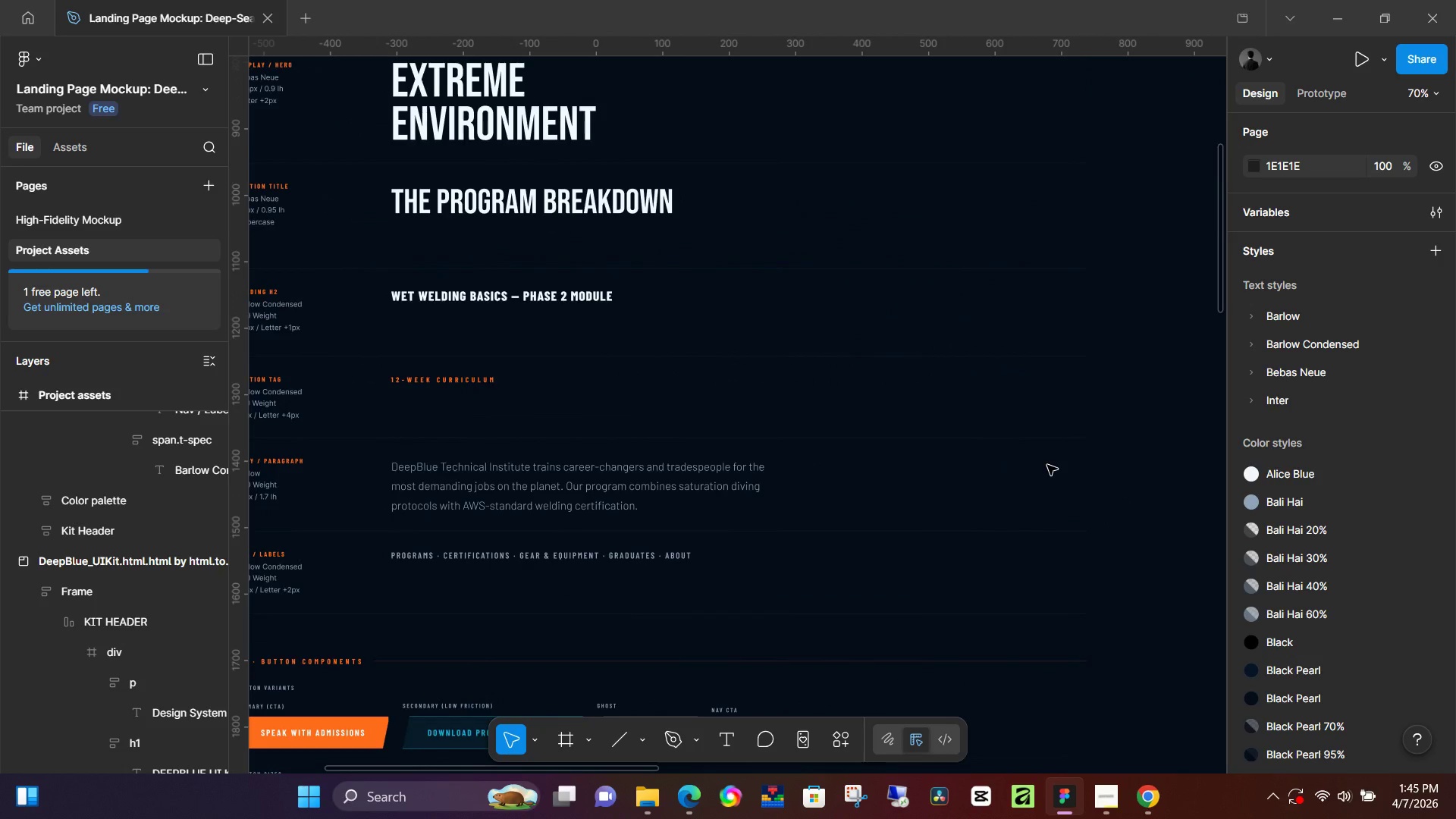 
hold_key(key=ControlLeft, duration=1.74)
 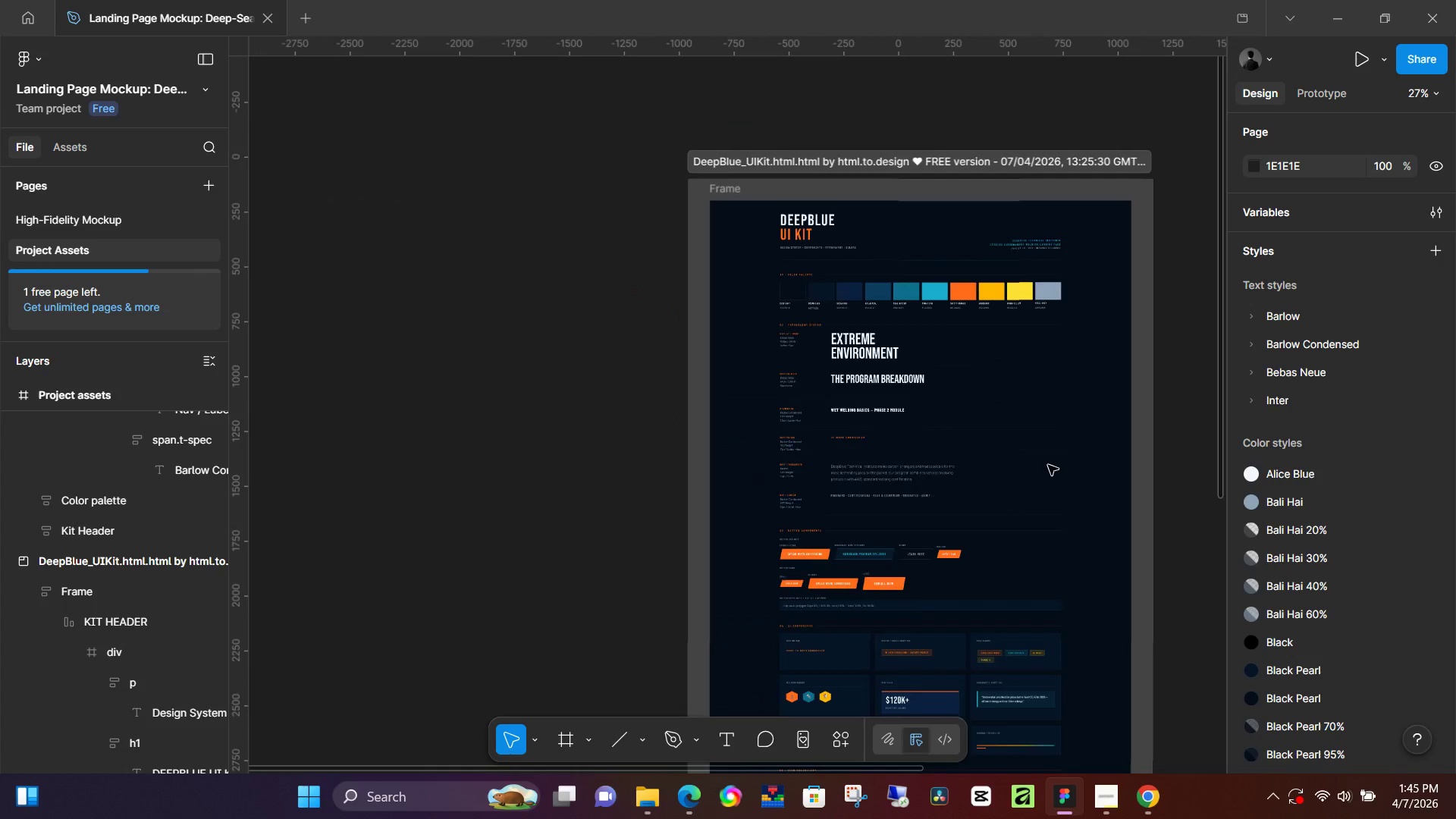 
scroll: coordinate [1037, 465], scroll_direction: up, amount: 7.0
 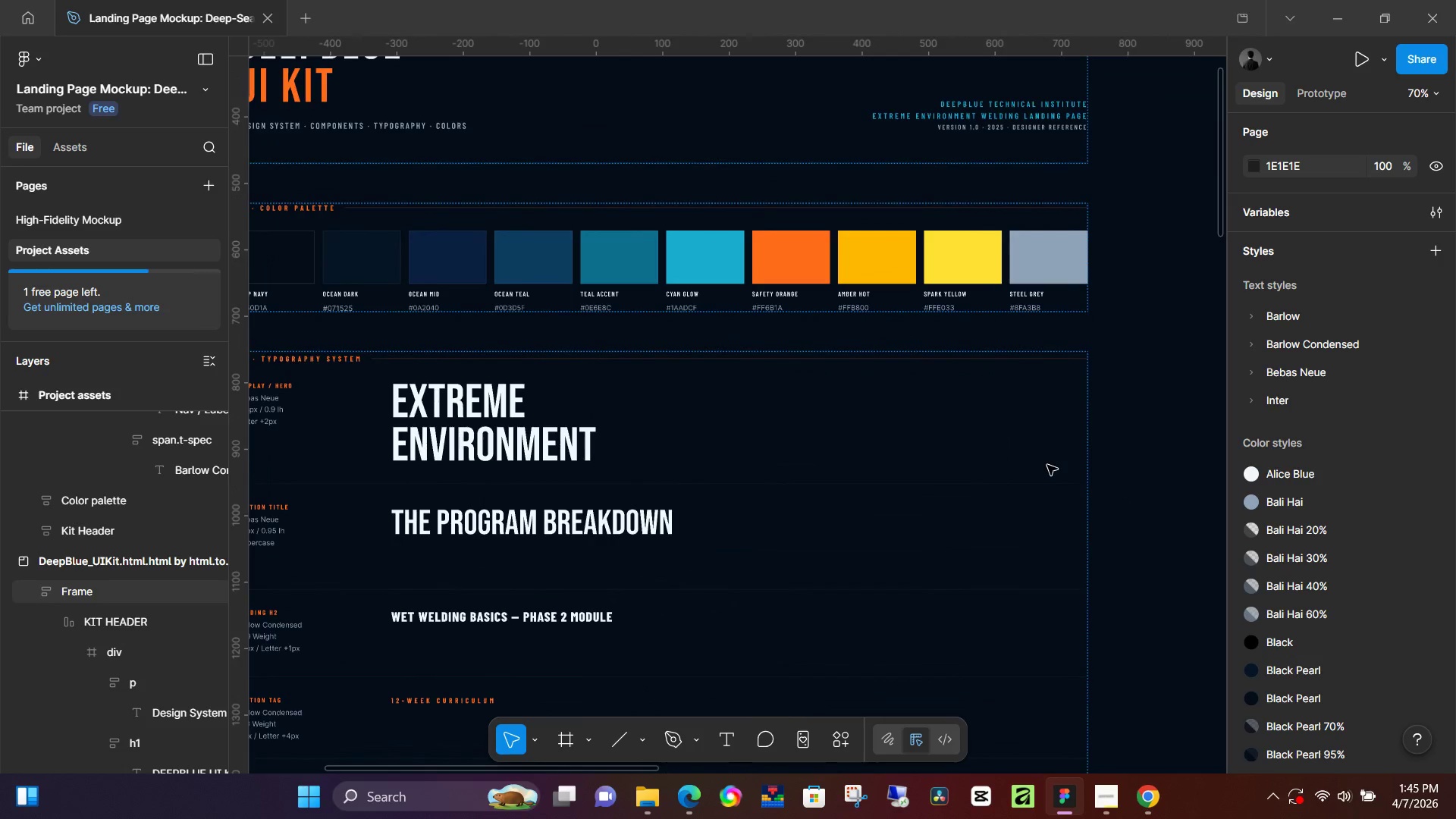 
scroll: coordinate [1047, 465], scroll_direction: down, amount: 5.0
 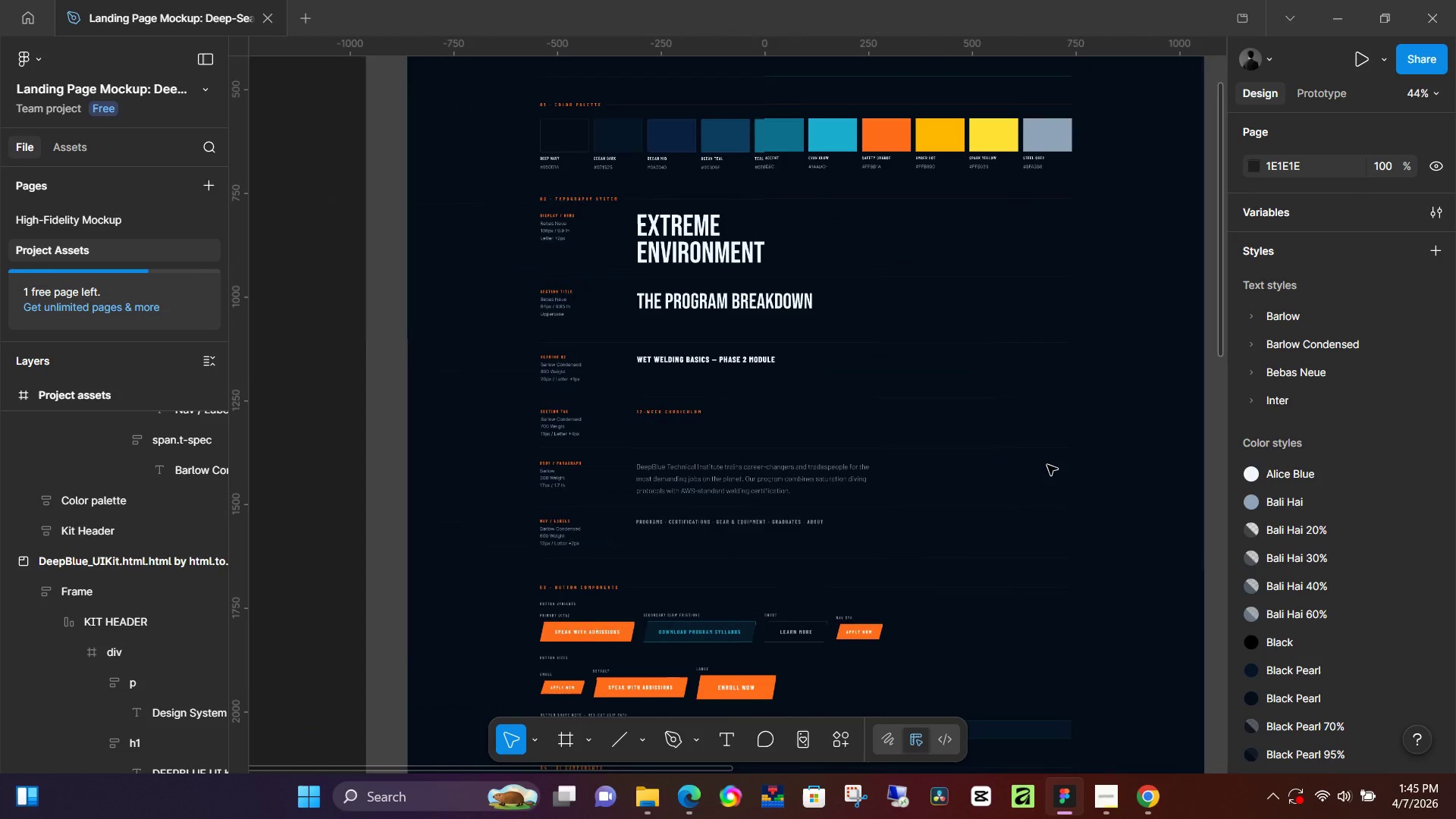 
key(Control+ControlLeft)
 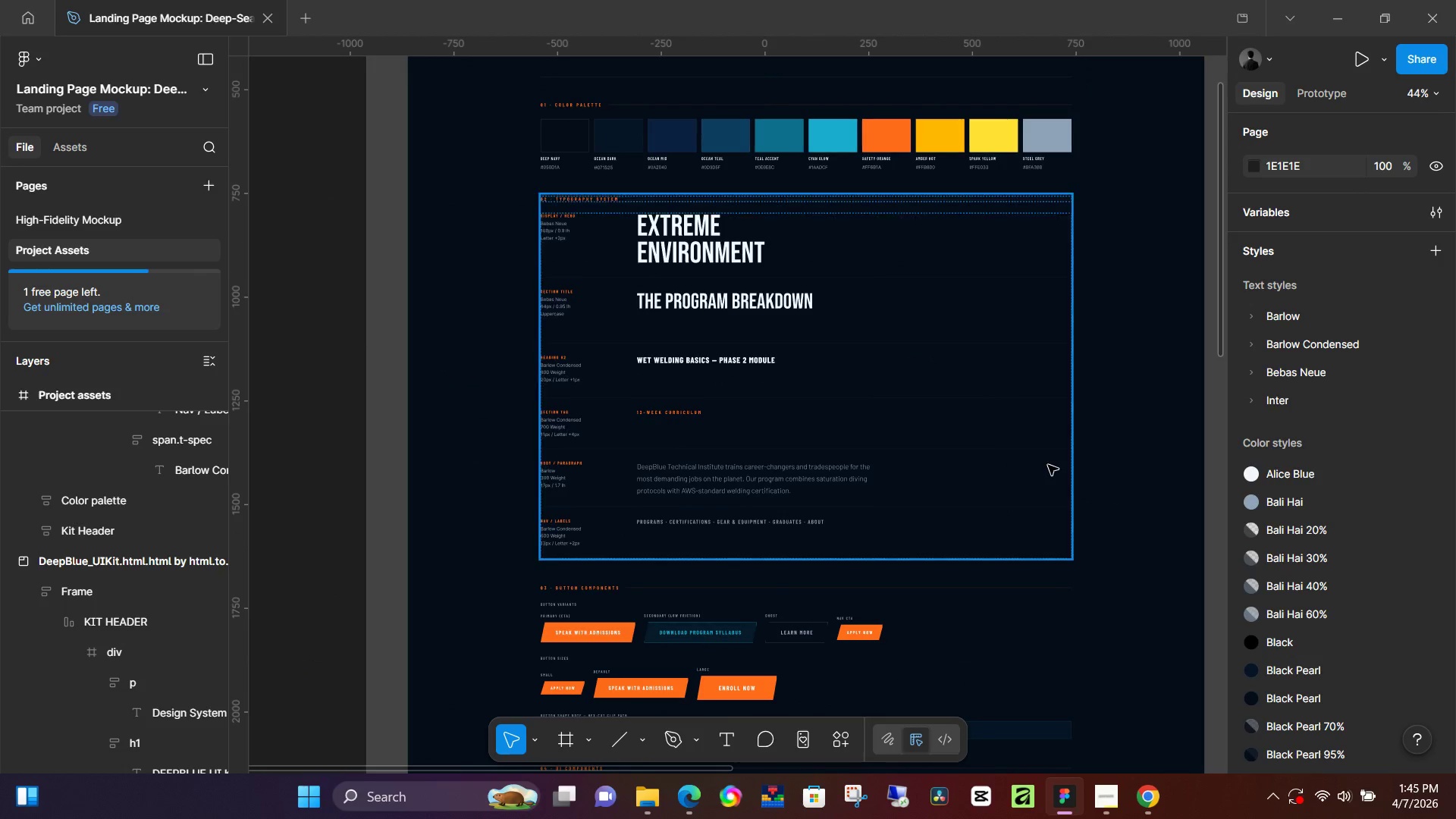 
hold_key(key=ControlLeft, duration=0.33)
scroll: coordinate [1048, 465], scroll_direction: down, amount: 5.0
 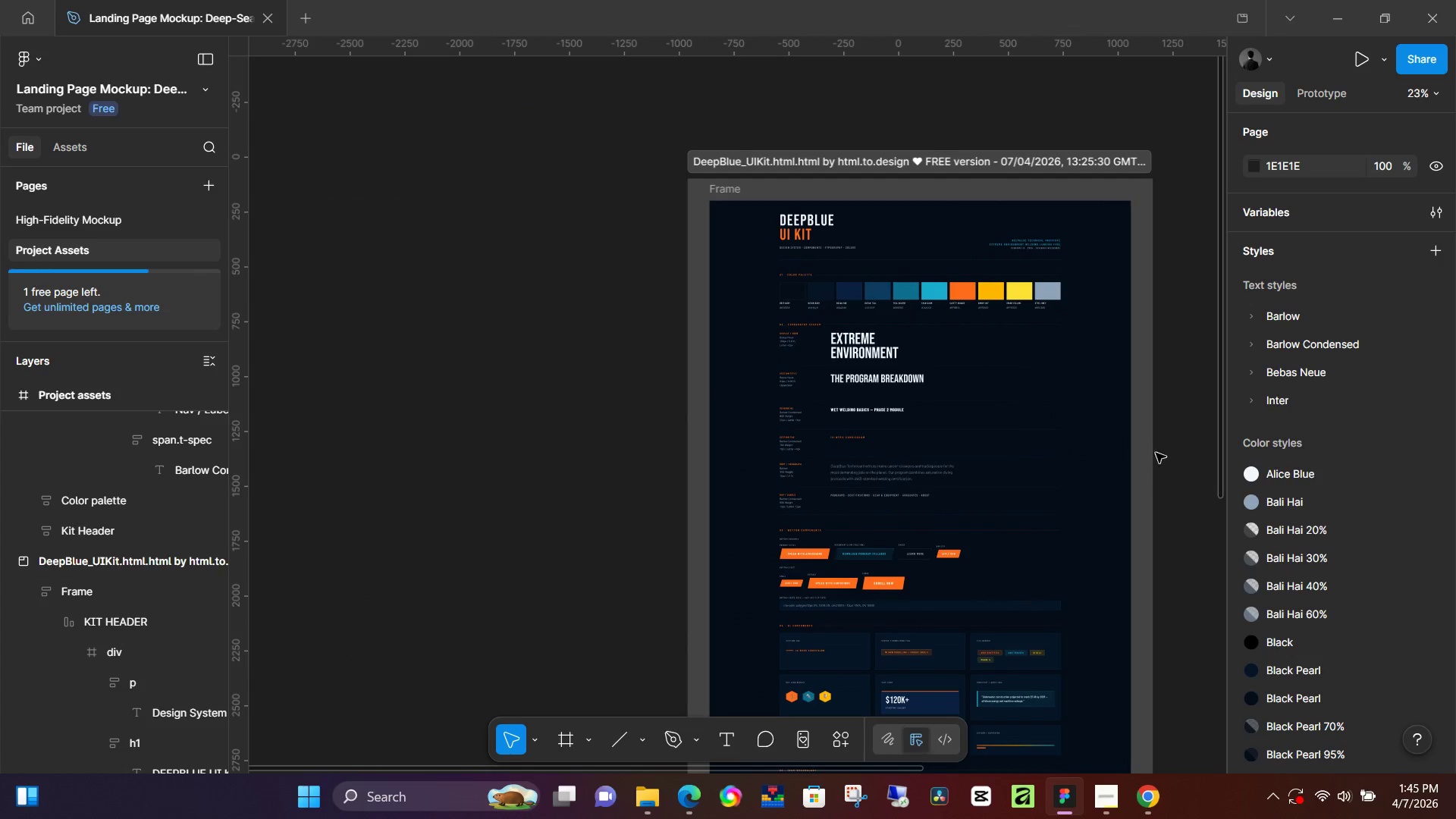 
left_click([1173, 453])
 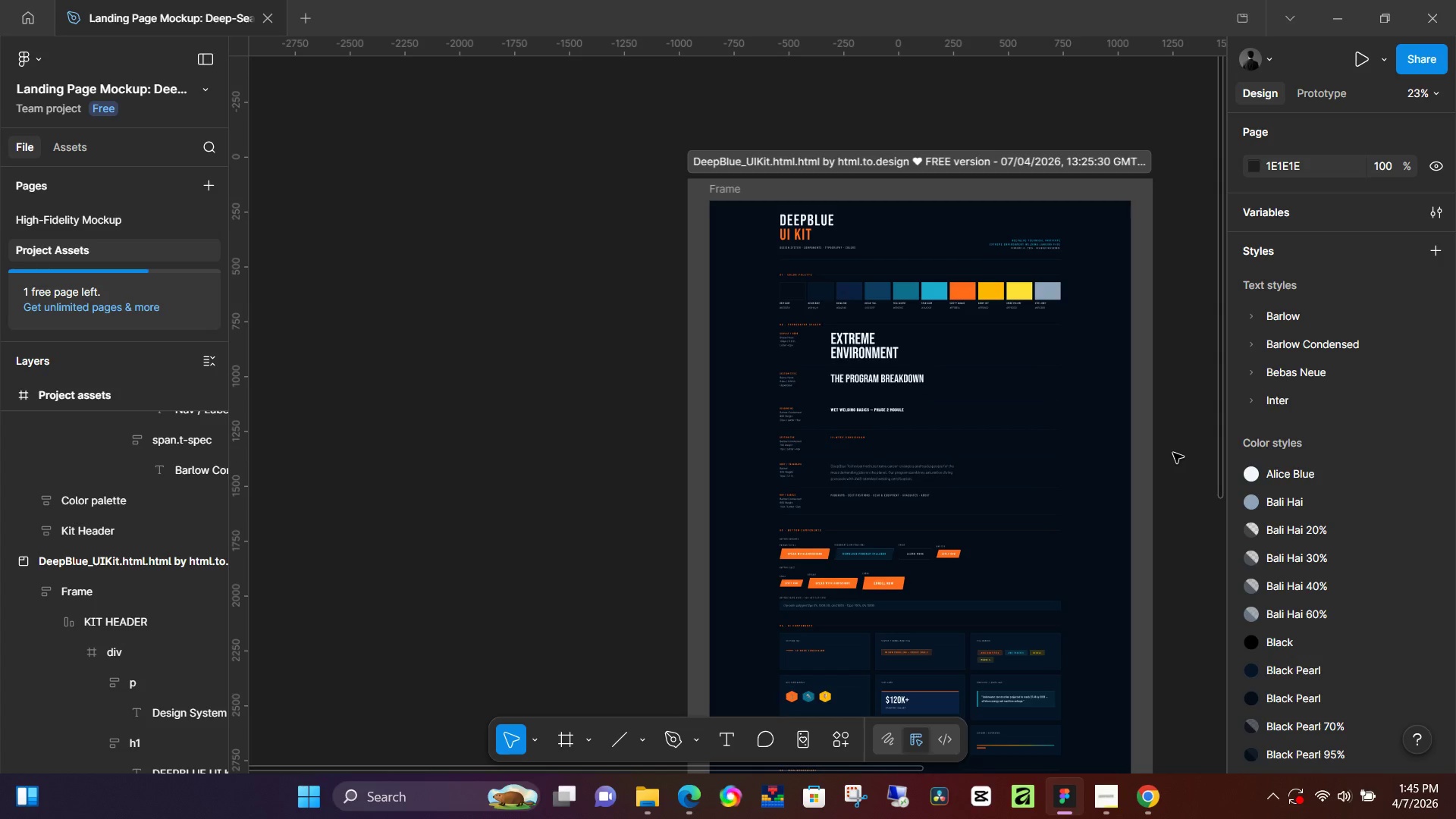 
hold_key(key=Space, duration=1.52)
 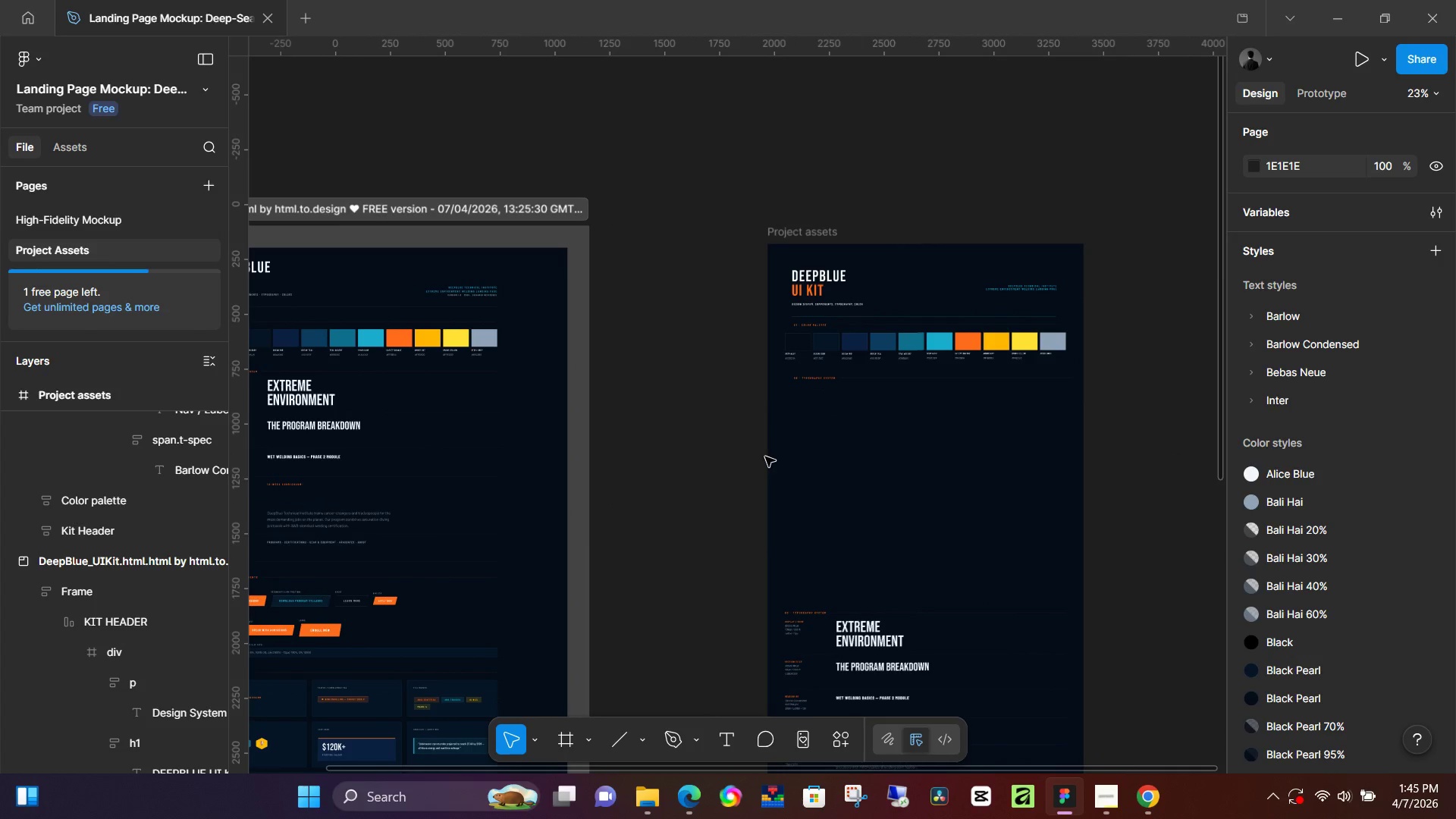 
left_click_drag(start_coordinate=[1173, 453], to_coordinate=[610, 500])
 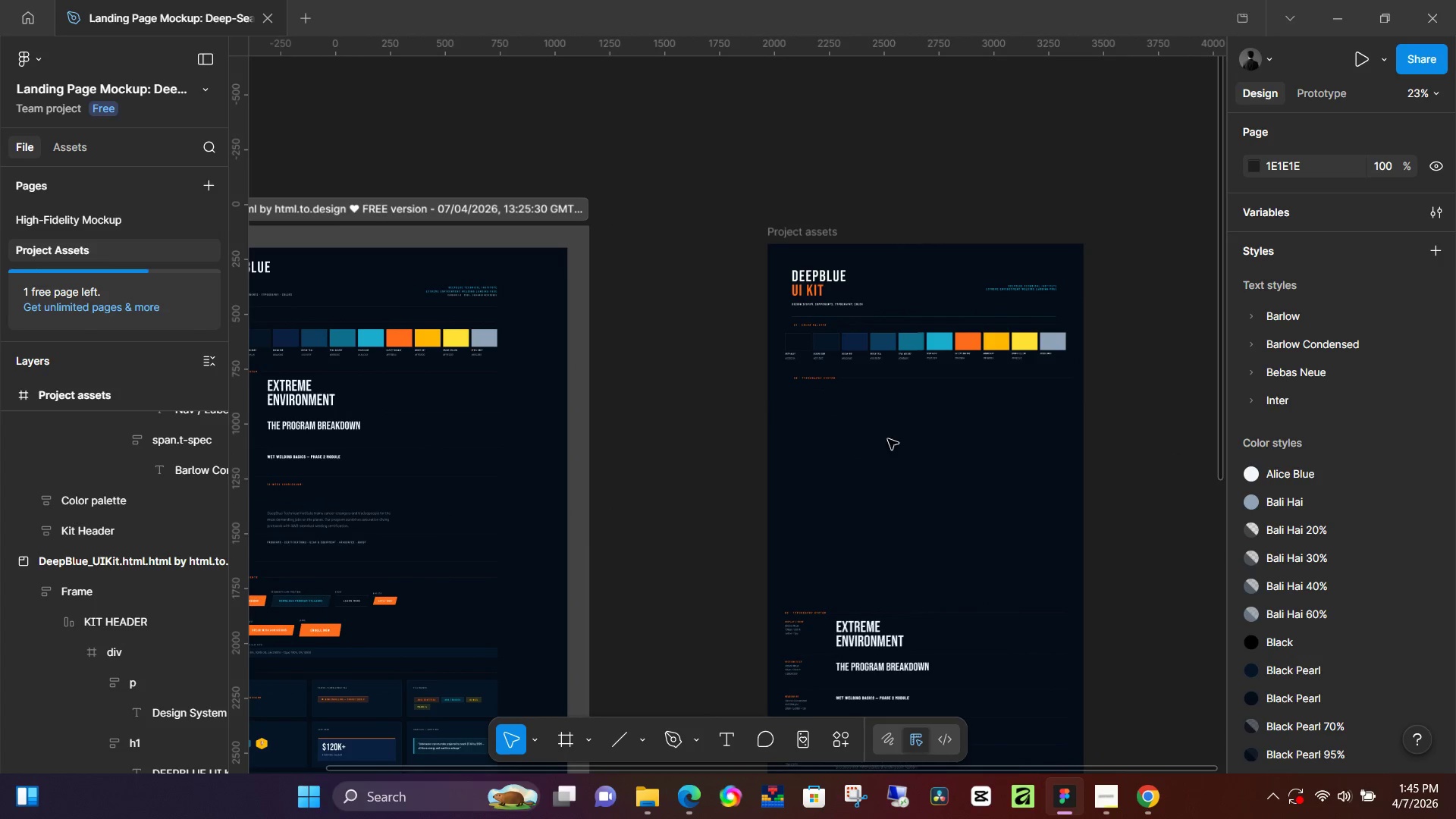 
hold_key(key=Space, duration=0.33)
 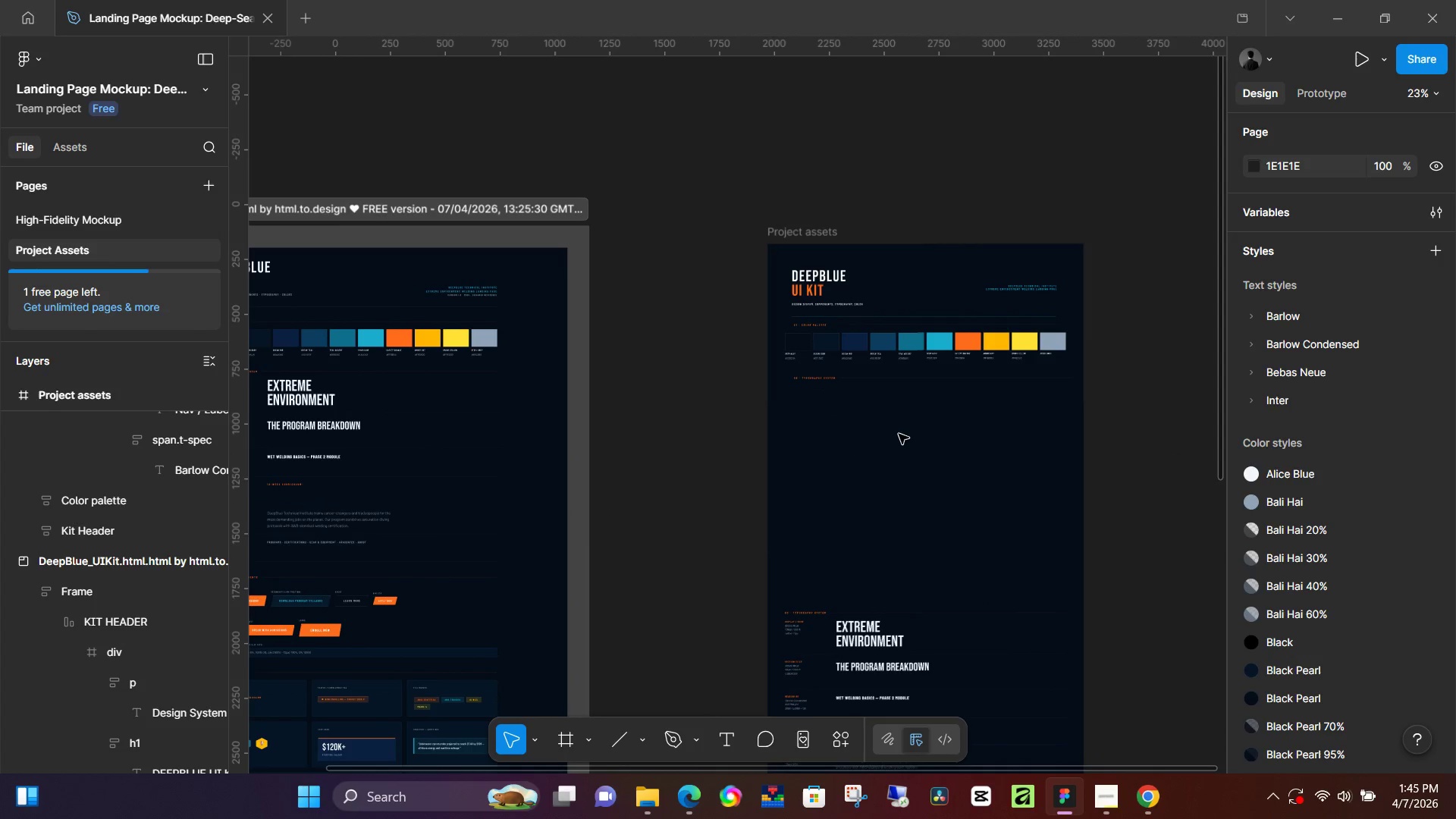 
hold_key(key=ControlLeft, duration=0.94)
scroll: coordinate [899, 434], scroll_direction: up, amount: 4.0
 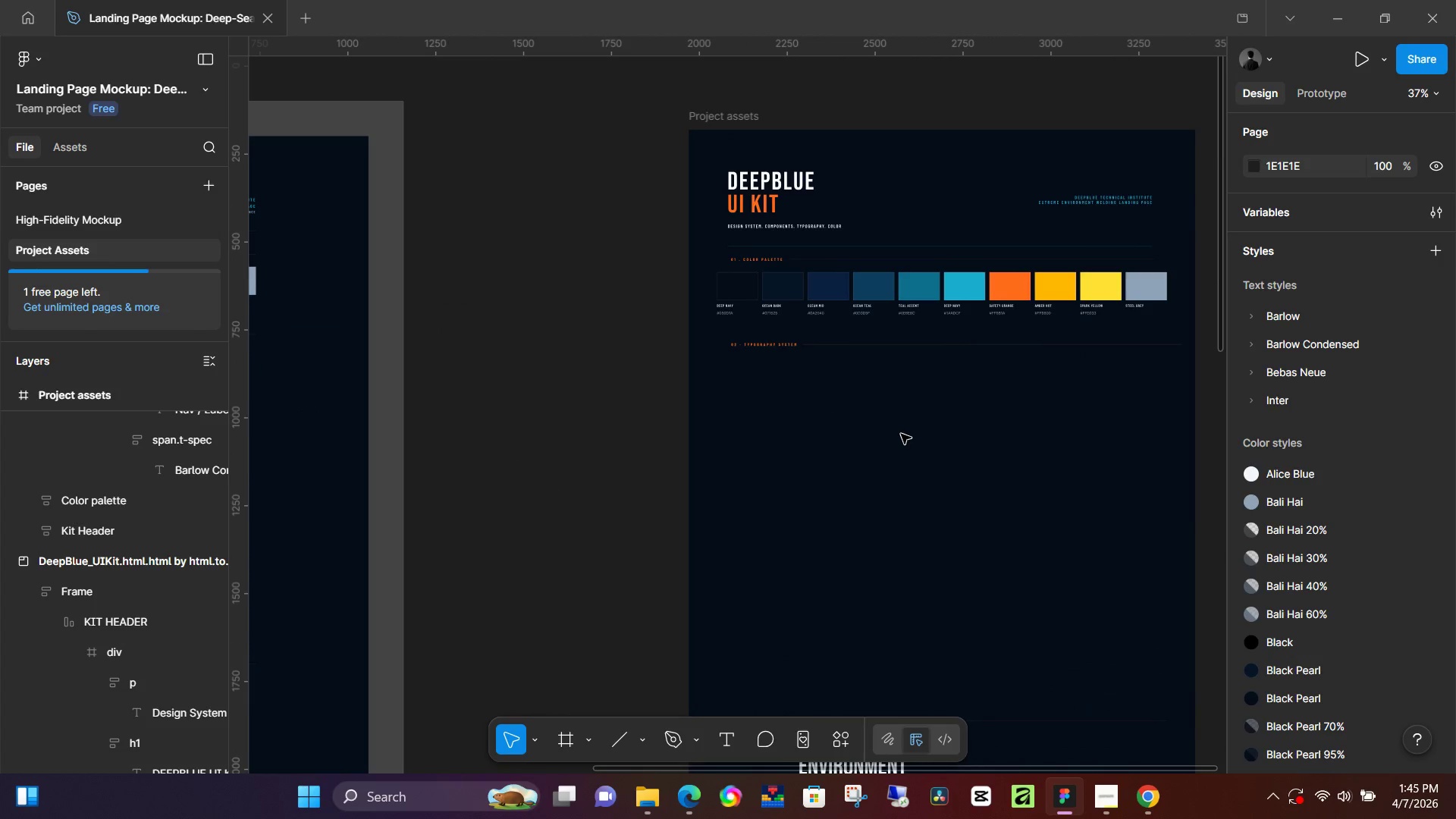 
scroll: coordinate [901, 434], scroll_direction: down, amount: 5.0
 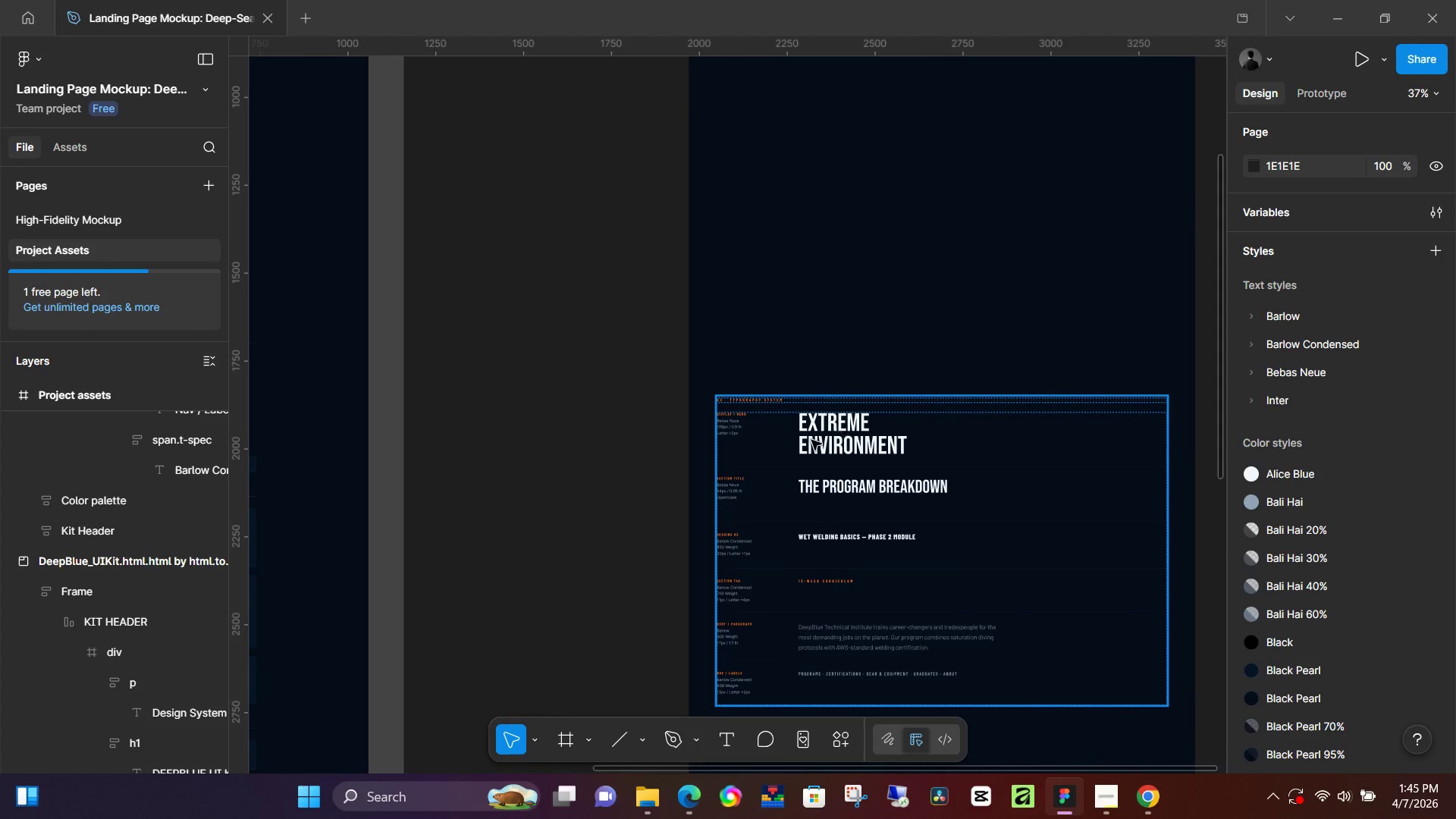 
hold_key(key=ControlLeft, duration=0.58)
 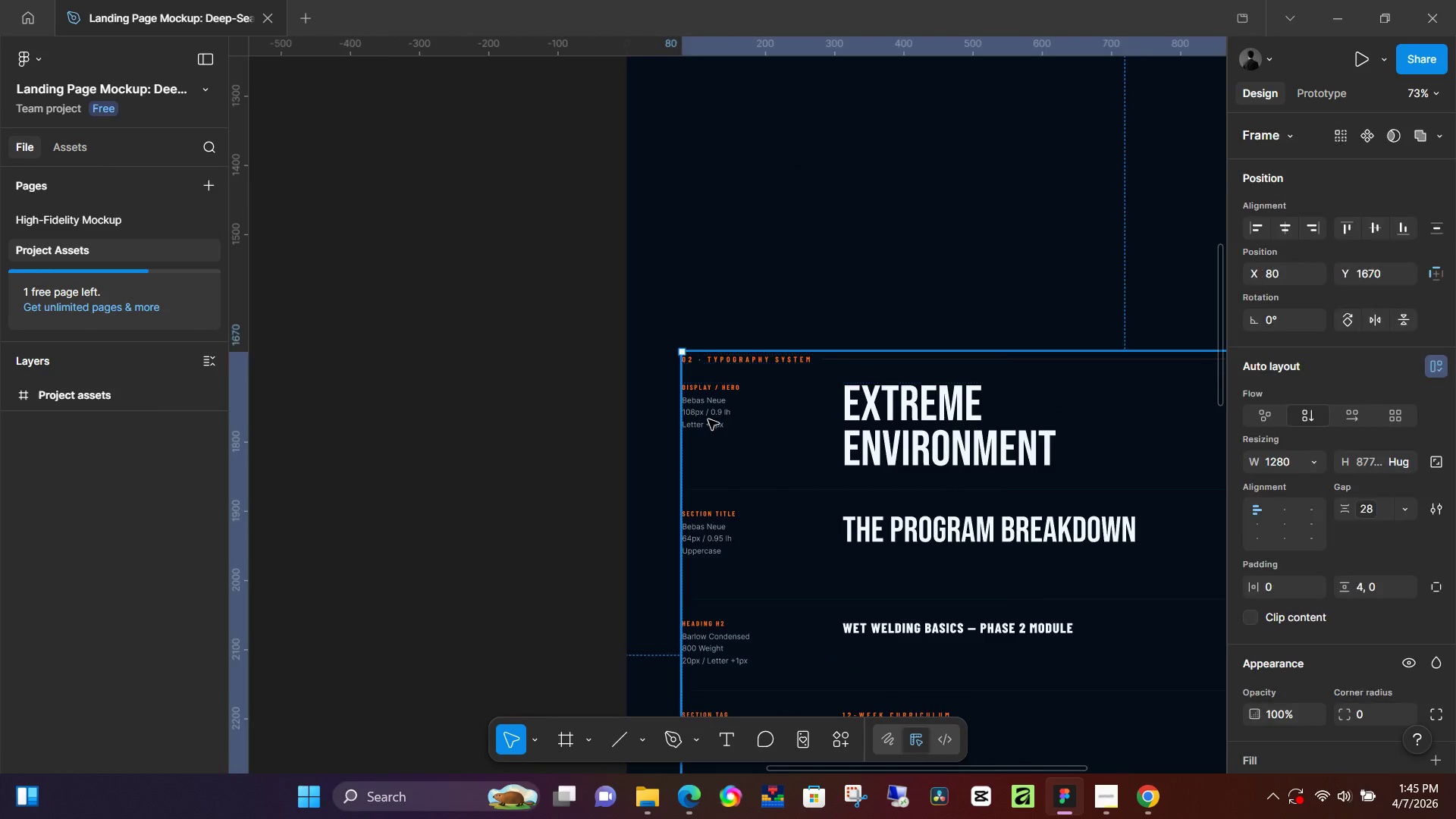 
left_click([708, 419])
 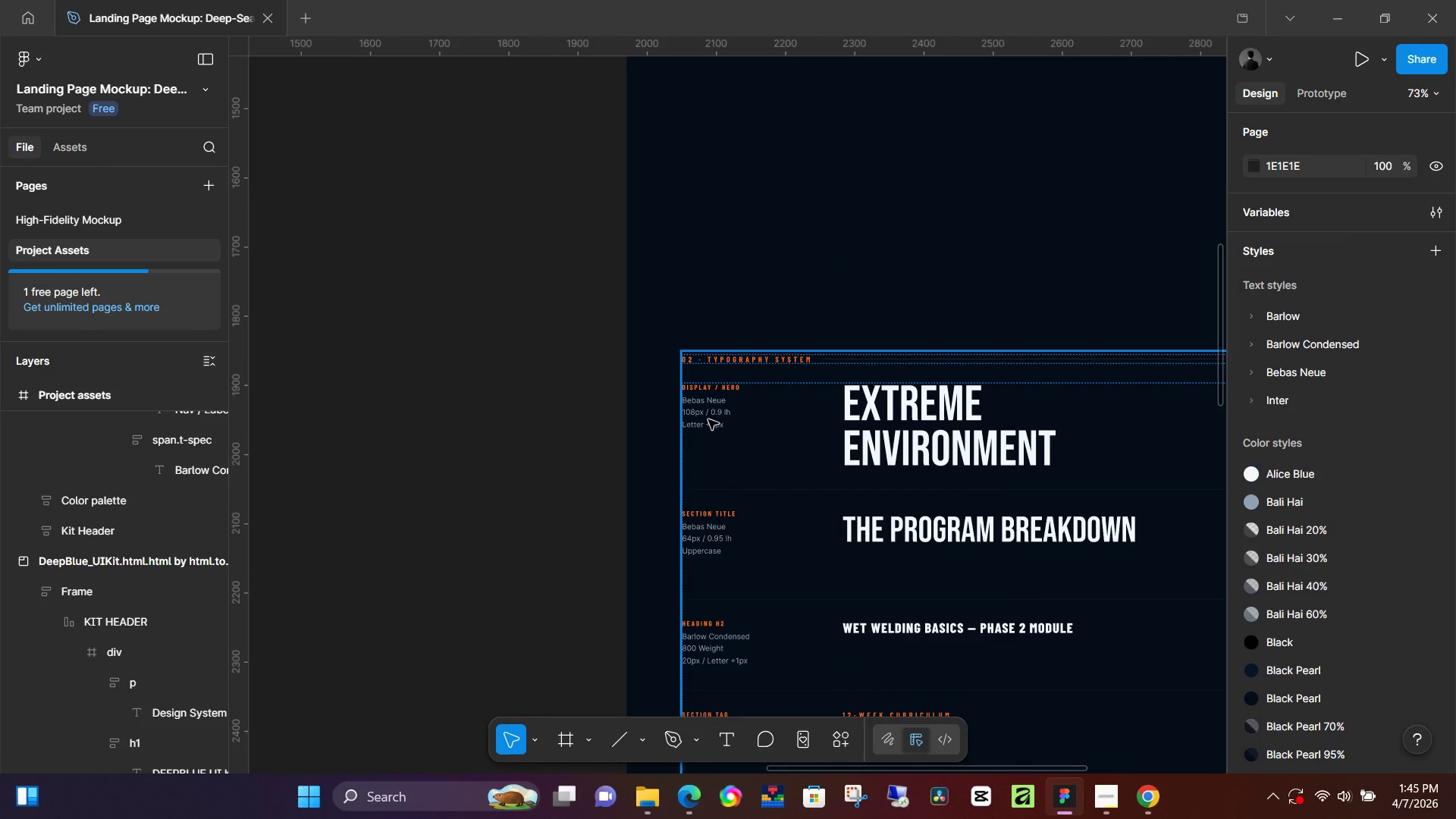 
scroll: coordinate [753, 443], scroll_direction: up, amount: 7.0
 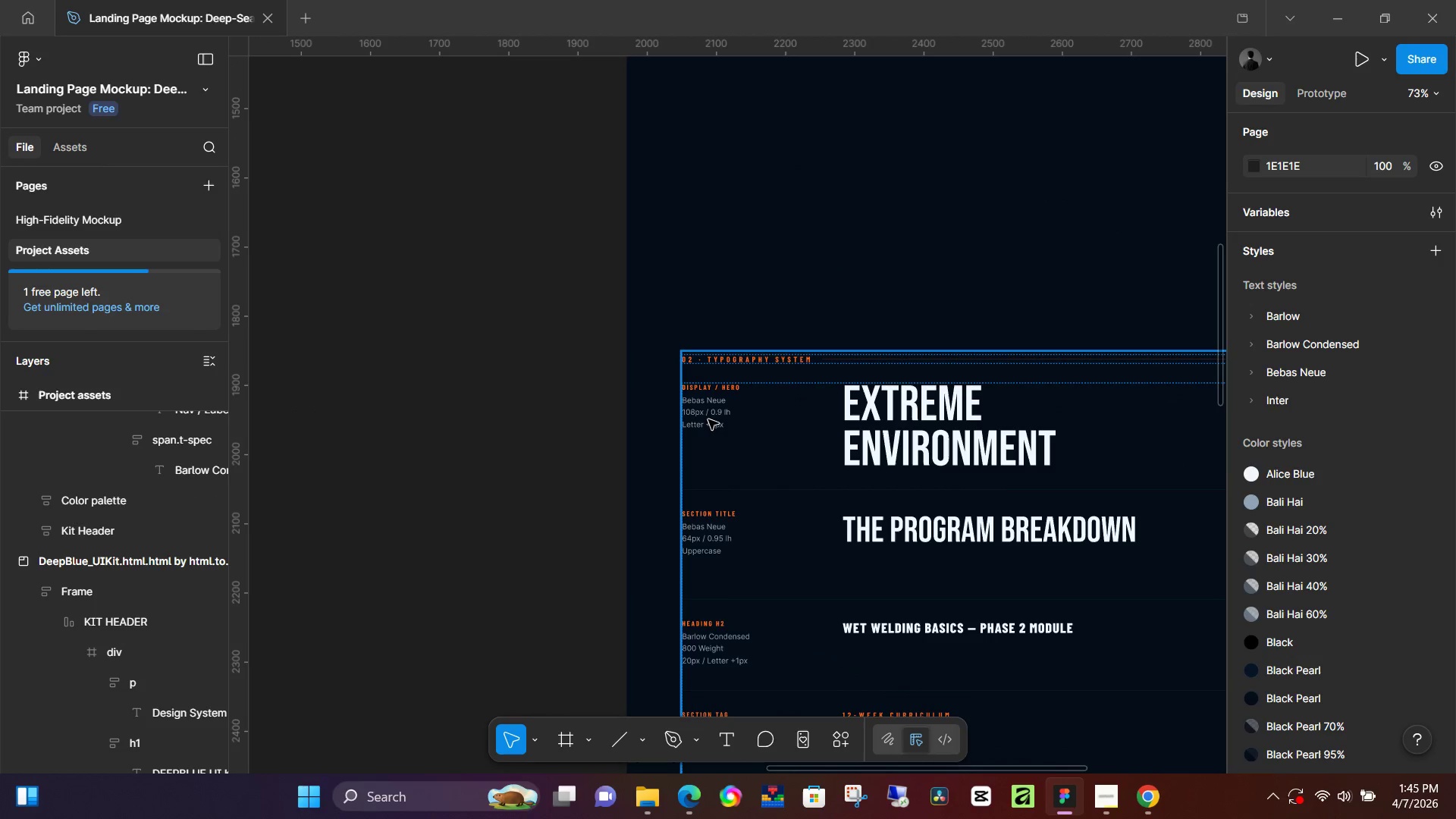 
double_click([708, 419])
 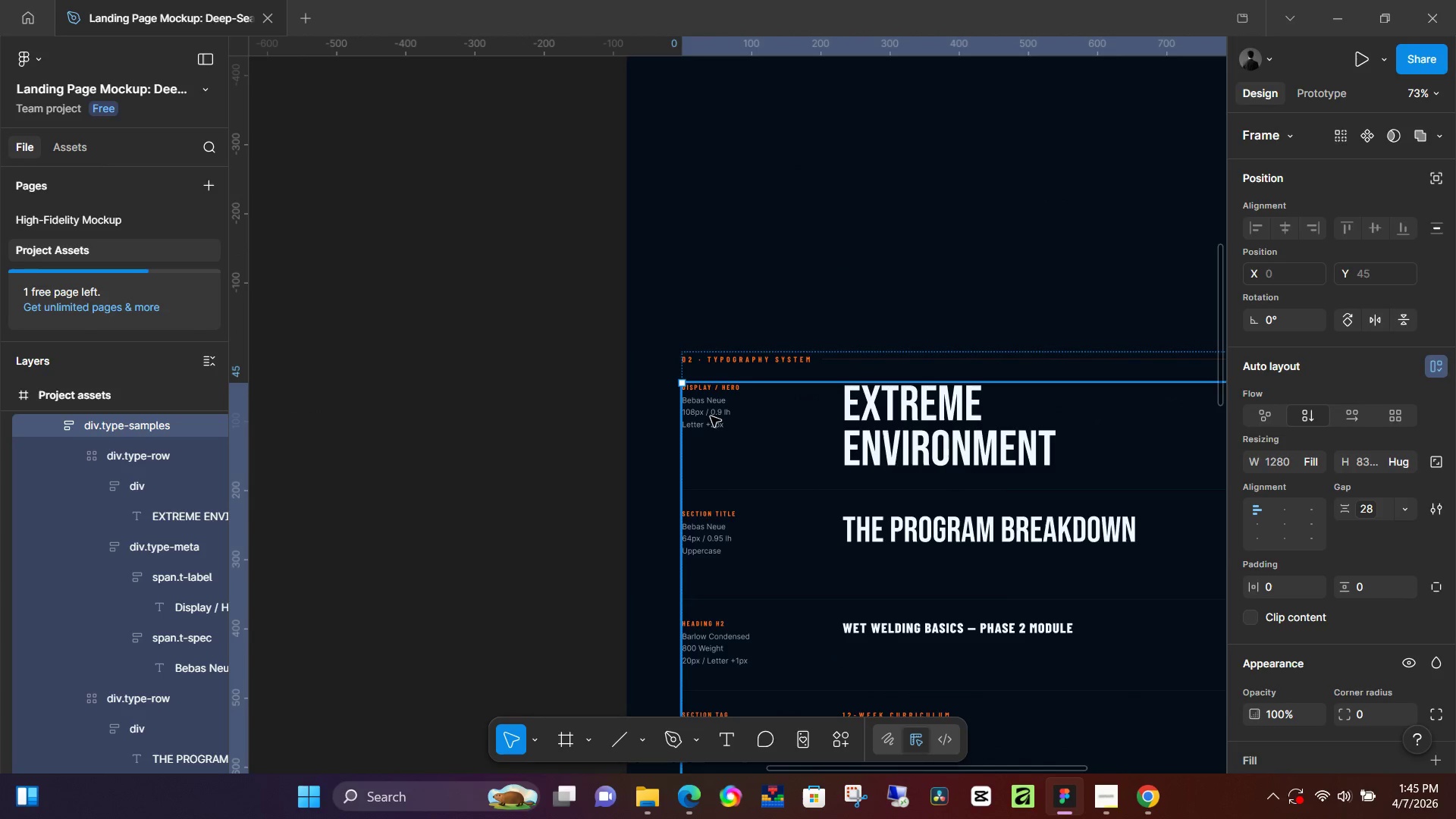 
double_click([711, 416])
 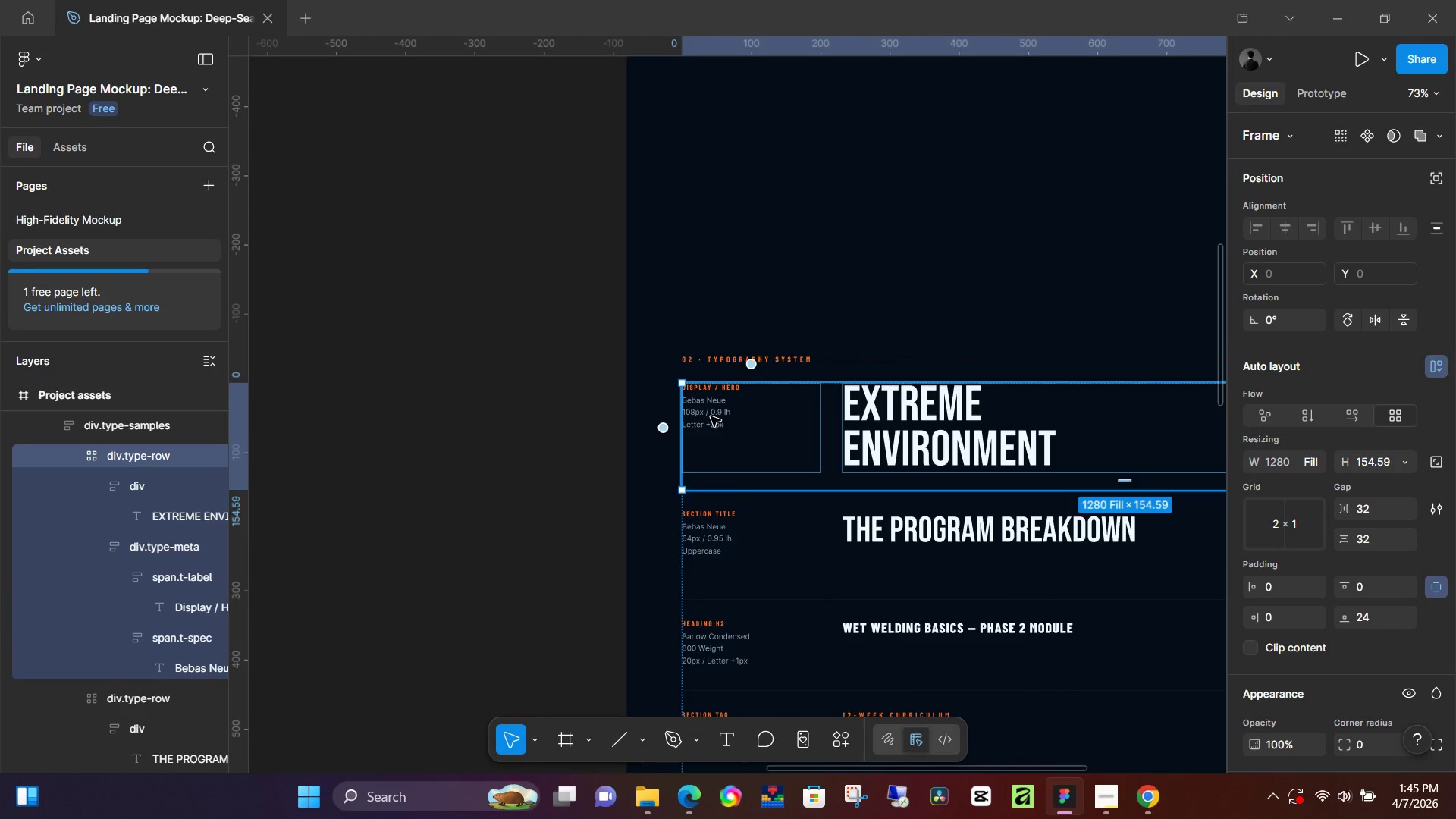 
double_click([711, 416])
 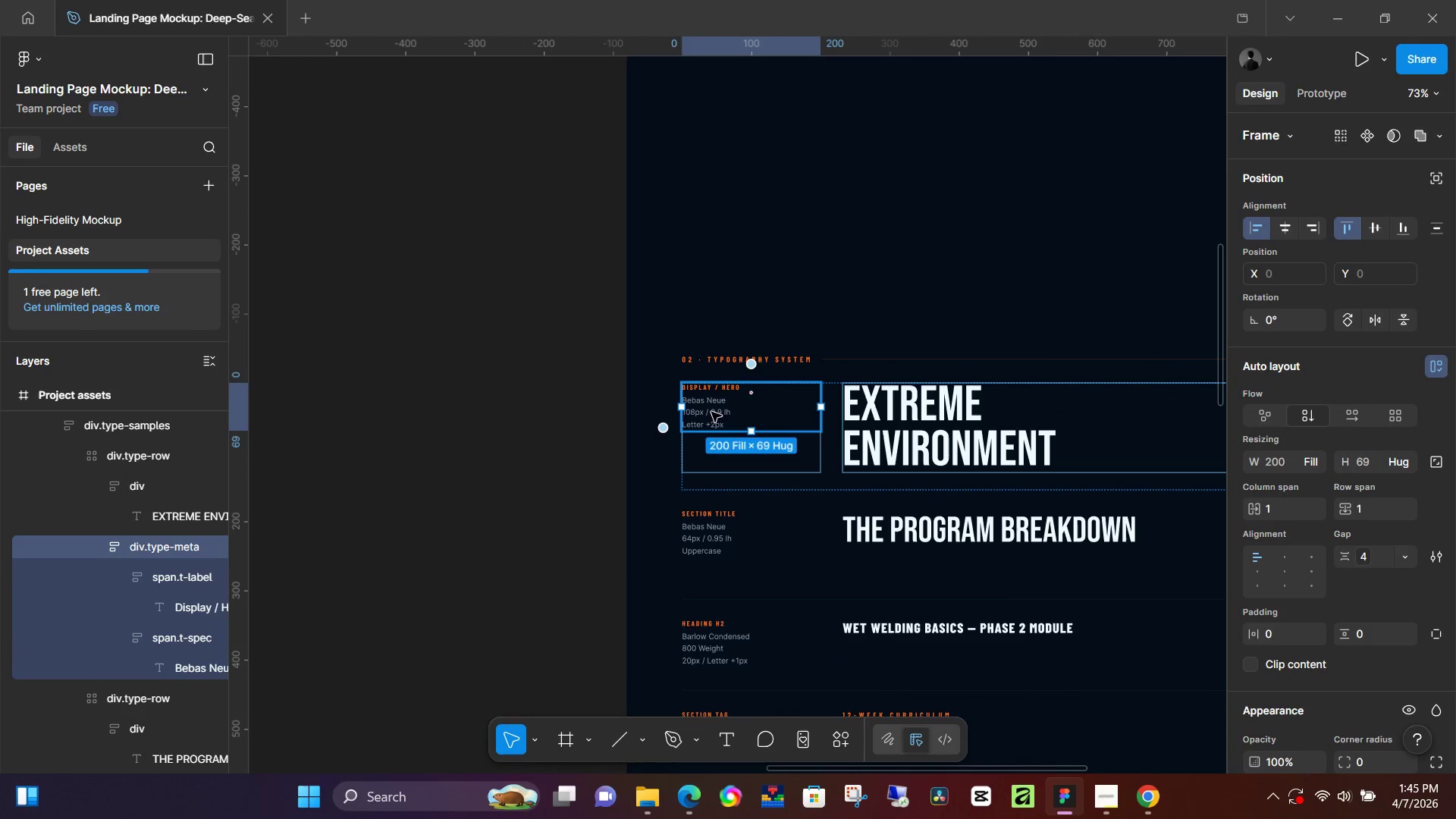 
left_click([711, 410])
 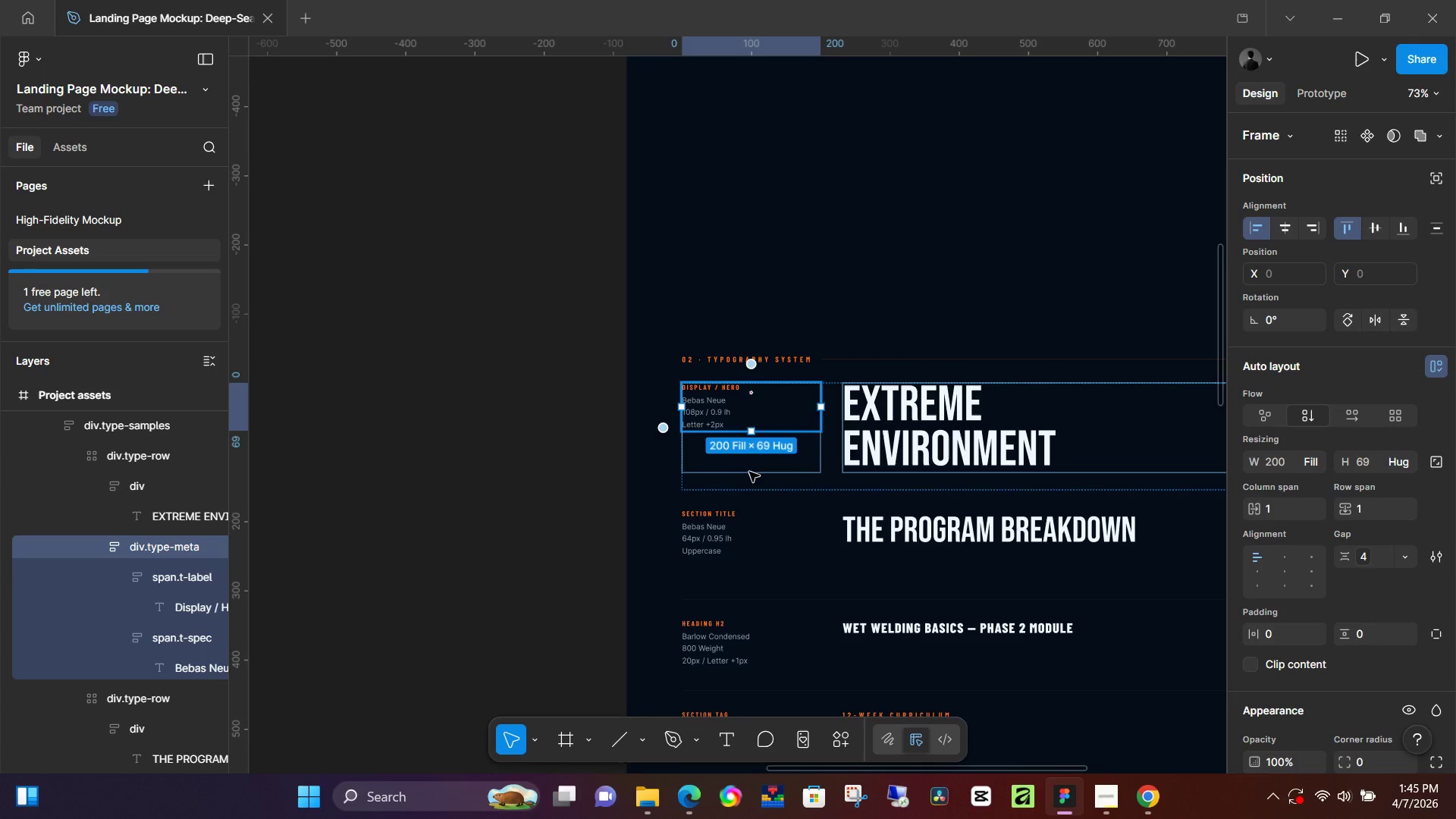 
left_click([756, 465])
 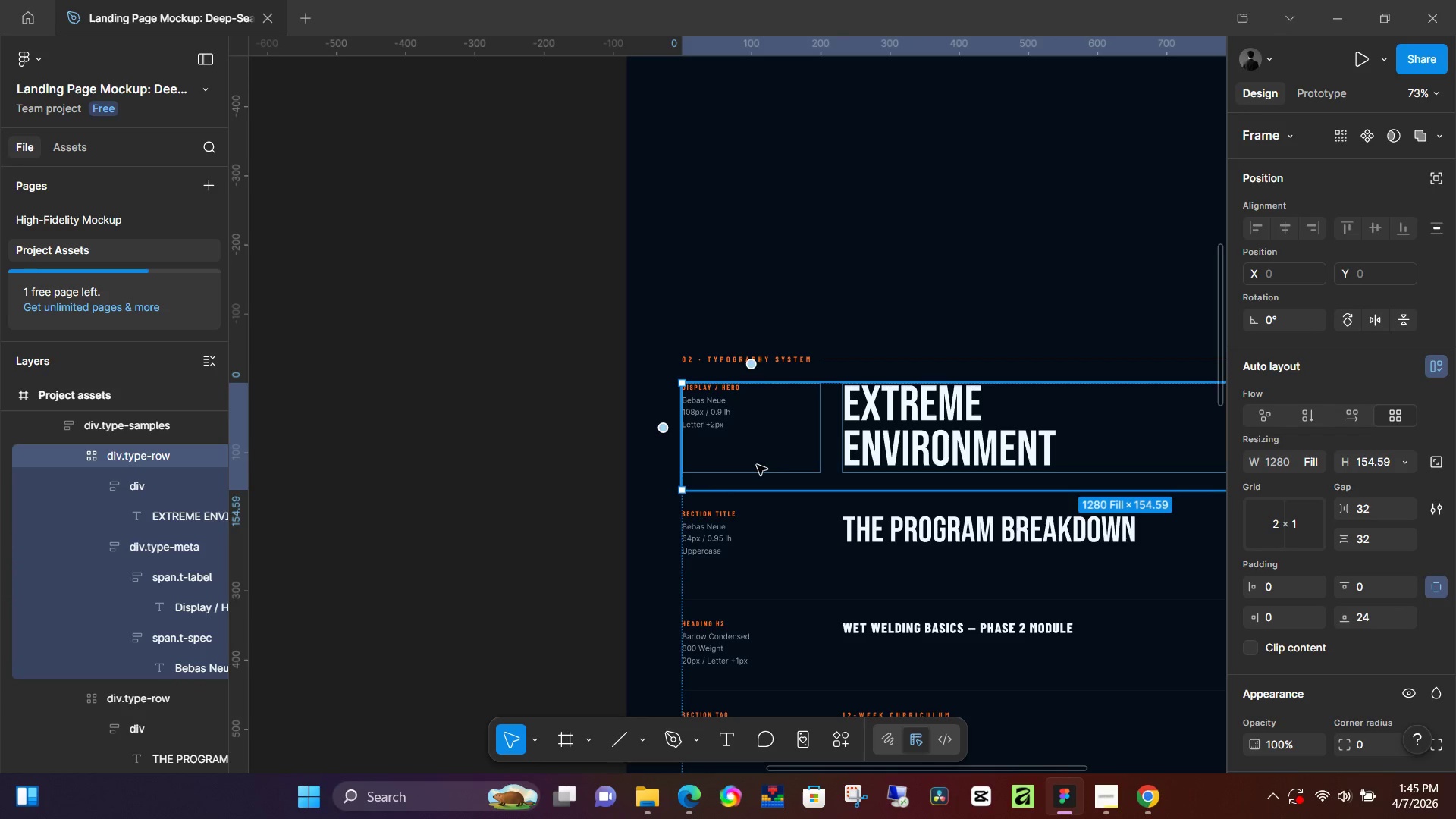 
hold_key(key=ControlLeft, duration=1.0)
scroll: coordinate [756, 457], scroll_direction: up, amount: 6.0
 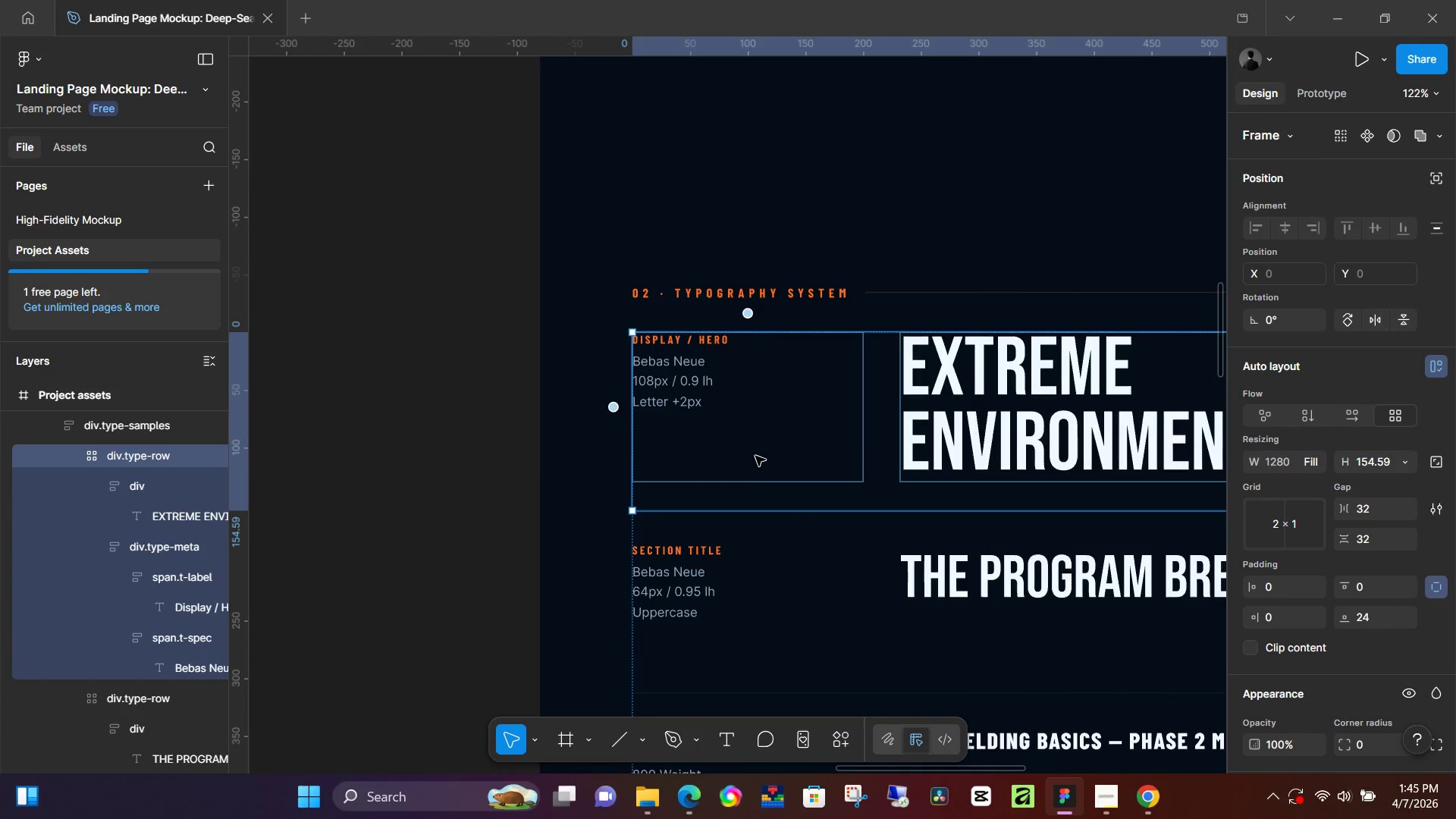 
left_click([745, 447])
 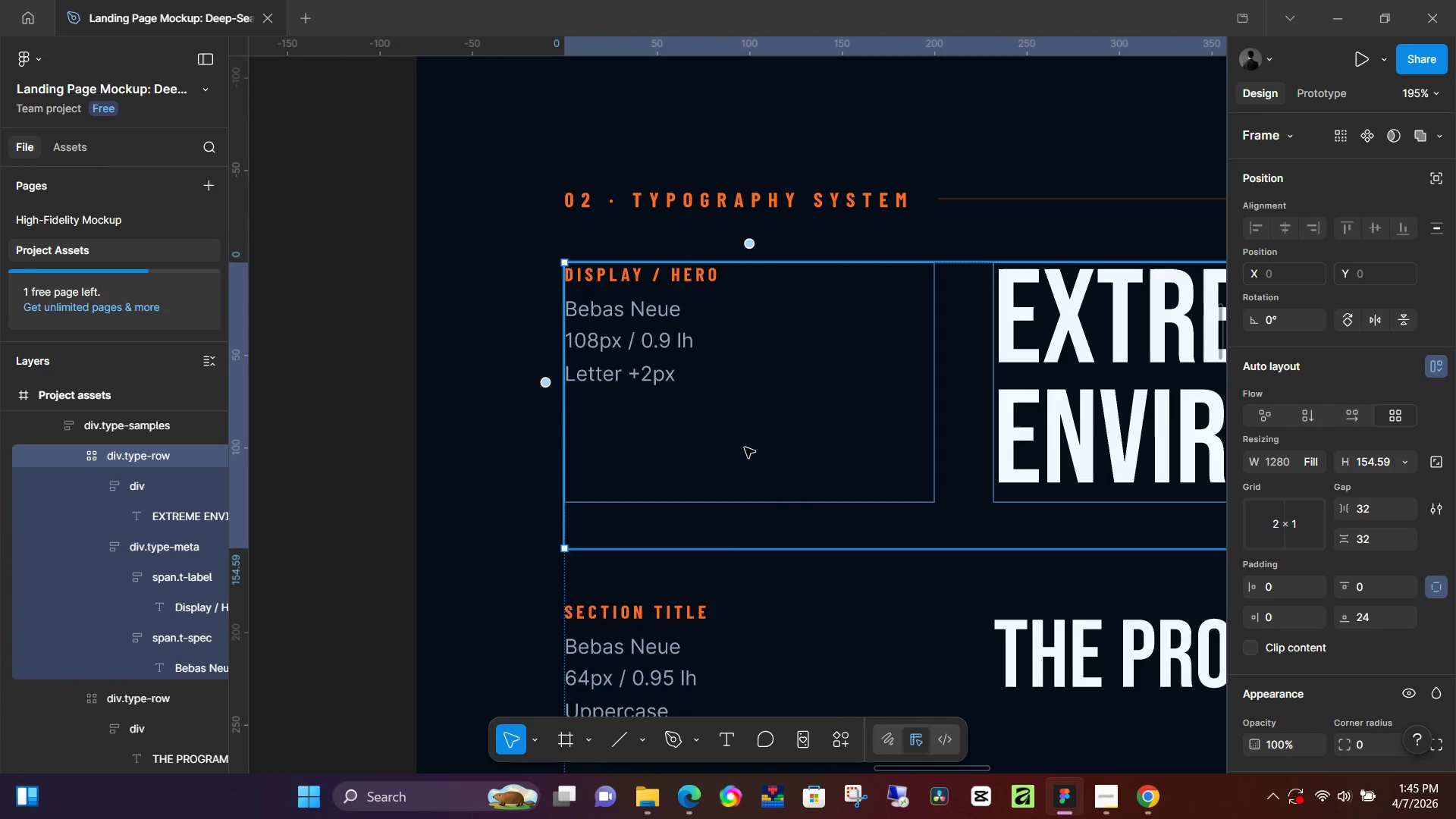 
scroll: coordinate [745, 447], scroll_direction: up, amount: 4.0
 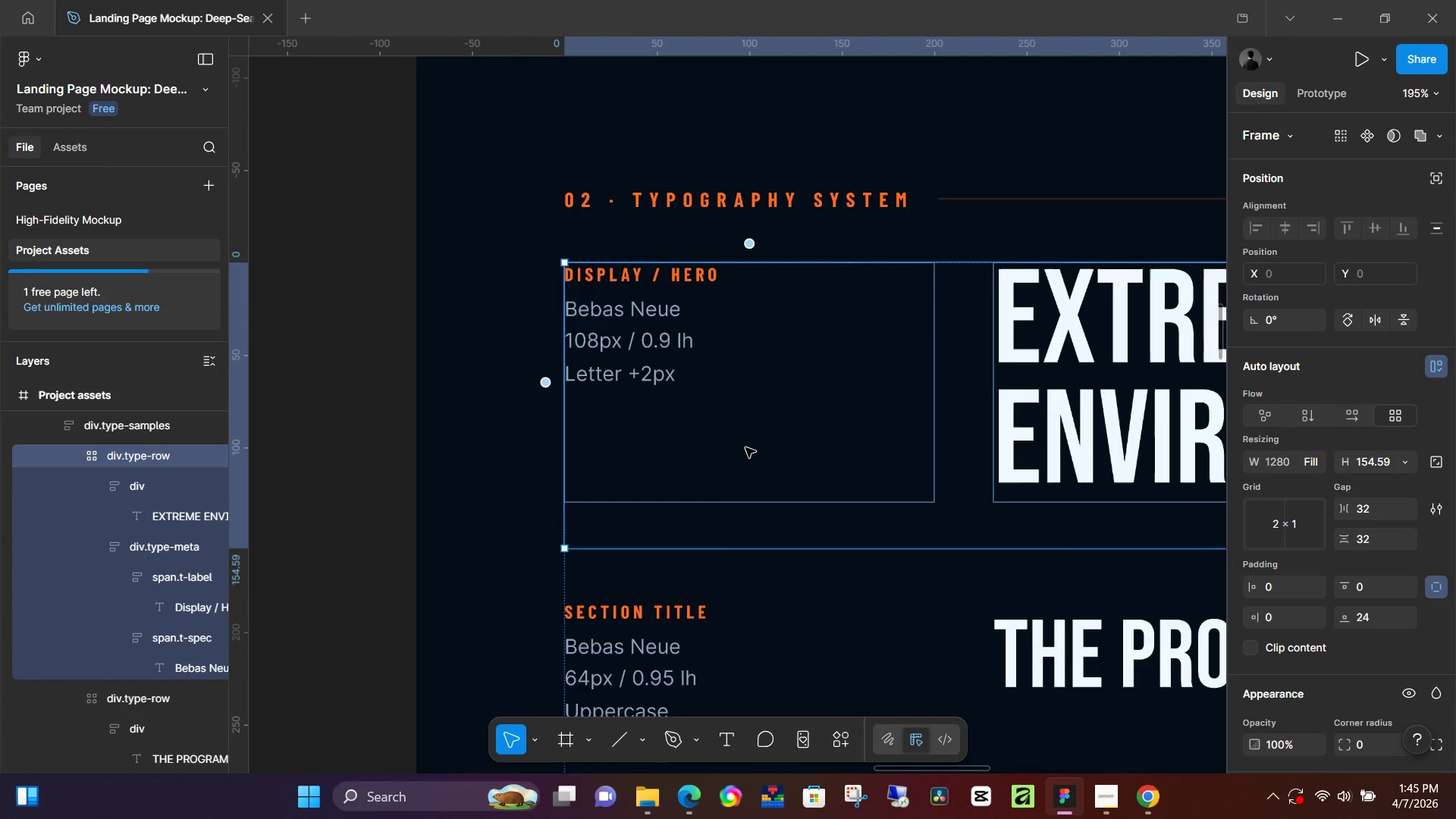 
double_click([745, 447])
 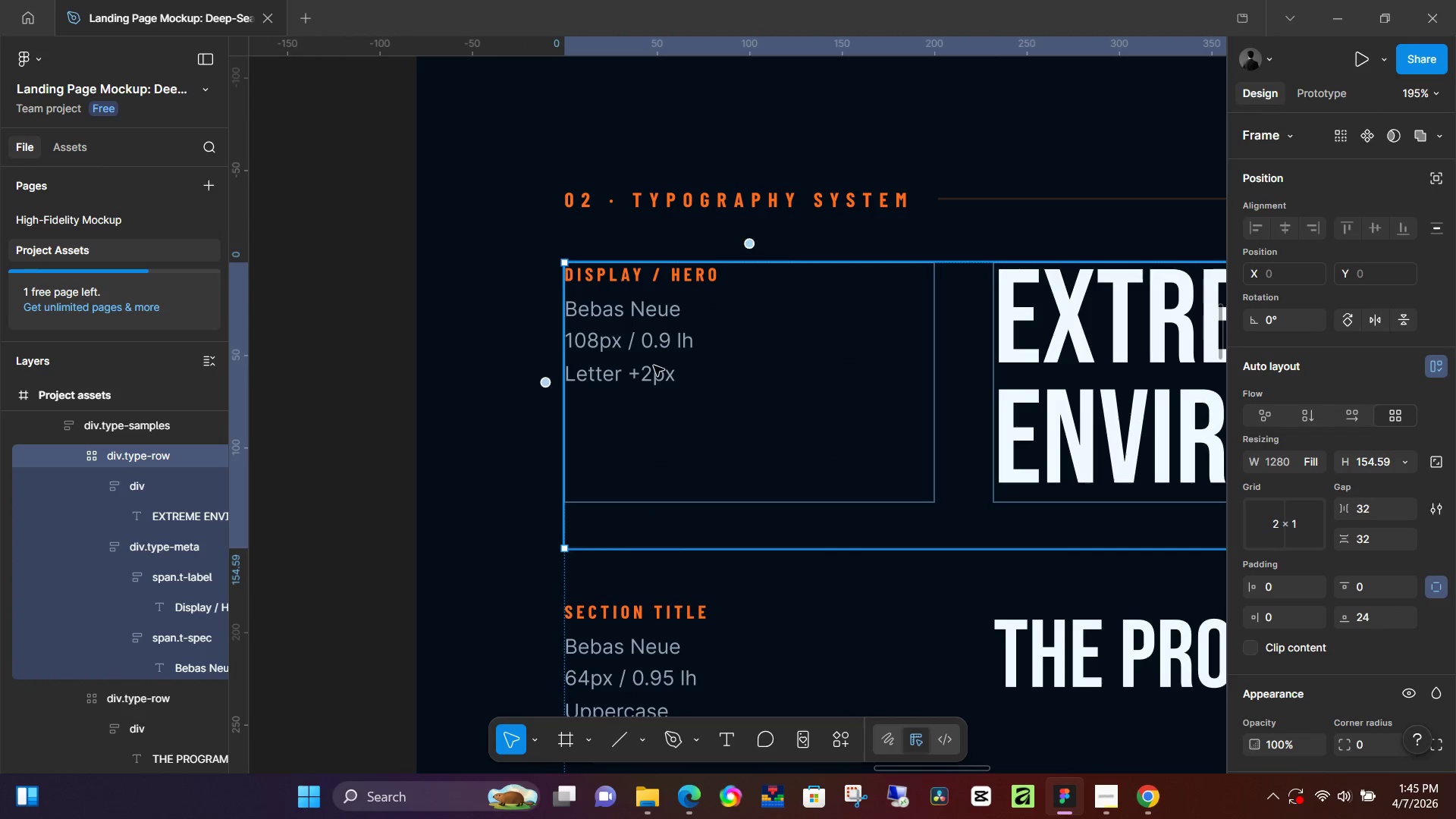 
double_click([652, 364])
 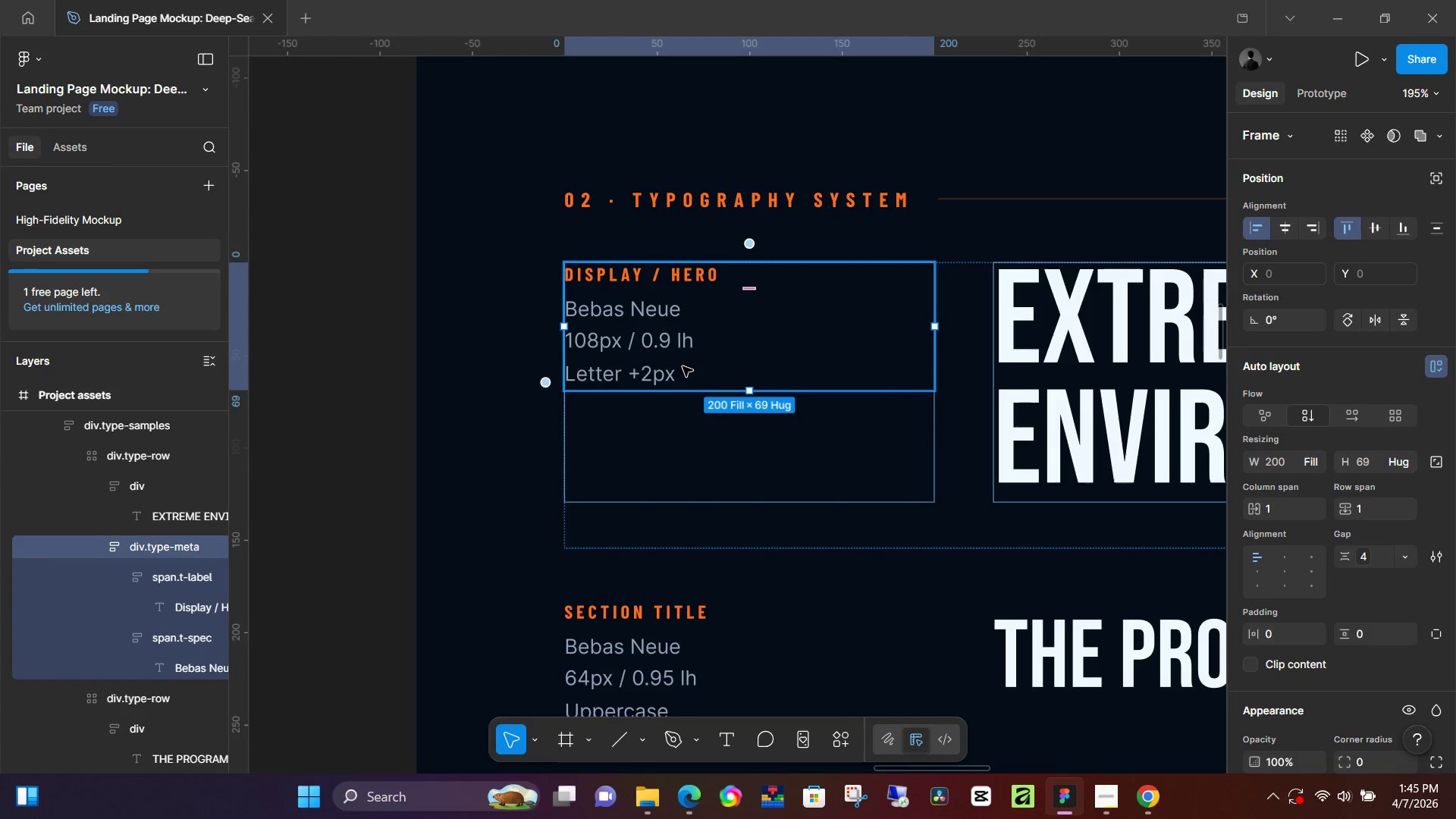 
hold_key(key=ControlLeft, duration=1.52)
scroll: coordinate [718, 356], scroll_direction: down, amount: 9.0
 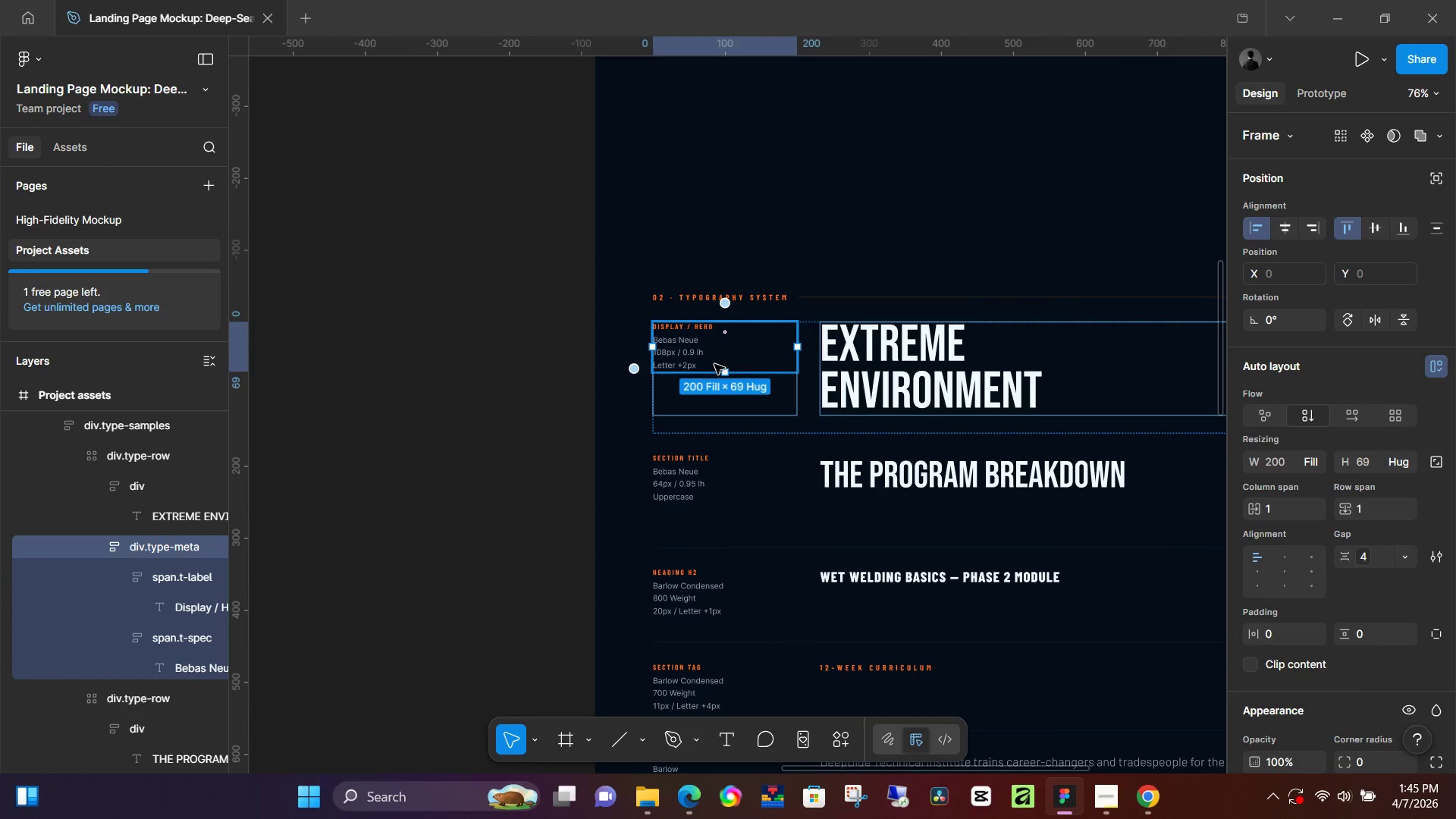 
hold_key(key=AltLeft, duration=1.5)
left_click_drag(start_coordinate=[716, 359], to_coordinate=[730, 182])
 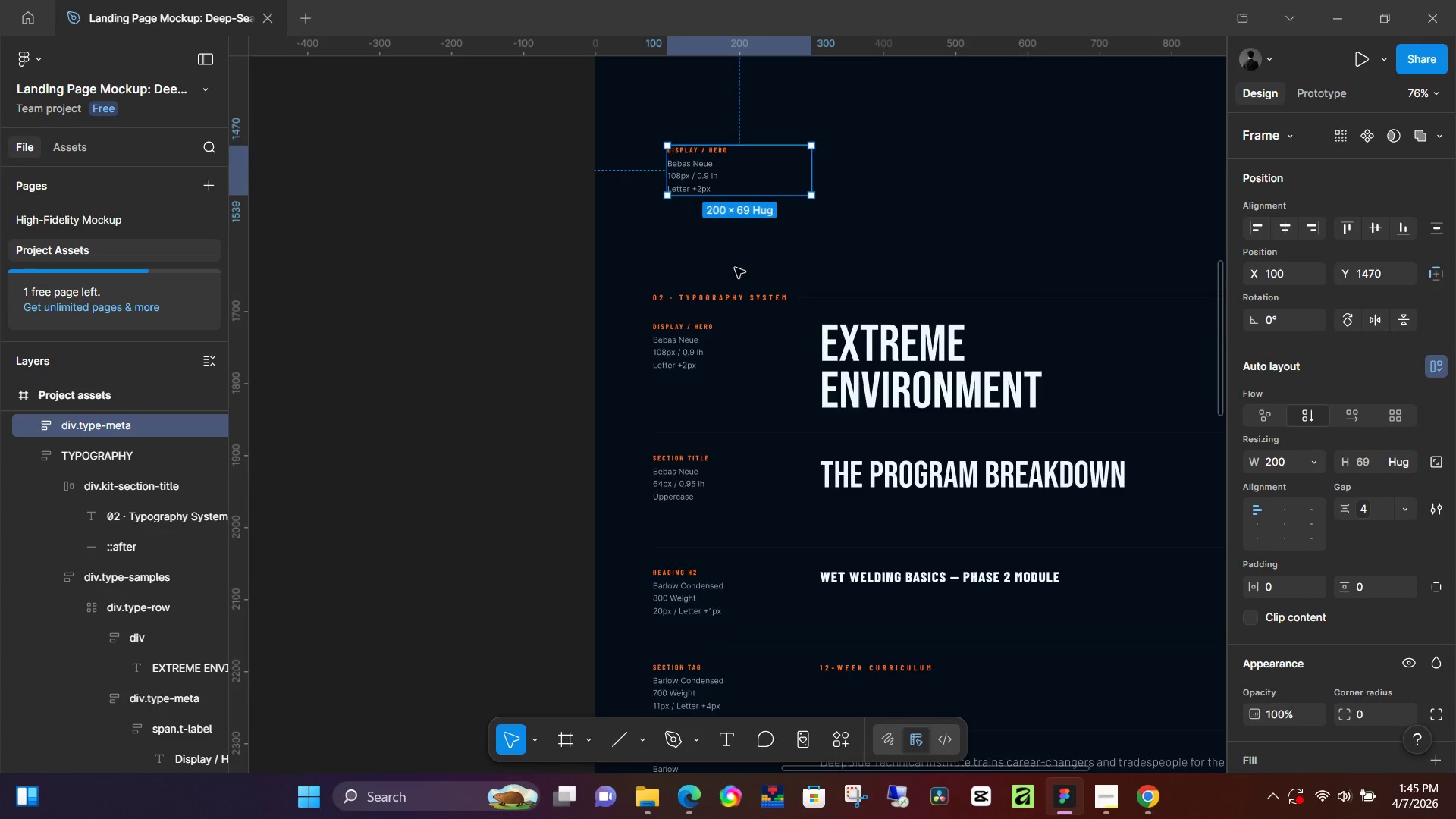 
scroll: coordinate [737, 306], scroll_direction: up, amount: 5.0
 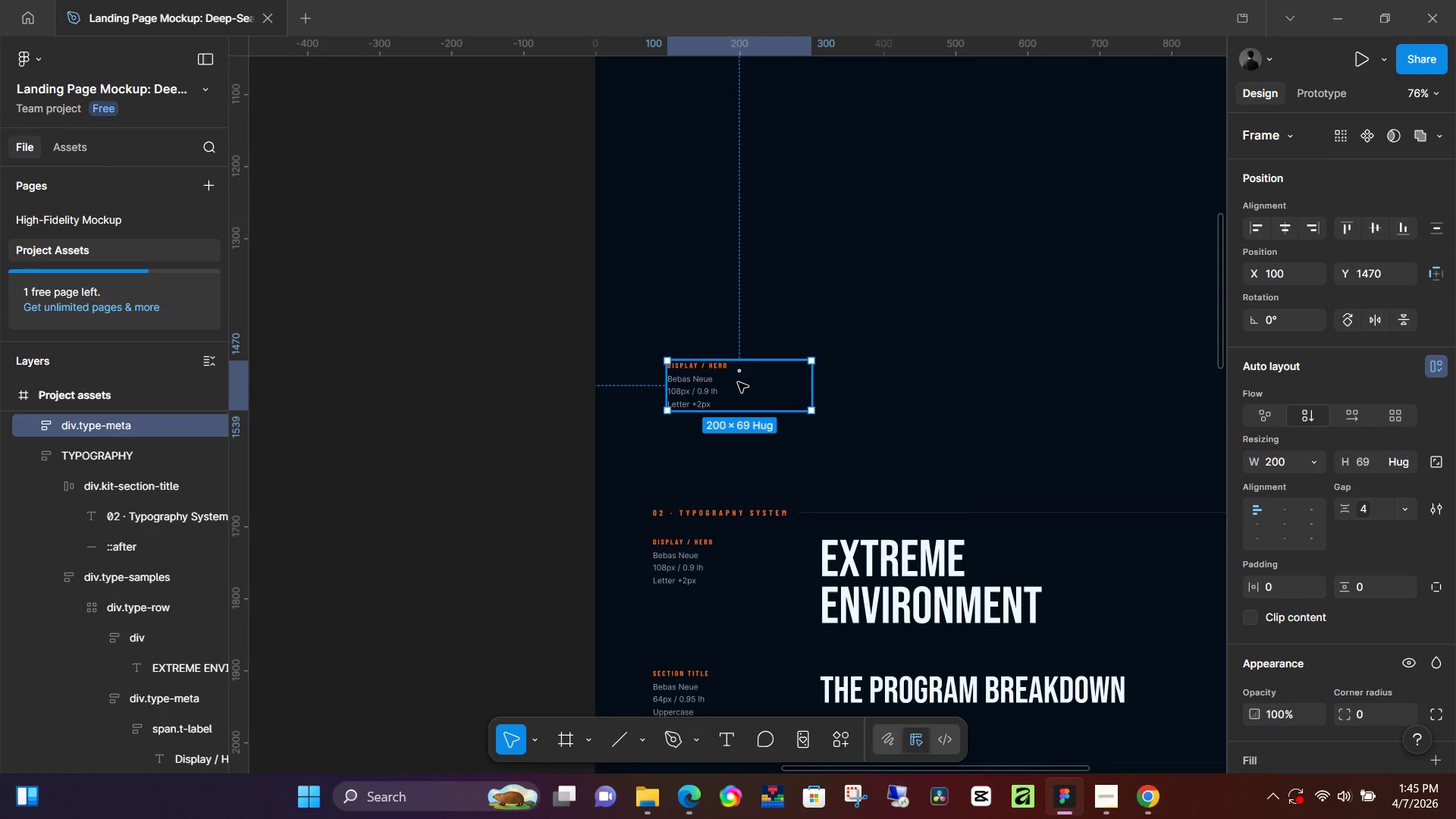 
left_click_drag(start_coordinate=[738, 383], to_coordinate=[720, 95])
 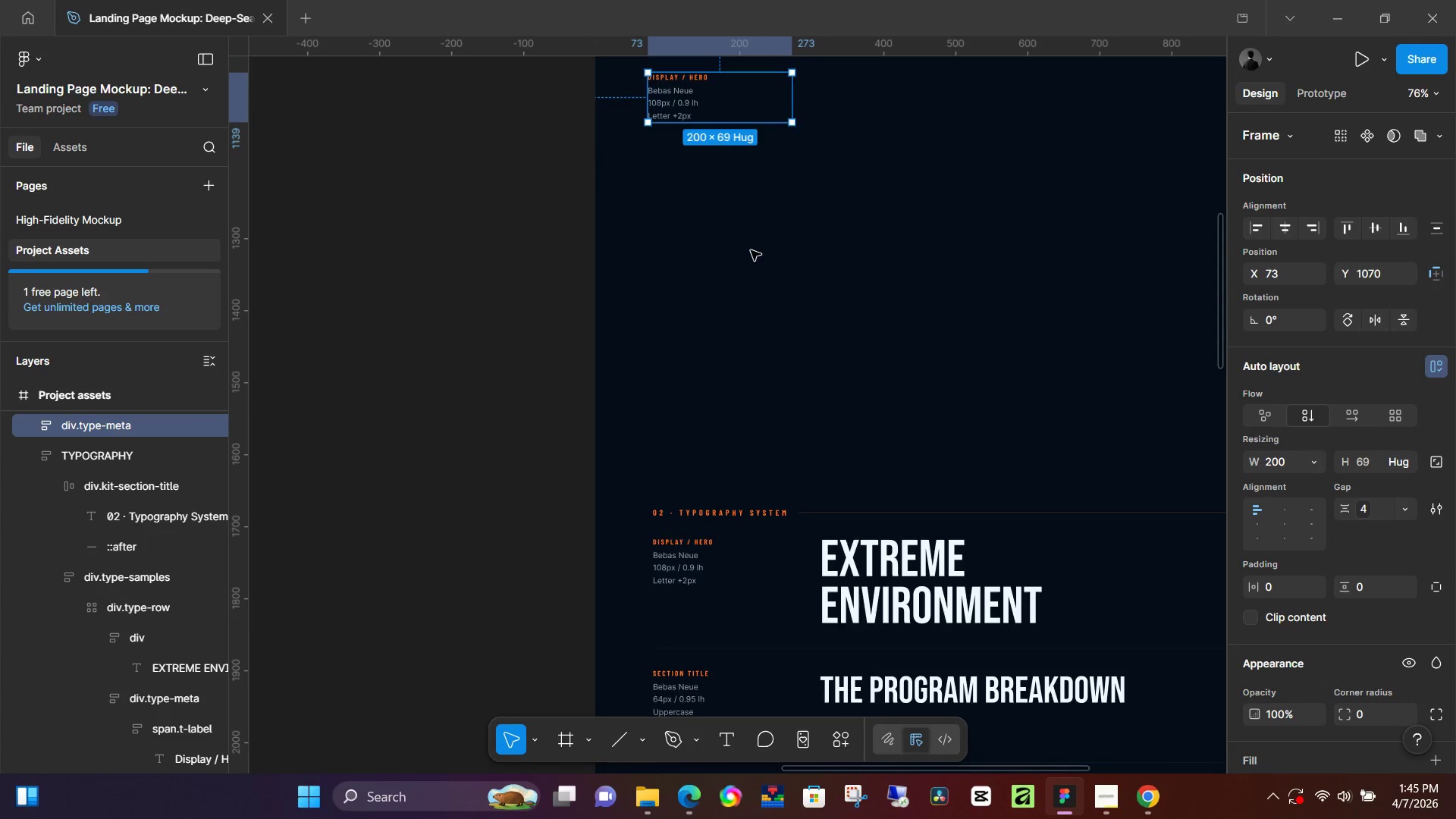 
scroll: coordinate [753, 268], scroll_direction: up, amount: 6.0
 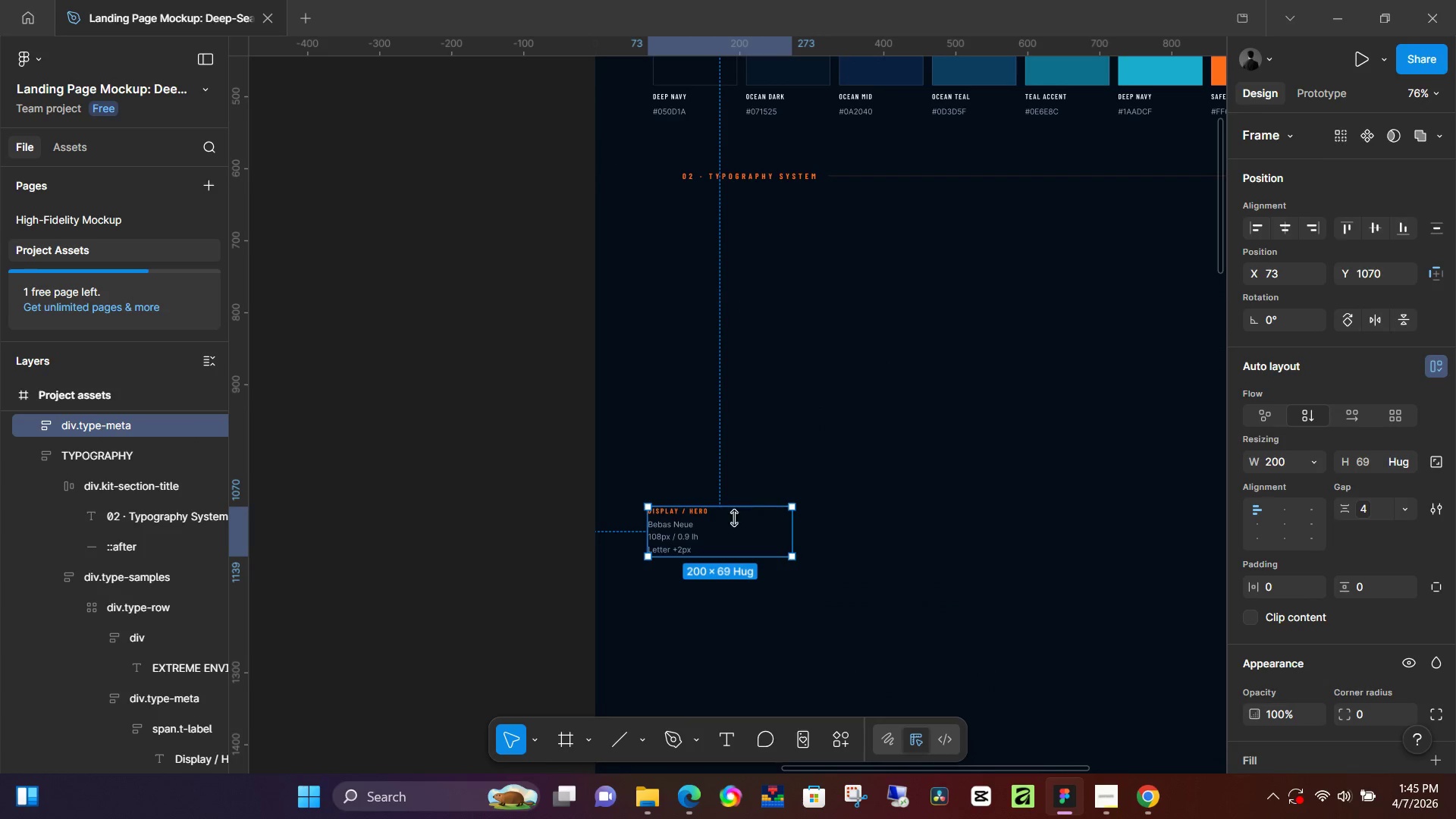 
left_click_drag(start_coordinate=[736, 525], to_coordinate=[743, 232])
 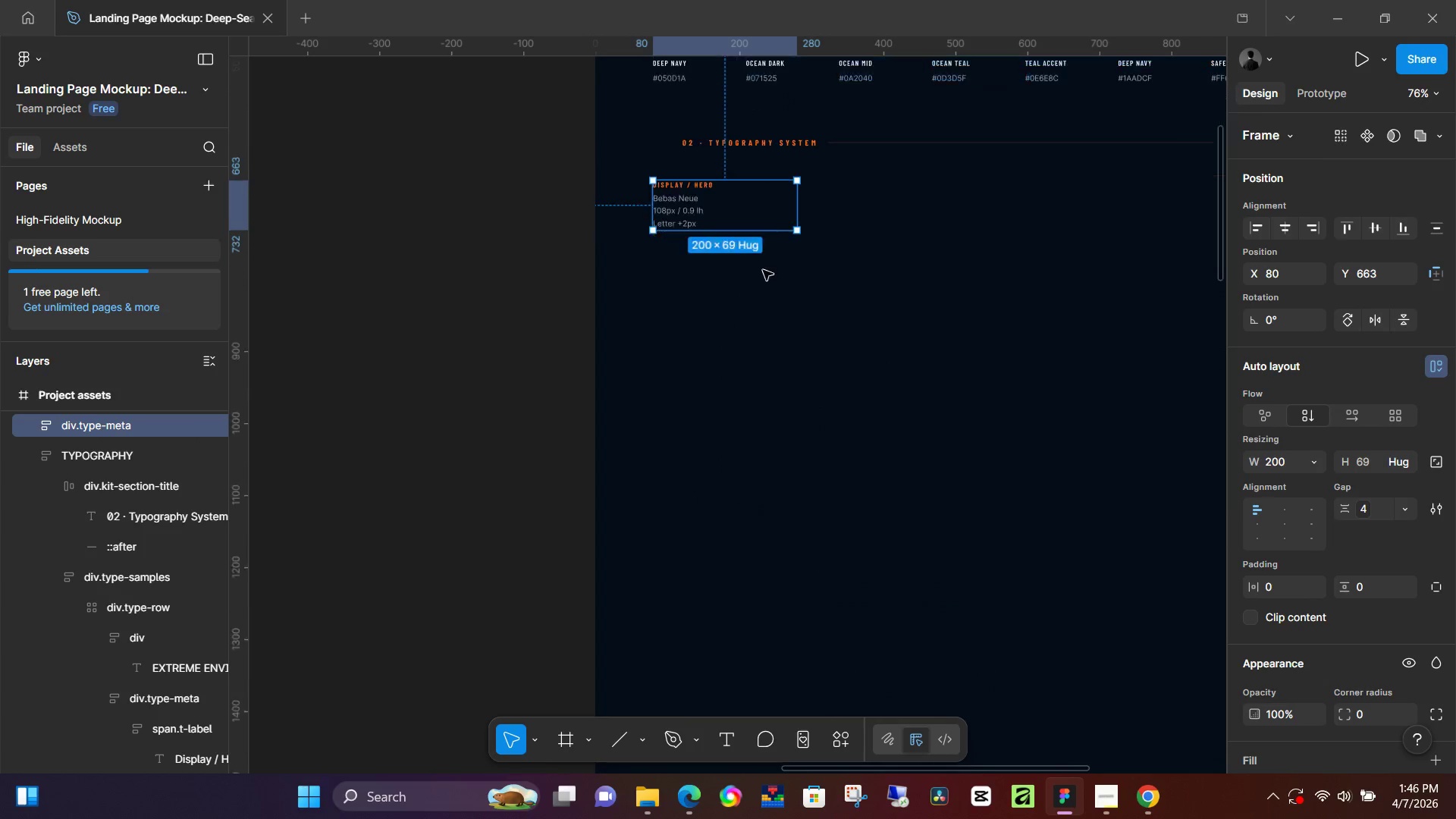 
scroll: coordinate [761, 275], scroll_direction: down, amount: 9.0
 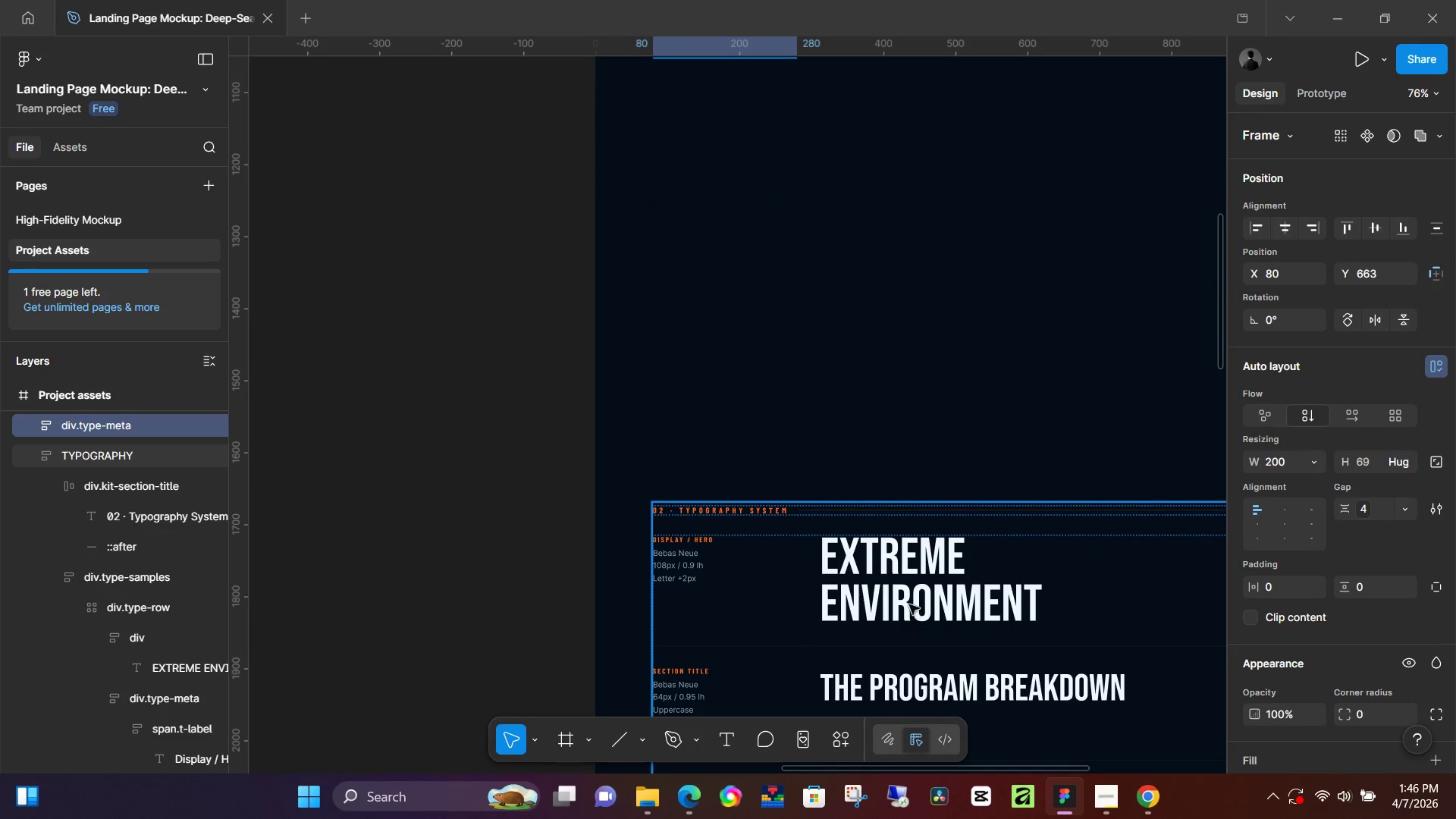 
double_click([909, 578])
 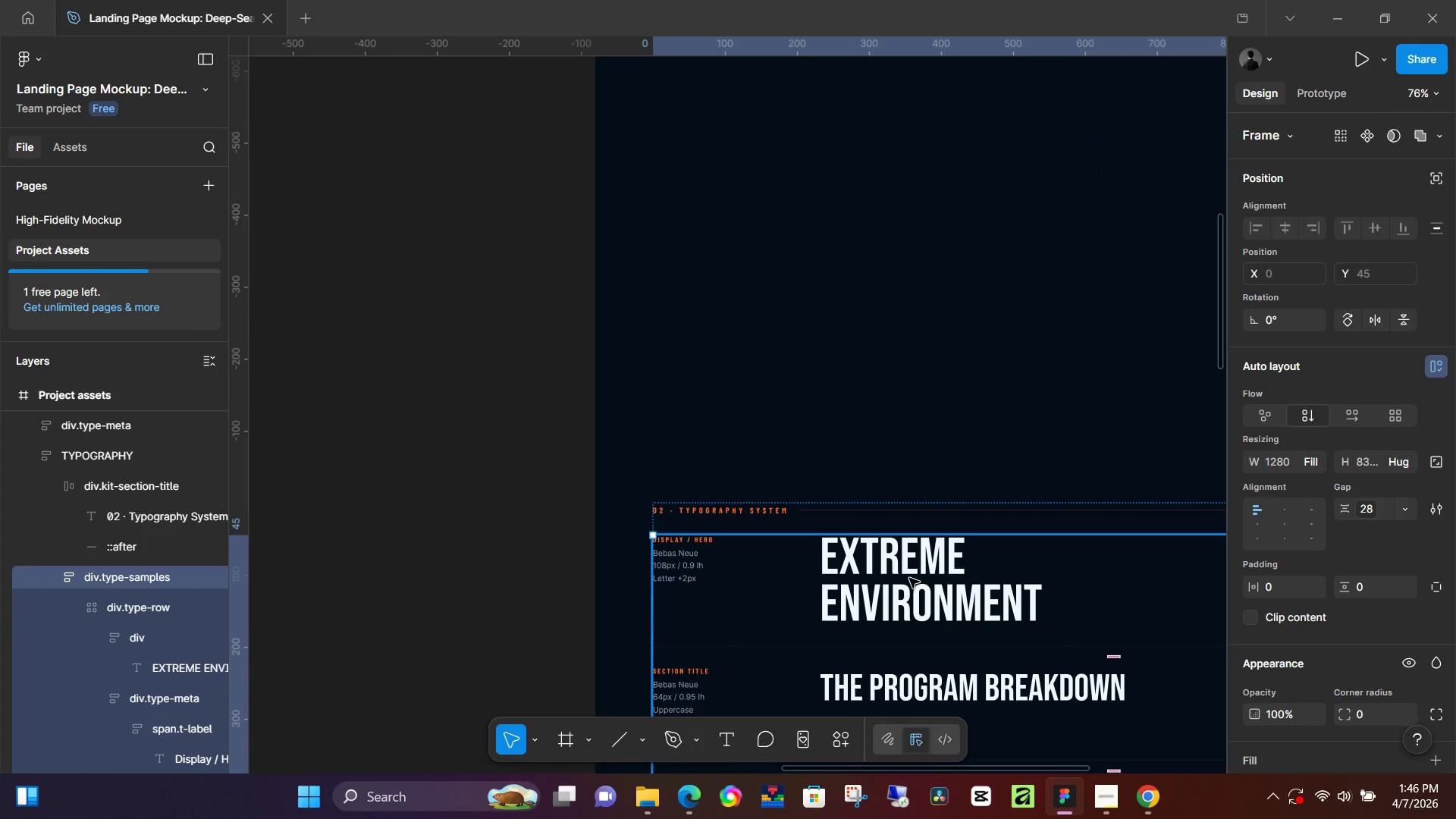 
double_click([909, 578])
 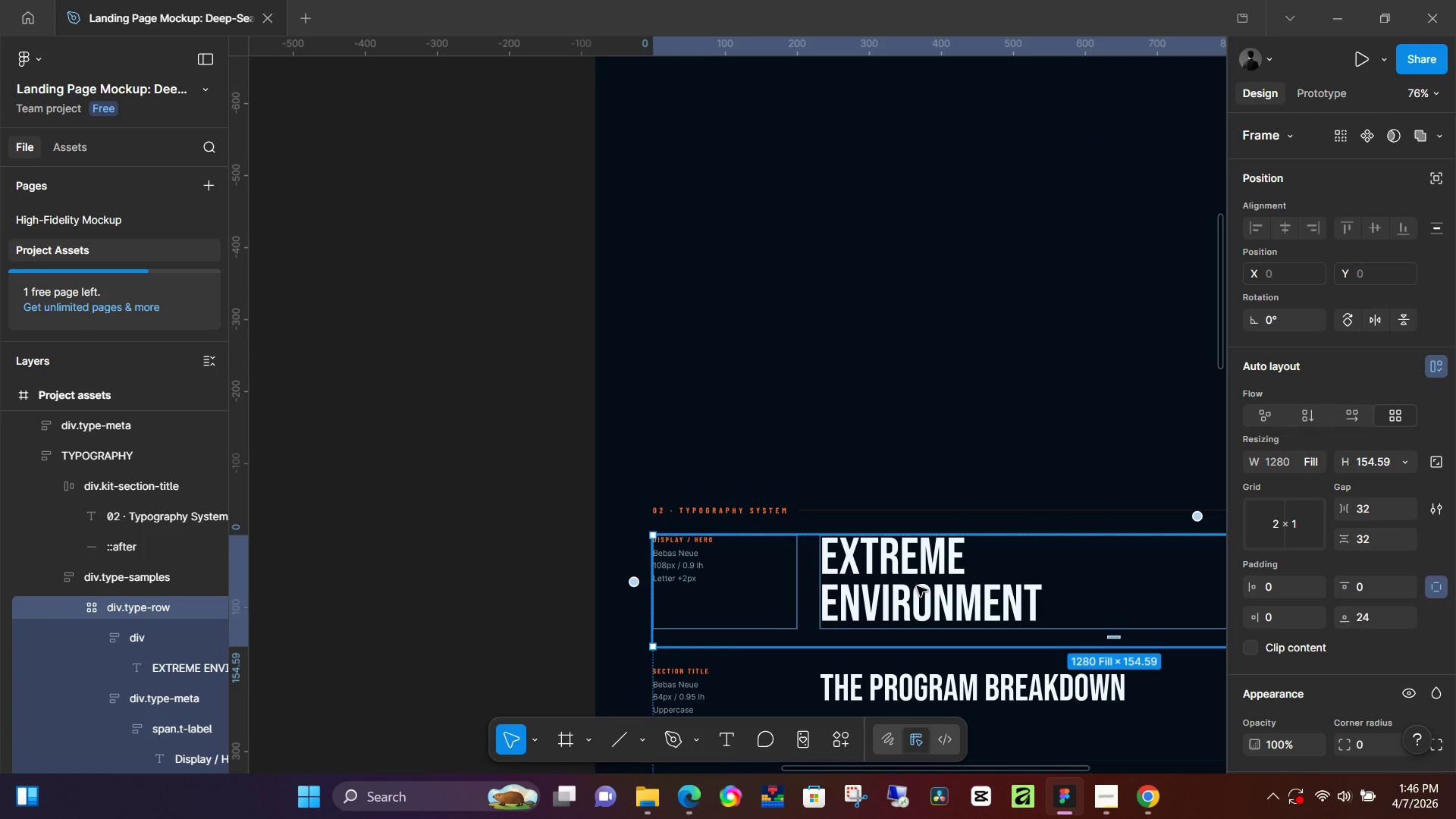 
hold_key(key=AltLeft, duration=0.89)
 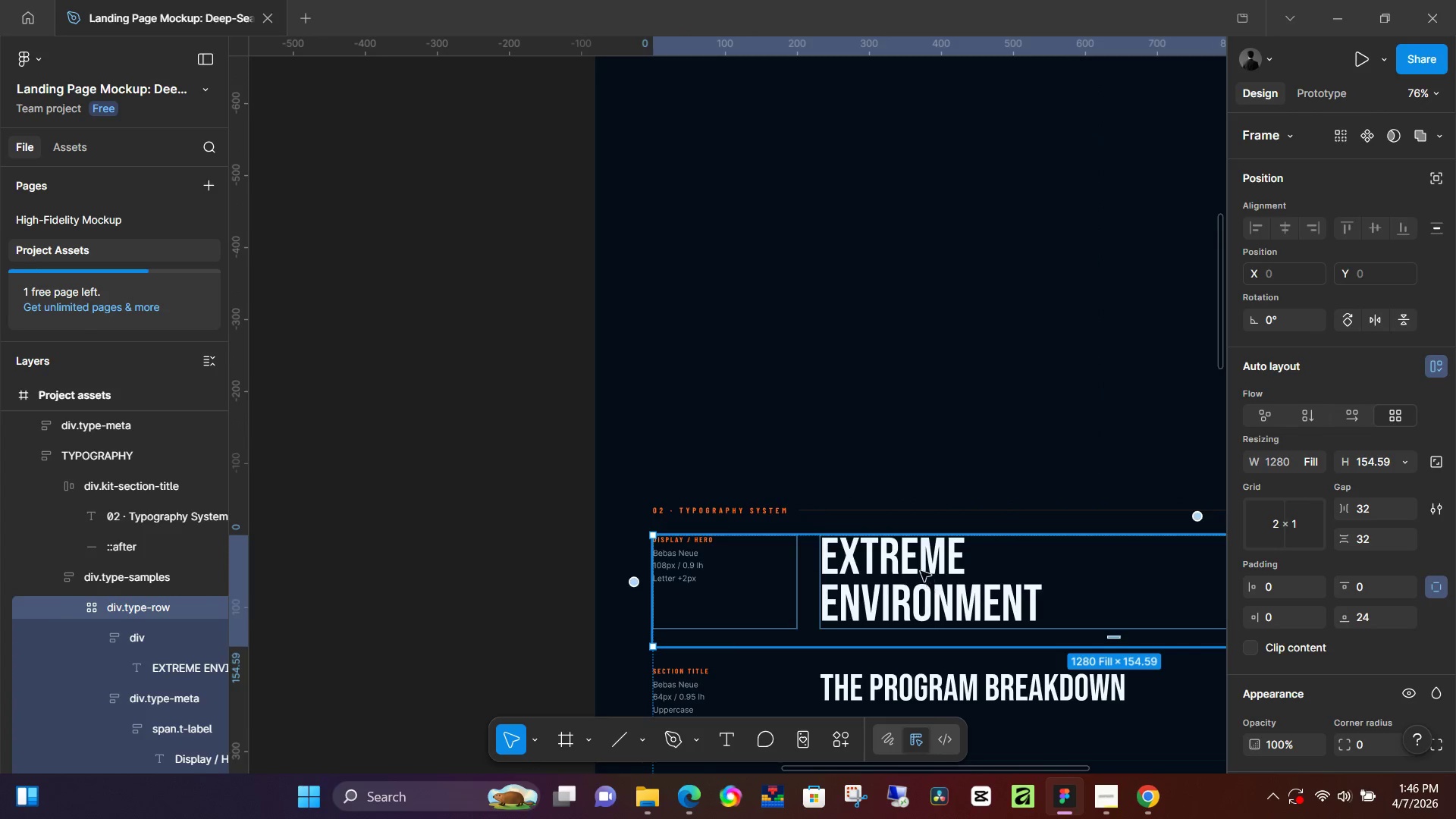 
scroll: coordinate [914, 554], scroll_direction: down, amount: 5.0
 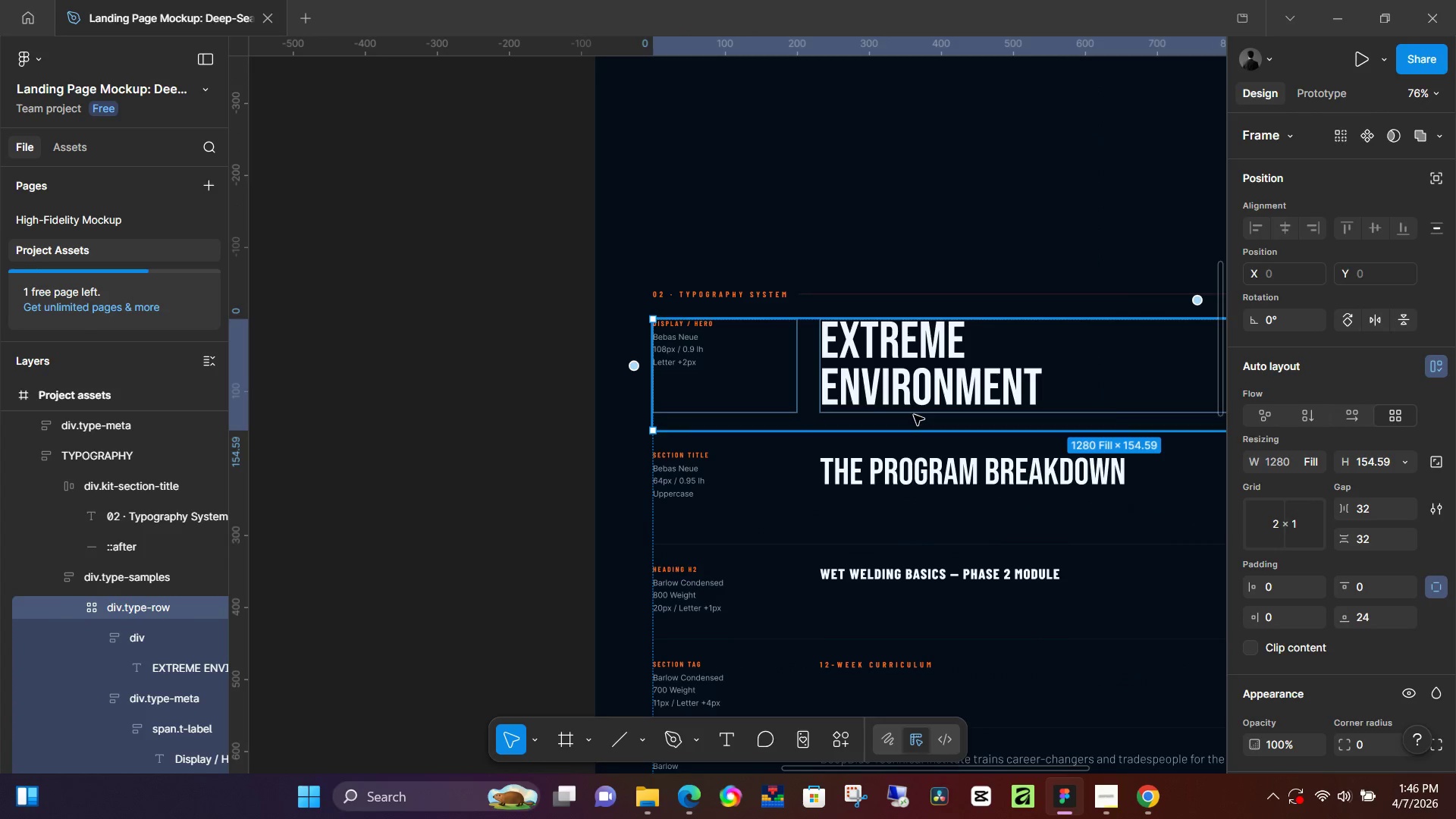 
hold_key(key=AltLeft, duration=1.5)
 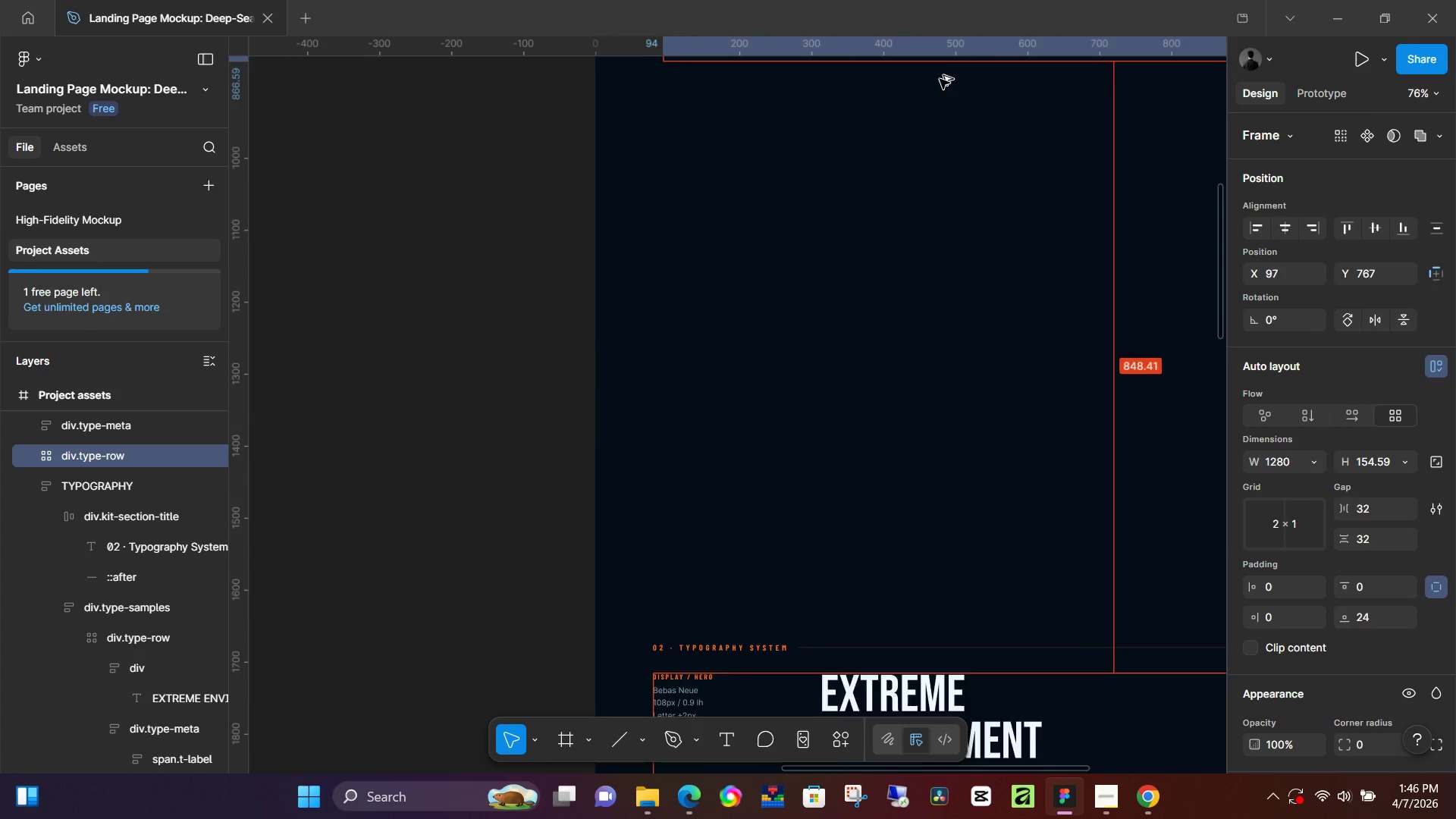 
scroll: coordinate [916, 415], scroll_direction: up, amount: 4.0
 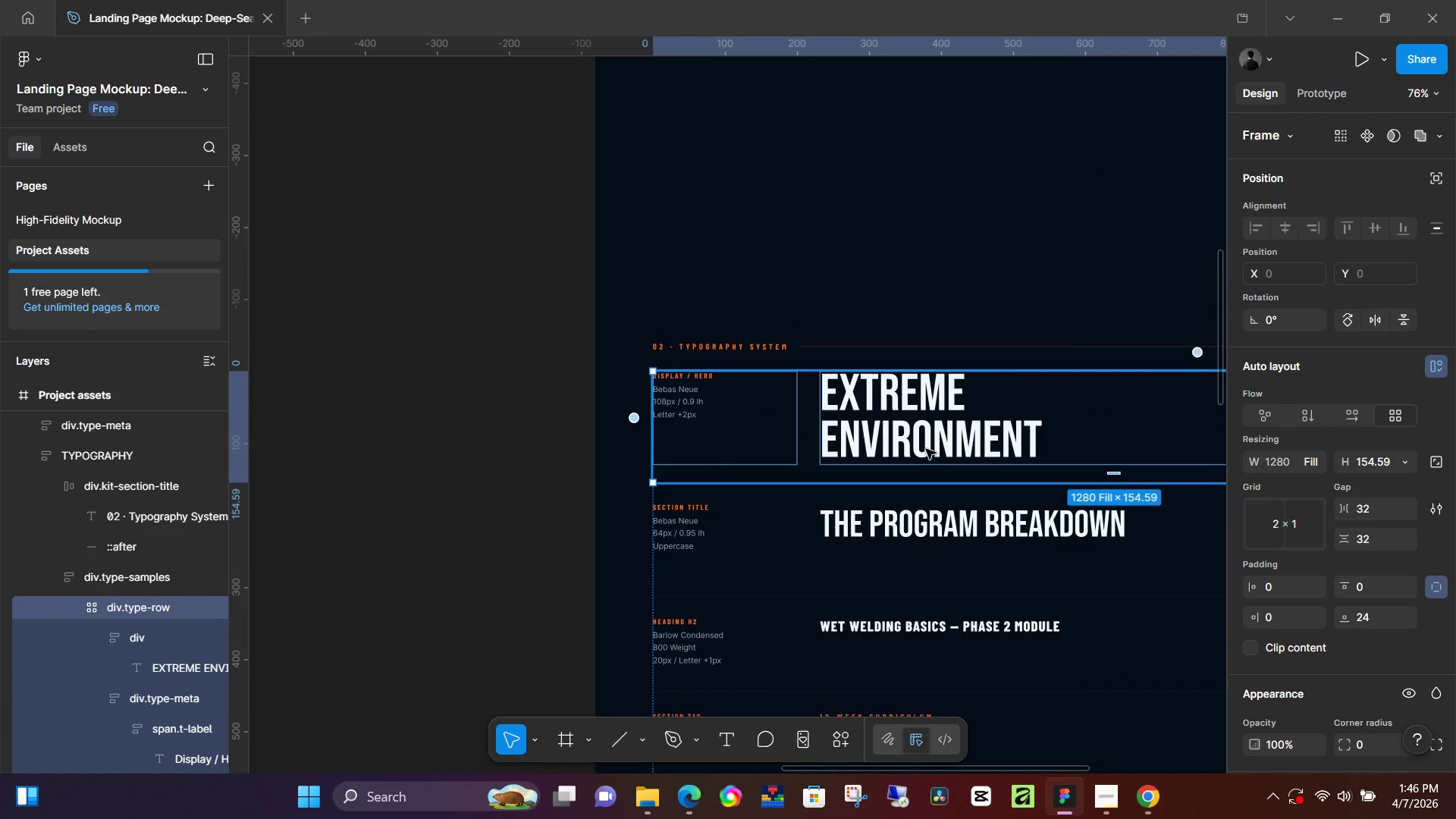 
left_click_drag(start_coordinate=[935, 438], to_coordinate=[932, 326])
 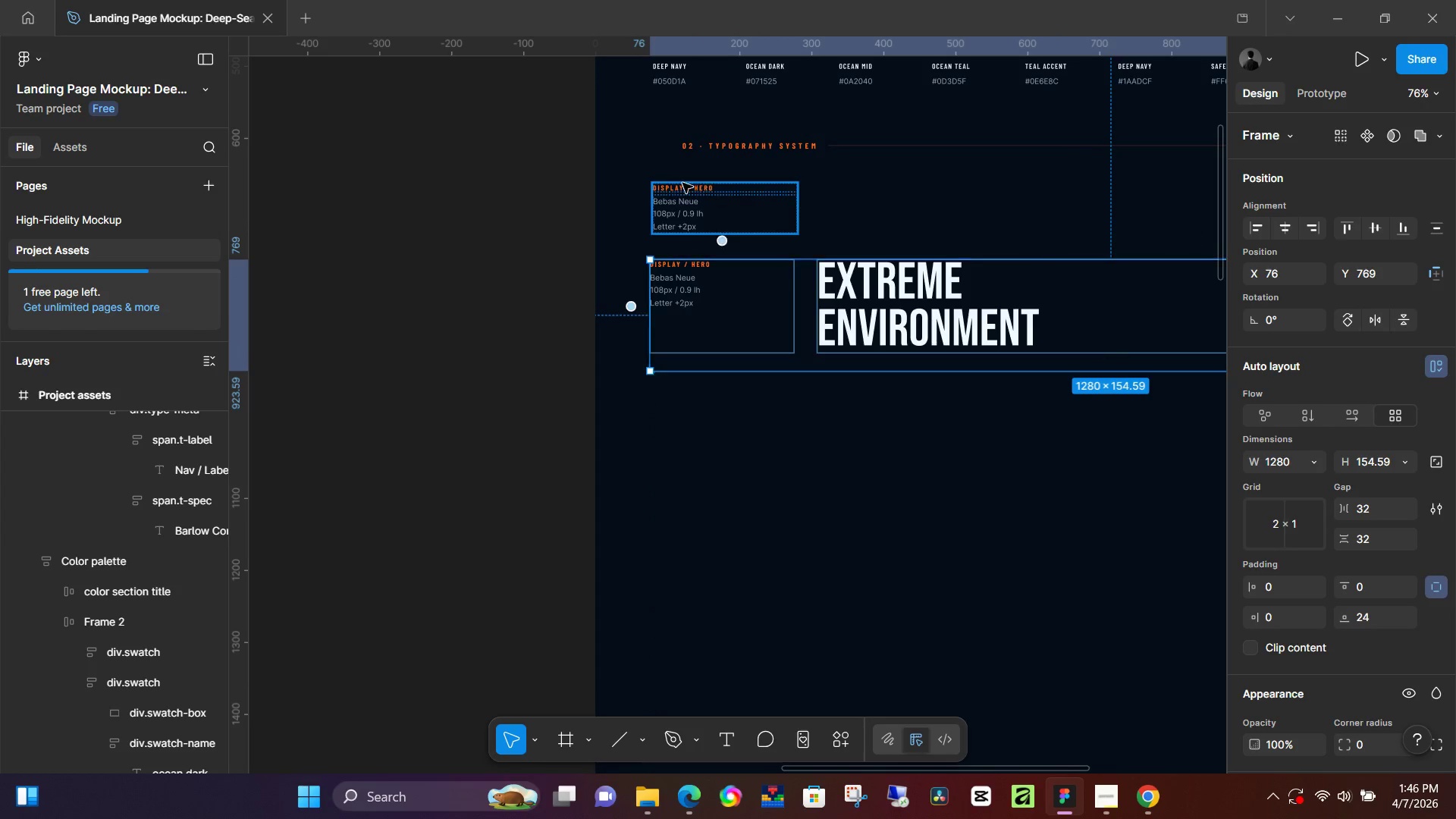 
hold_key(key=AltLeft, duration=1.5)
 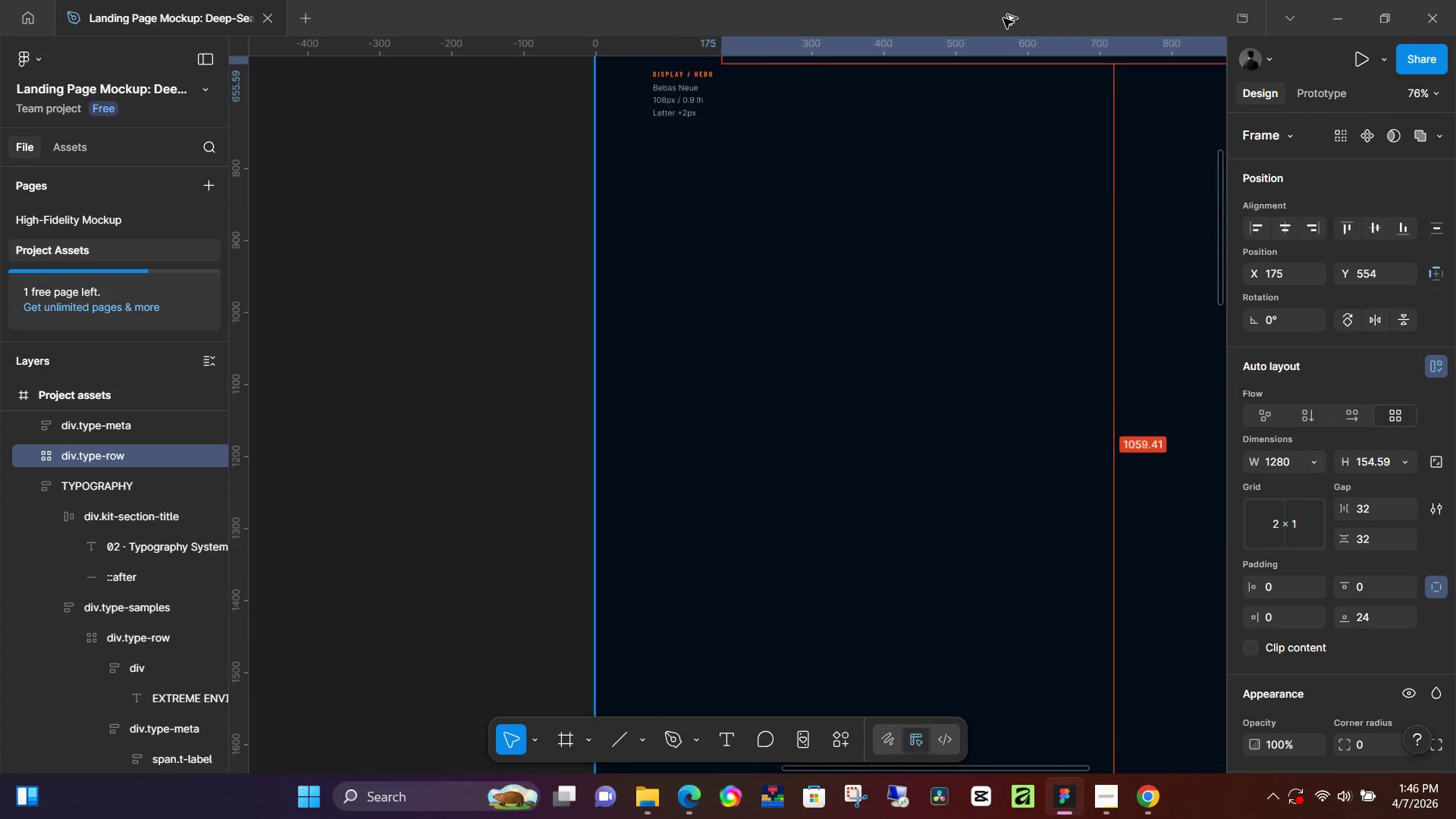 
hold_key(key=AltLeft, duration=1.5)
 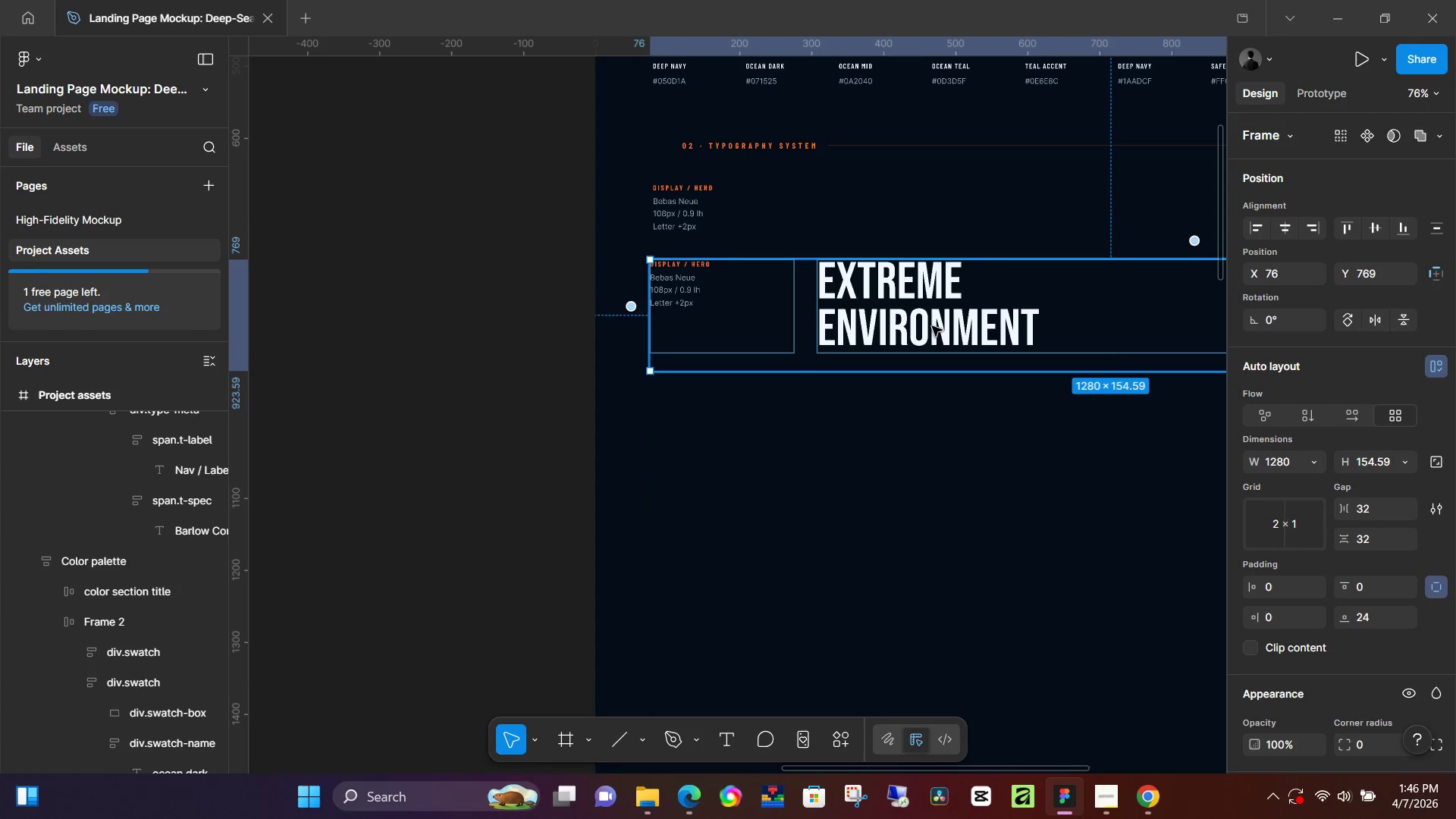 
hold_key(key=AltLeft, duration=0.55)
 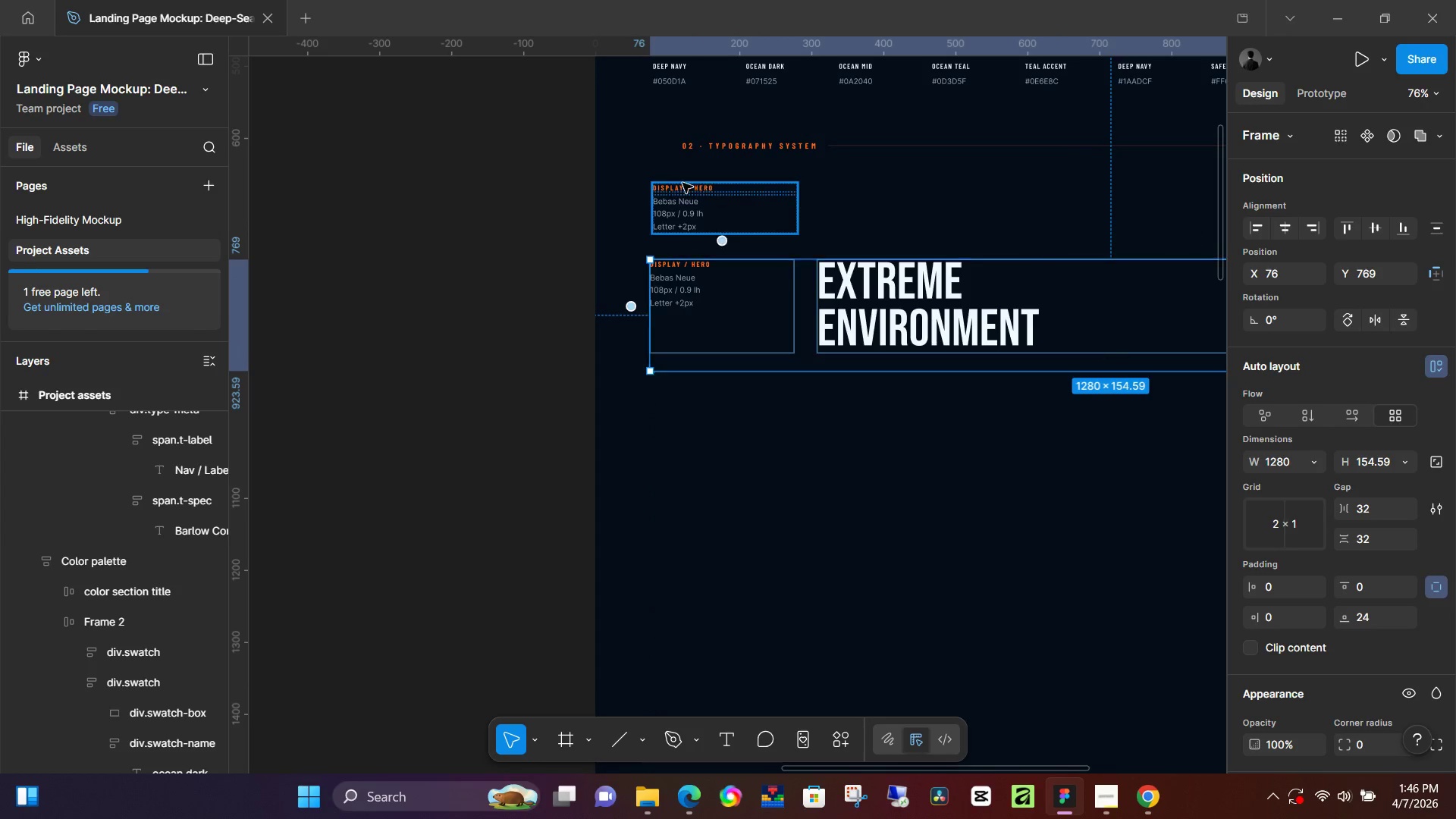 
left_click([673, 181])
 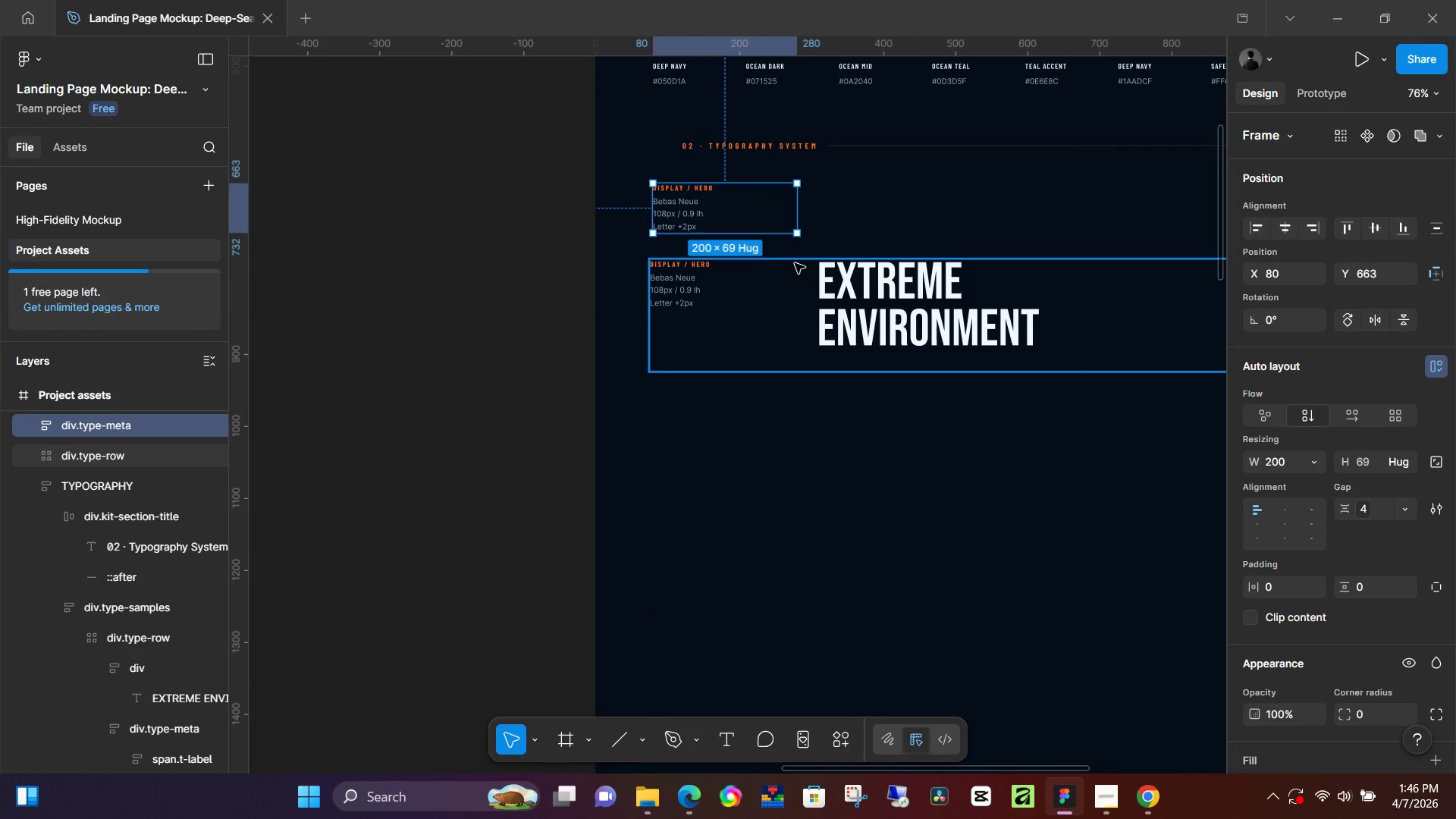 
key(Backspace)
 